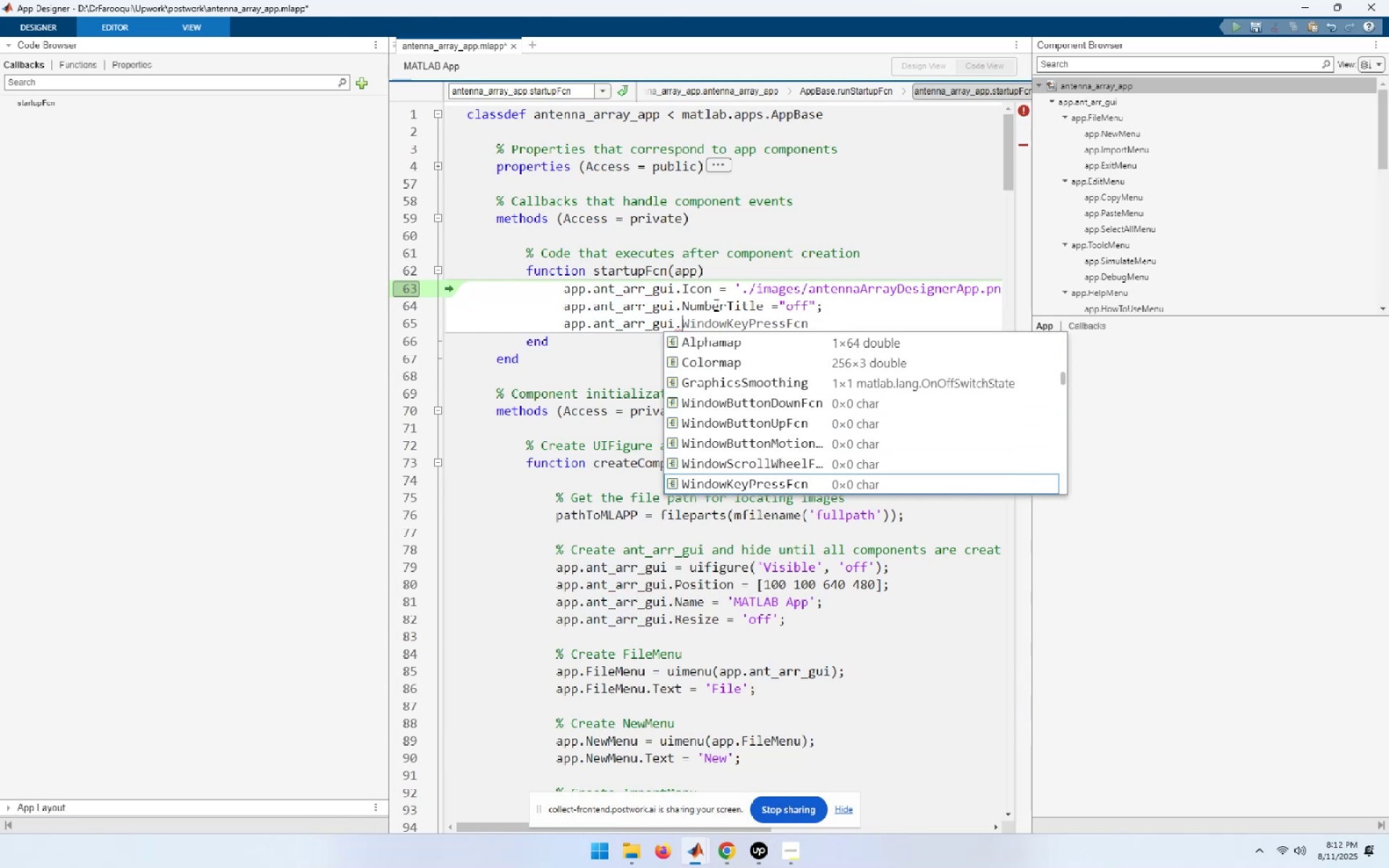 
key(ArrowDown)
 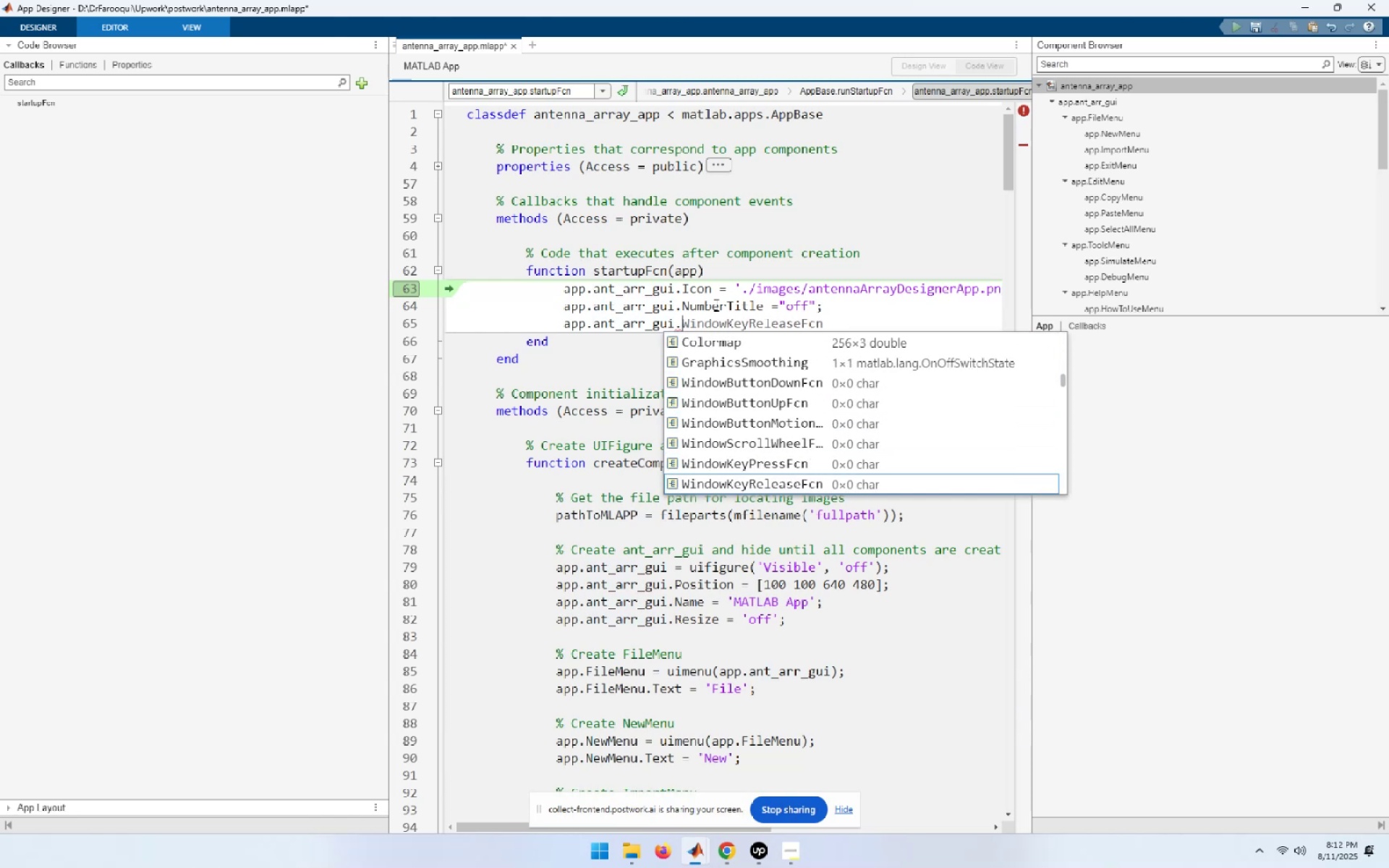 
key(ArrowDown)
 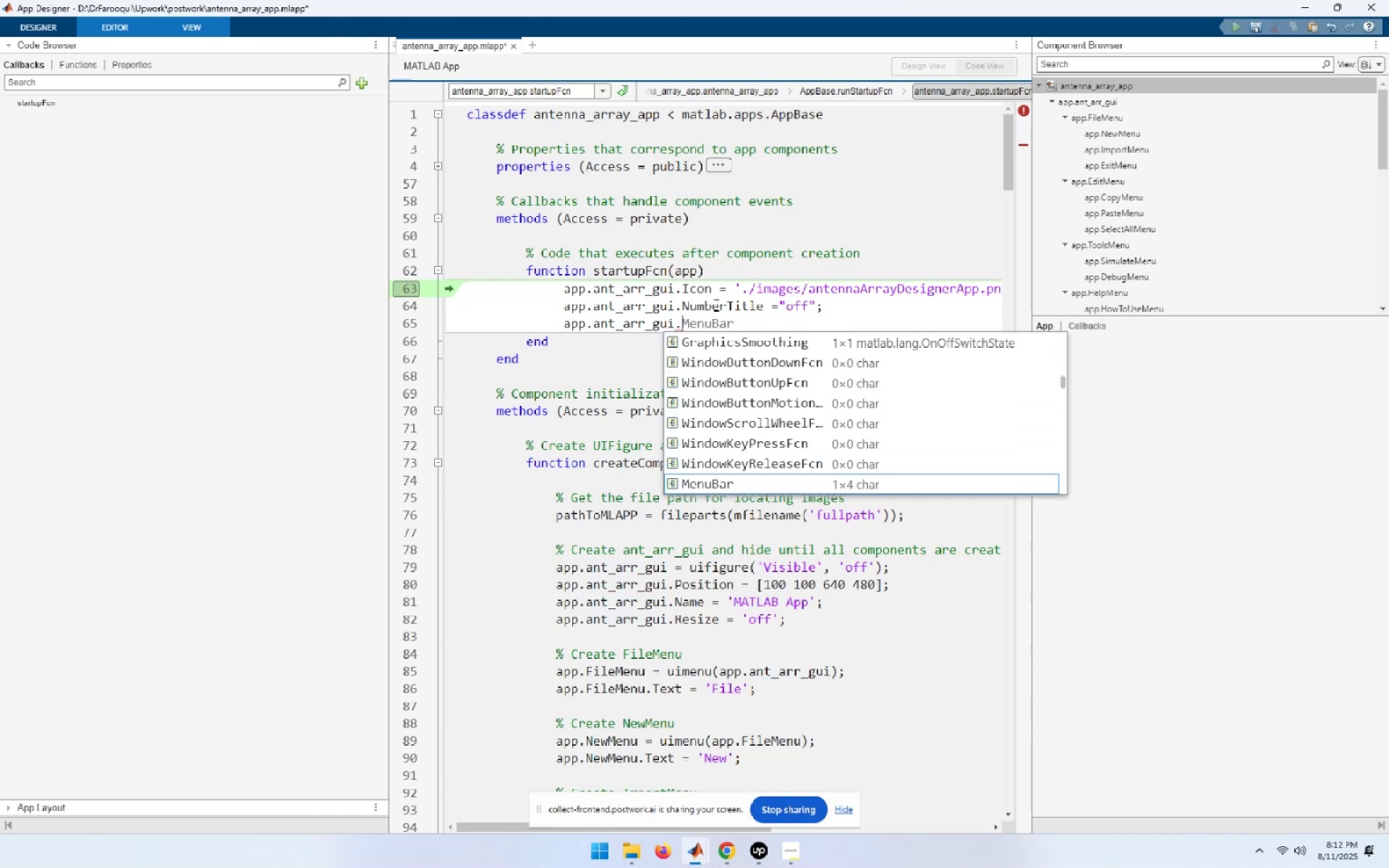 
key(ArrowDown)
 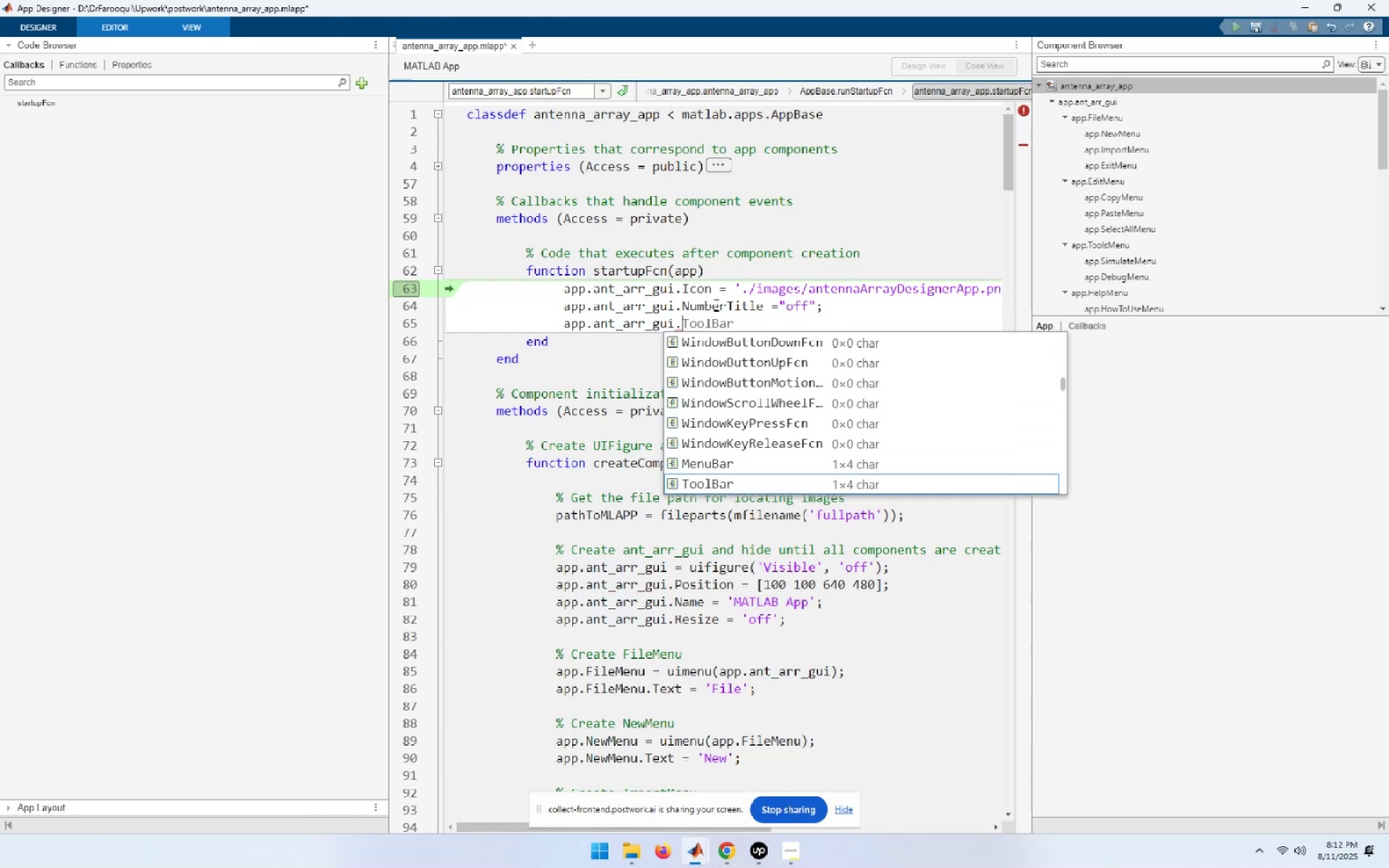 
key(ArrowDown)
 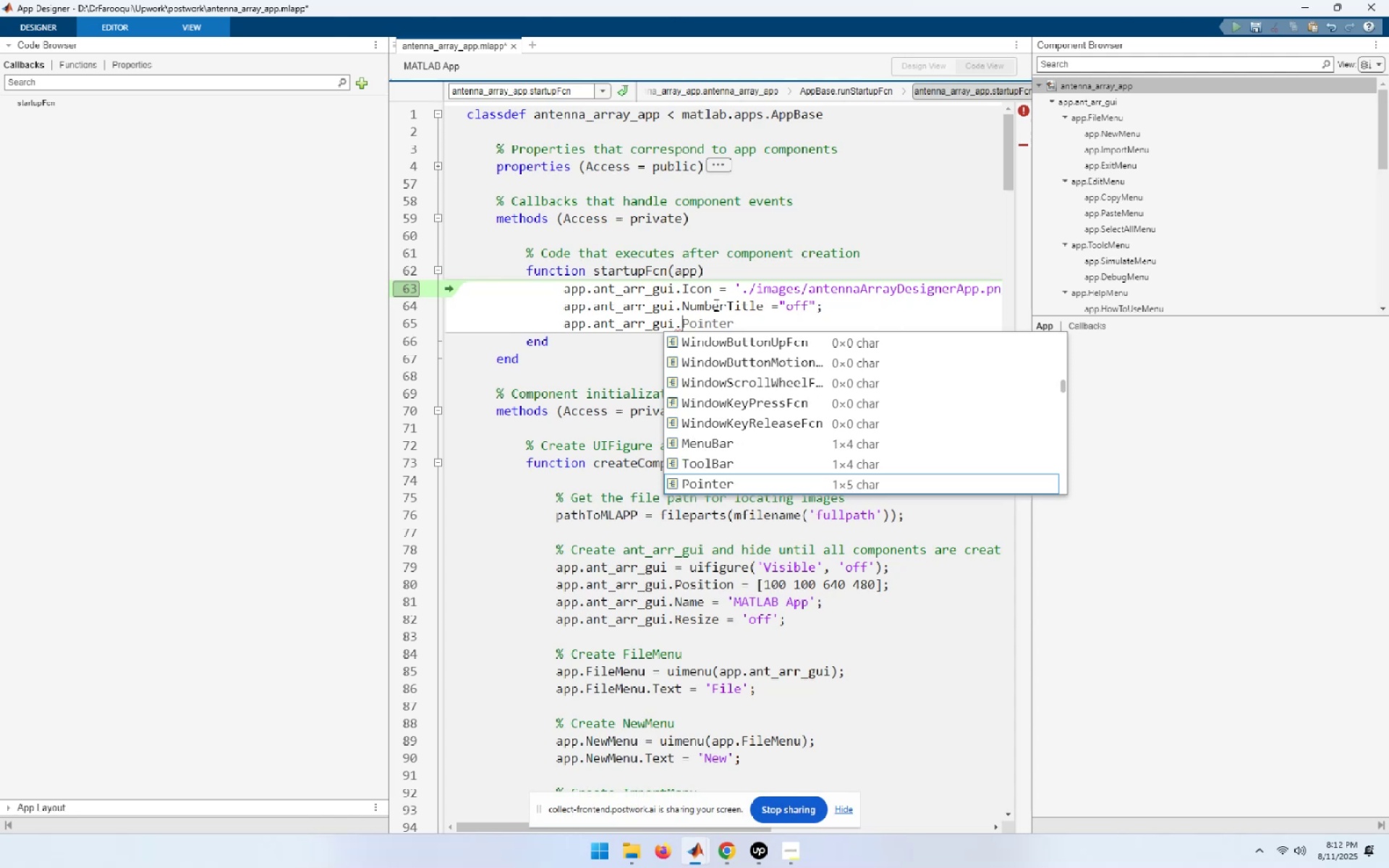 
key(ArrowDown)
 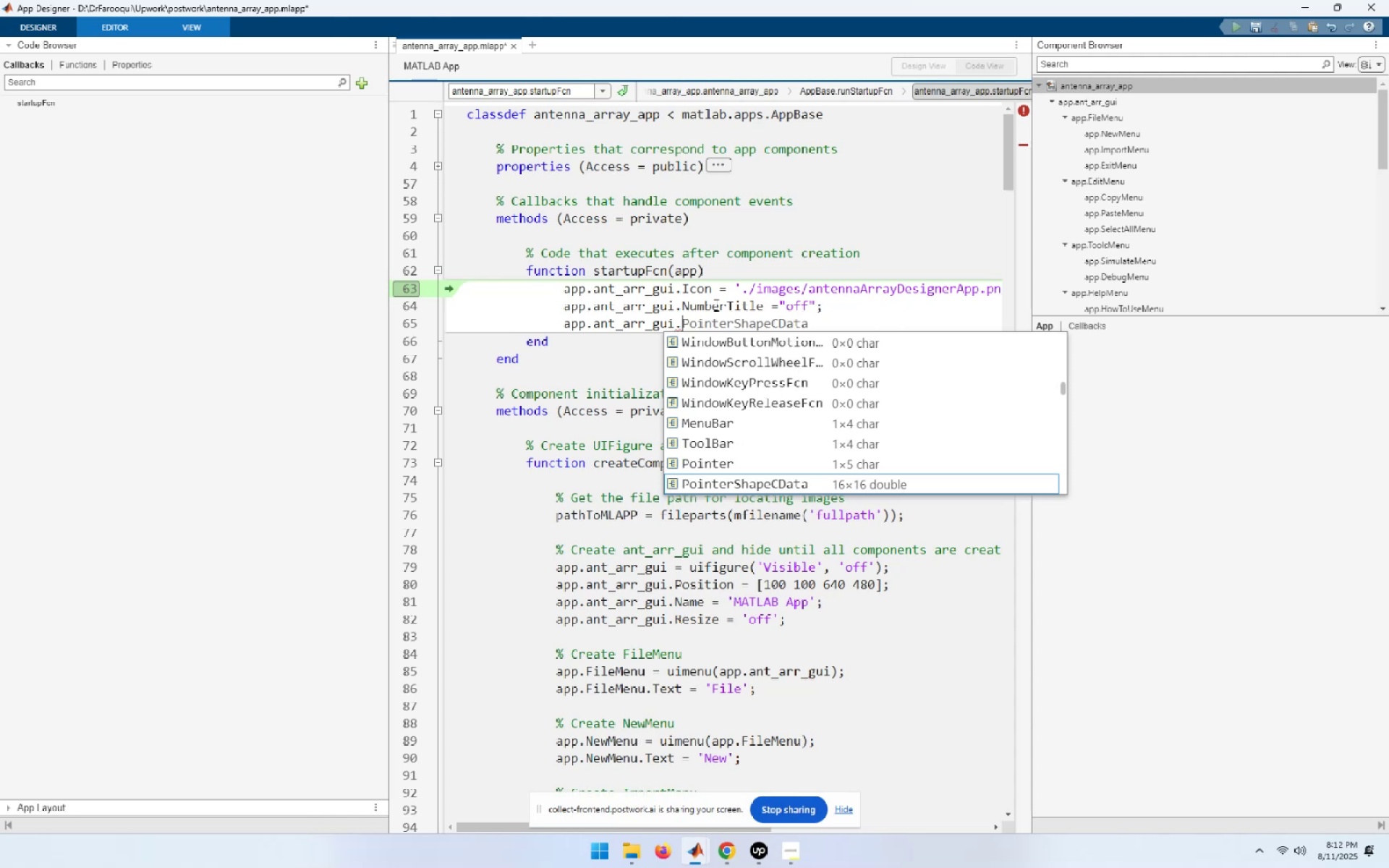 
key(ArrowDown)
 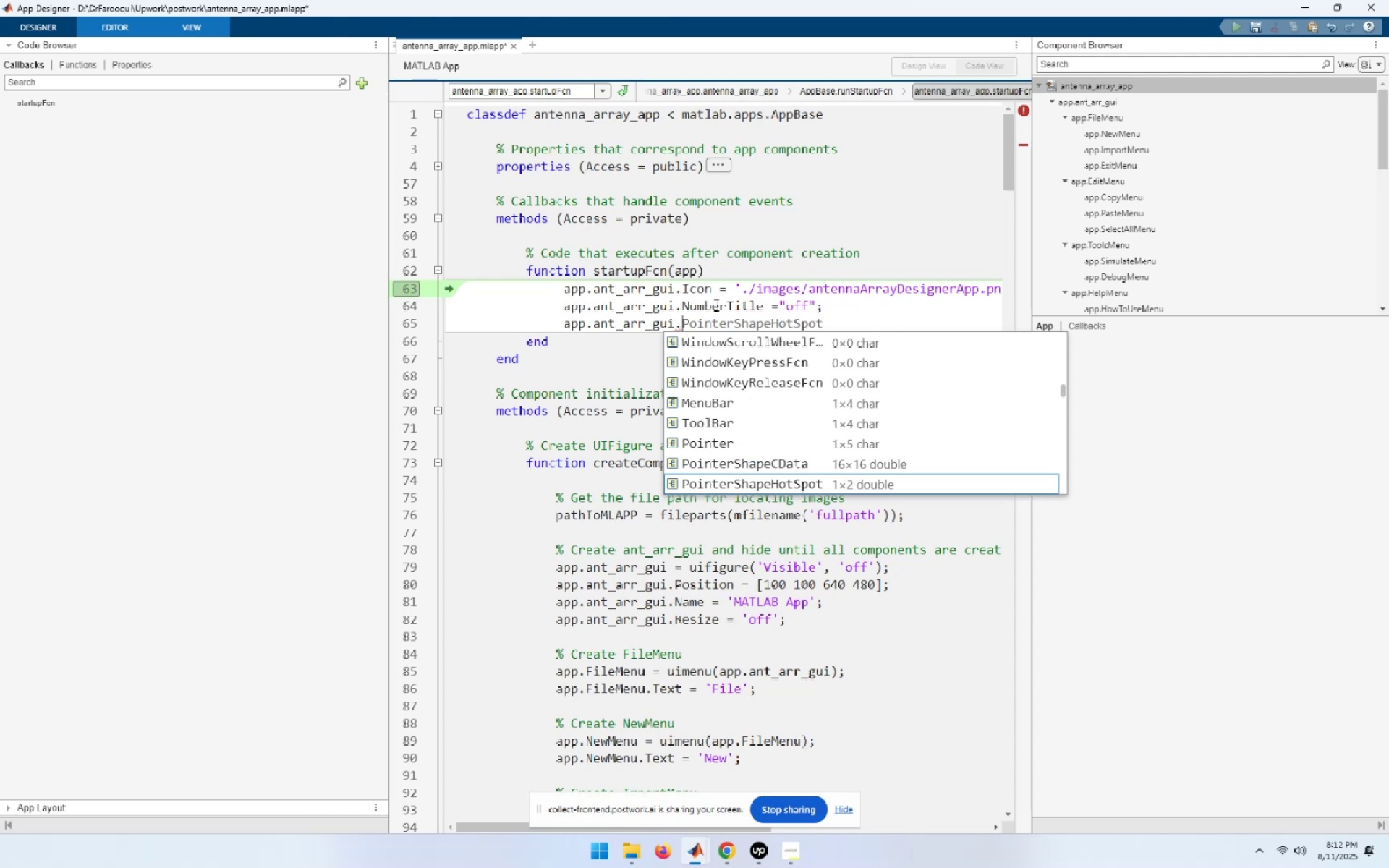 
key(ArrowDown)
 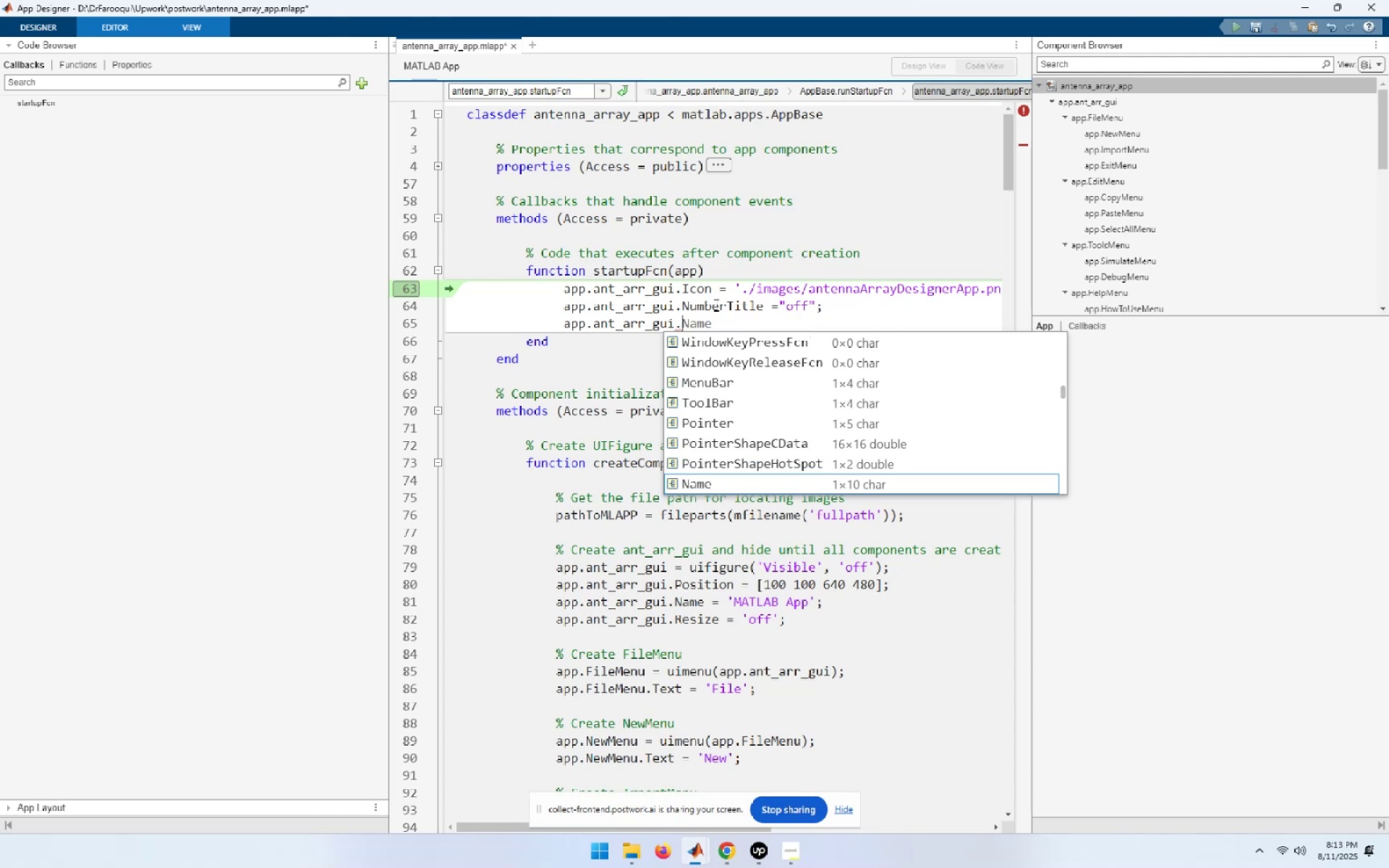 
key(ArrowDown)
 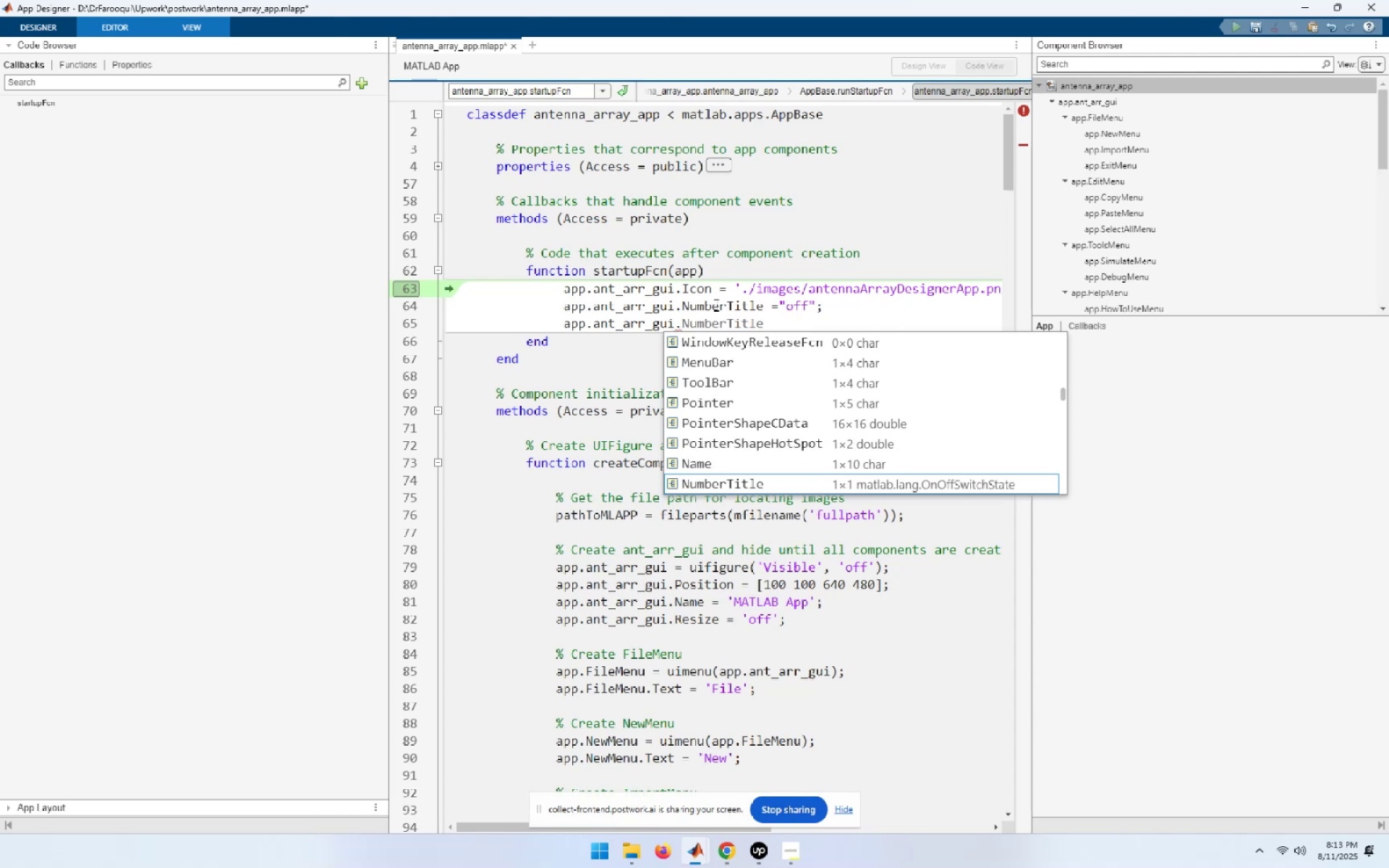 
key(ArrowUp)
 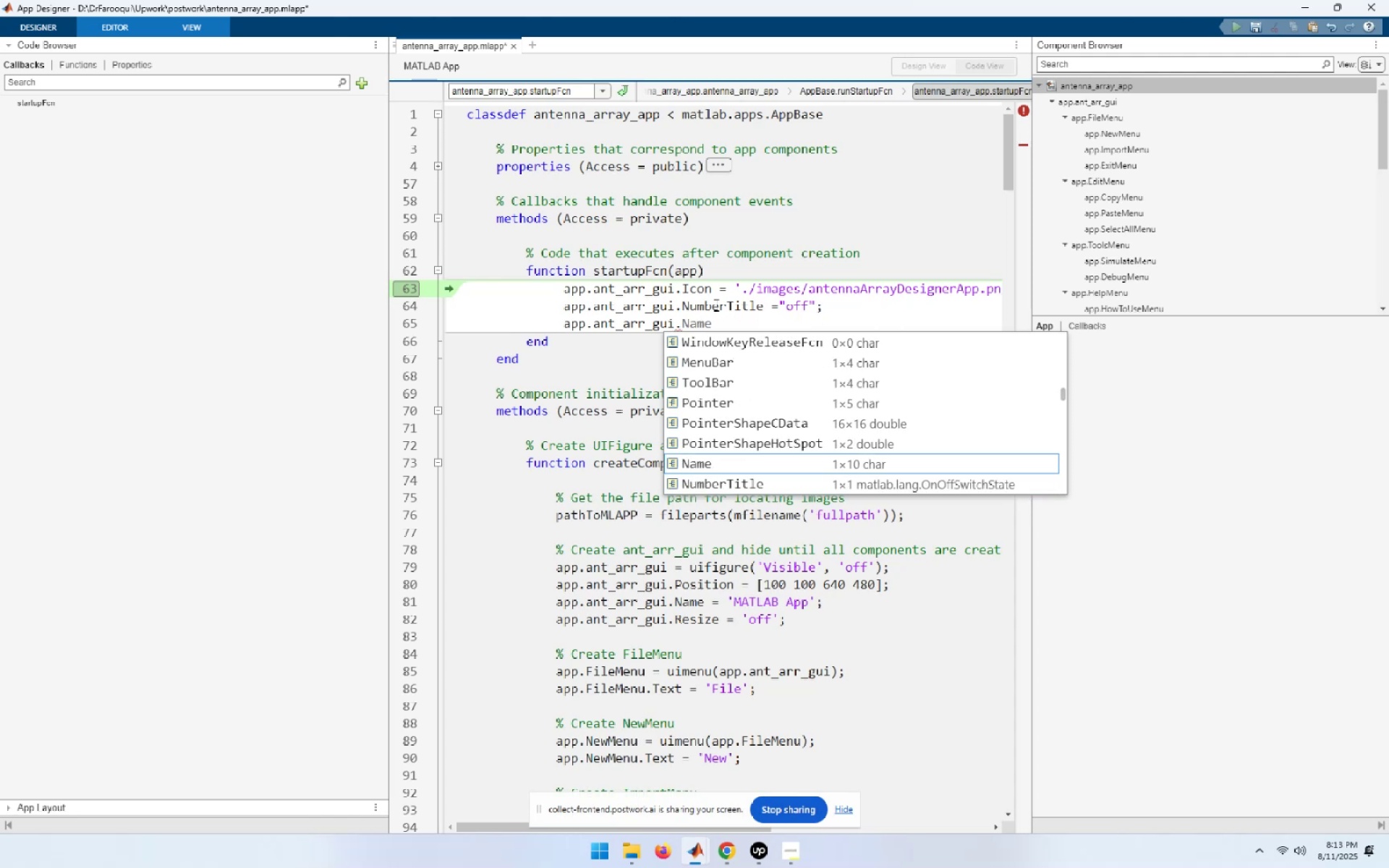 
key(ArrowDown)
 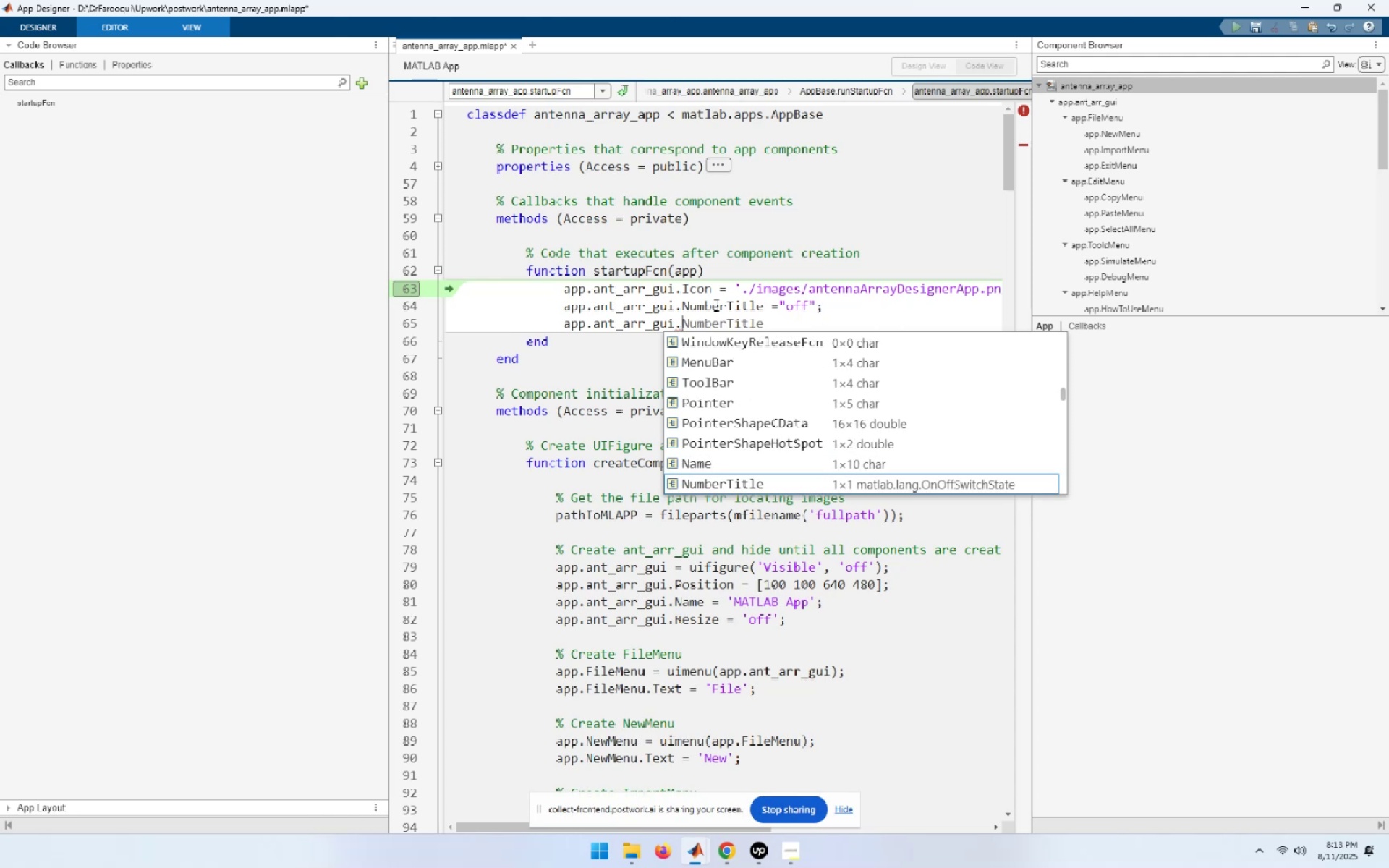 
key(ArrowDown)
 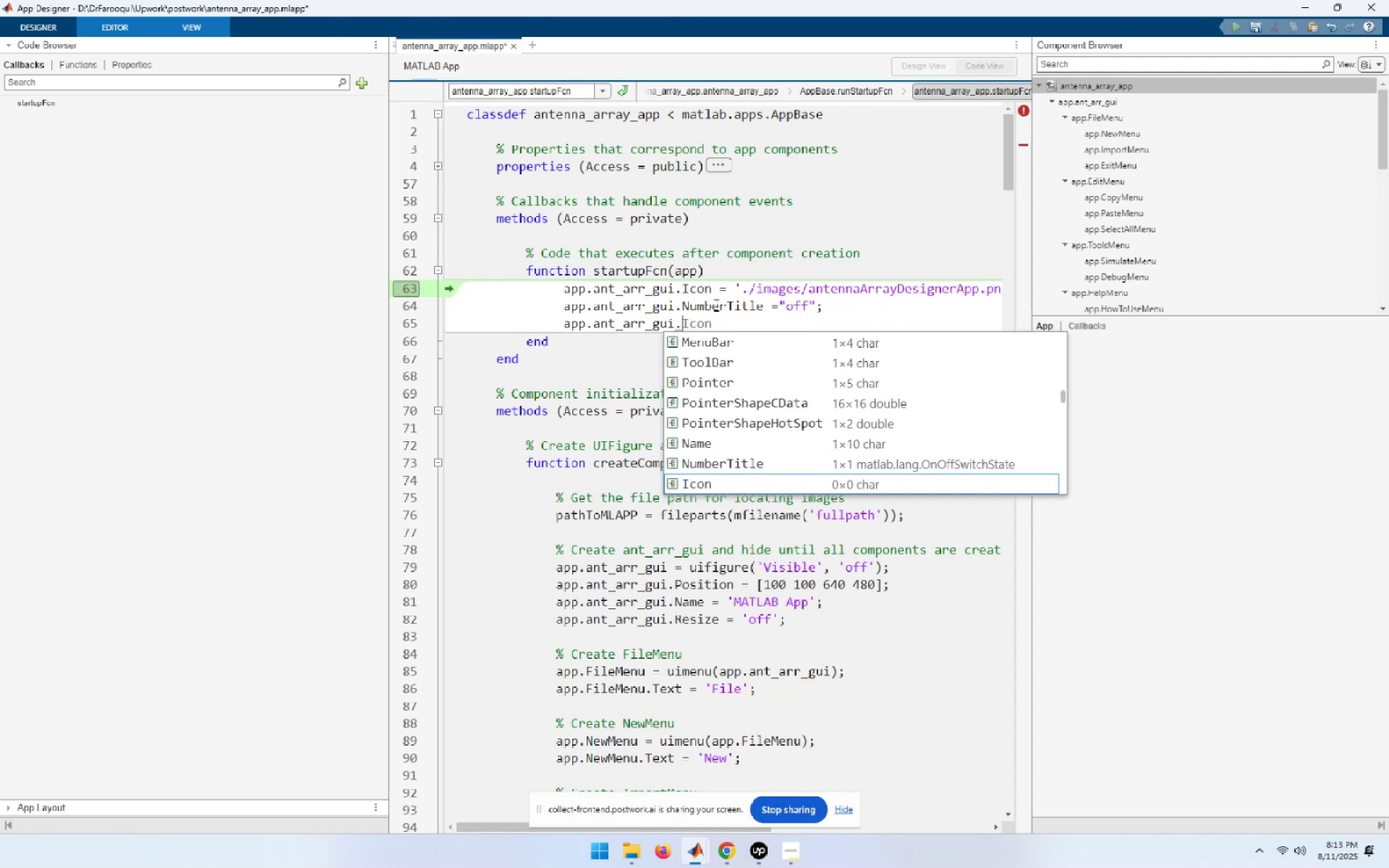 
key(ArrowDown)
 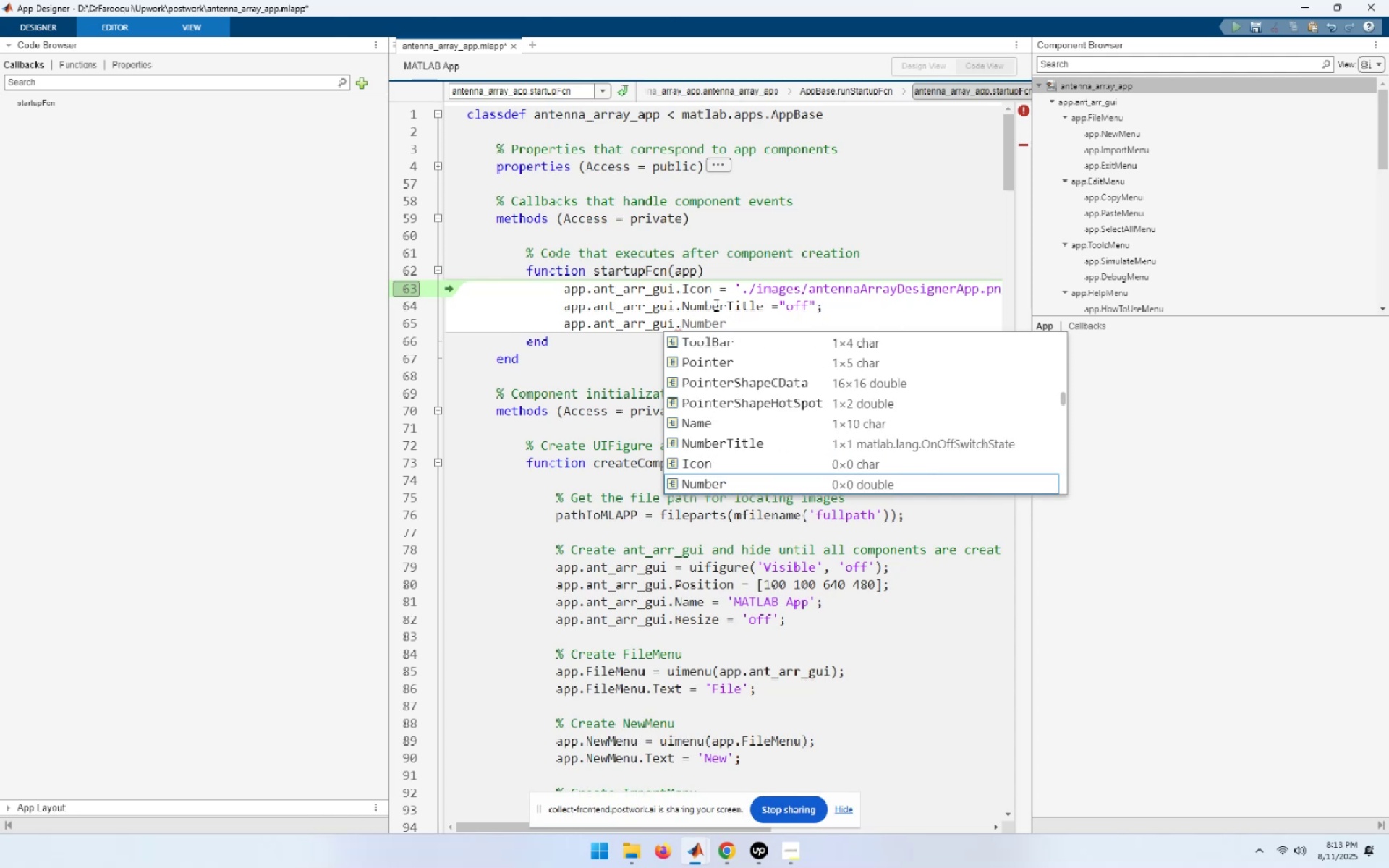 
key(ArrowDown)
 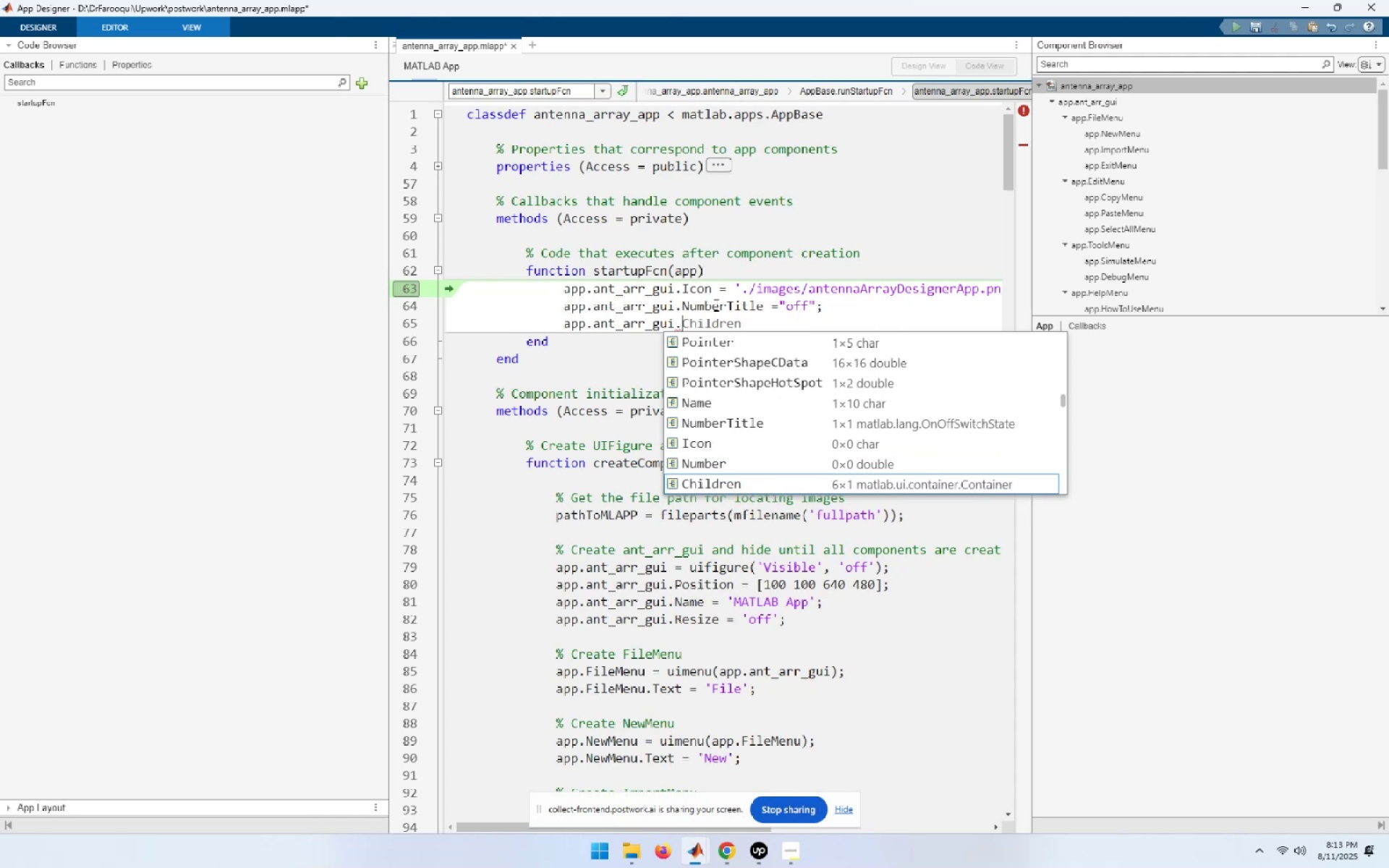 
key(ArrowDown)
 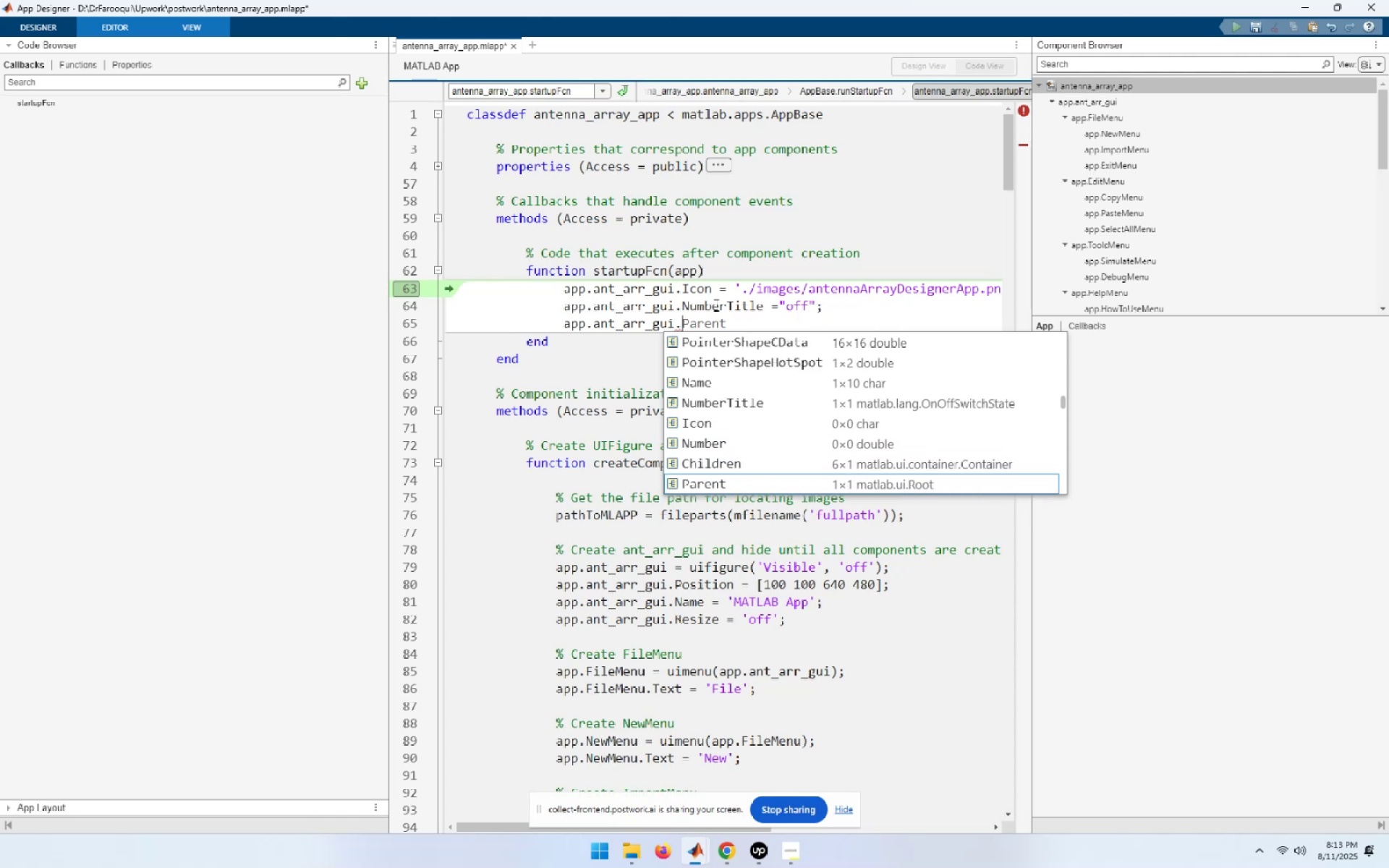 
key(ArrowDown)
 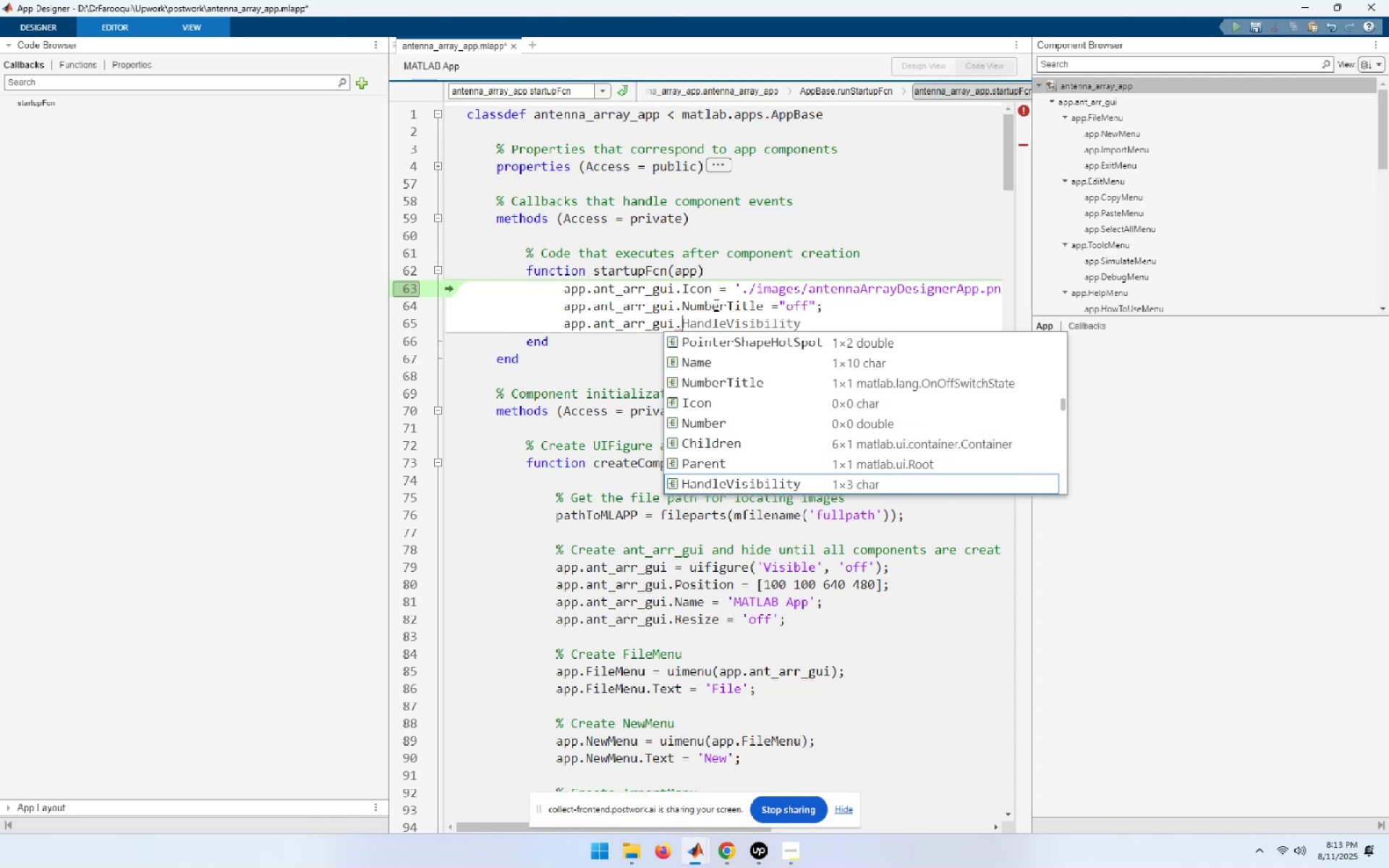 
key(ArrowDown)
 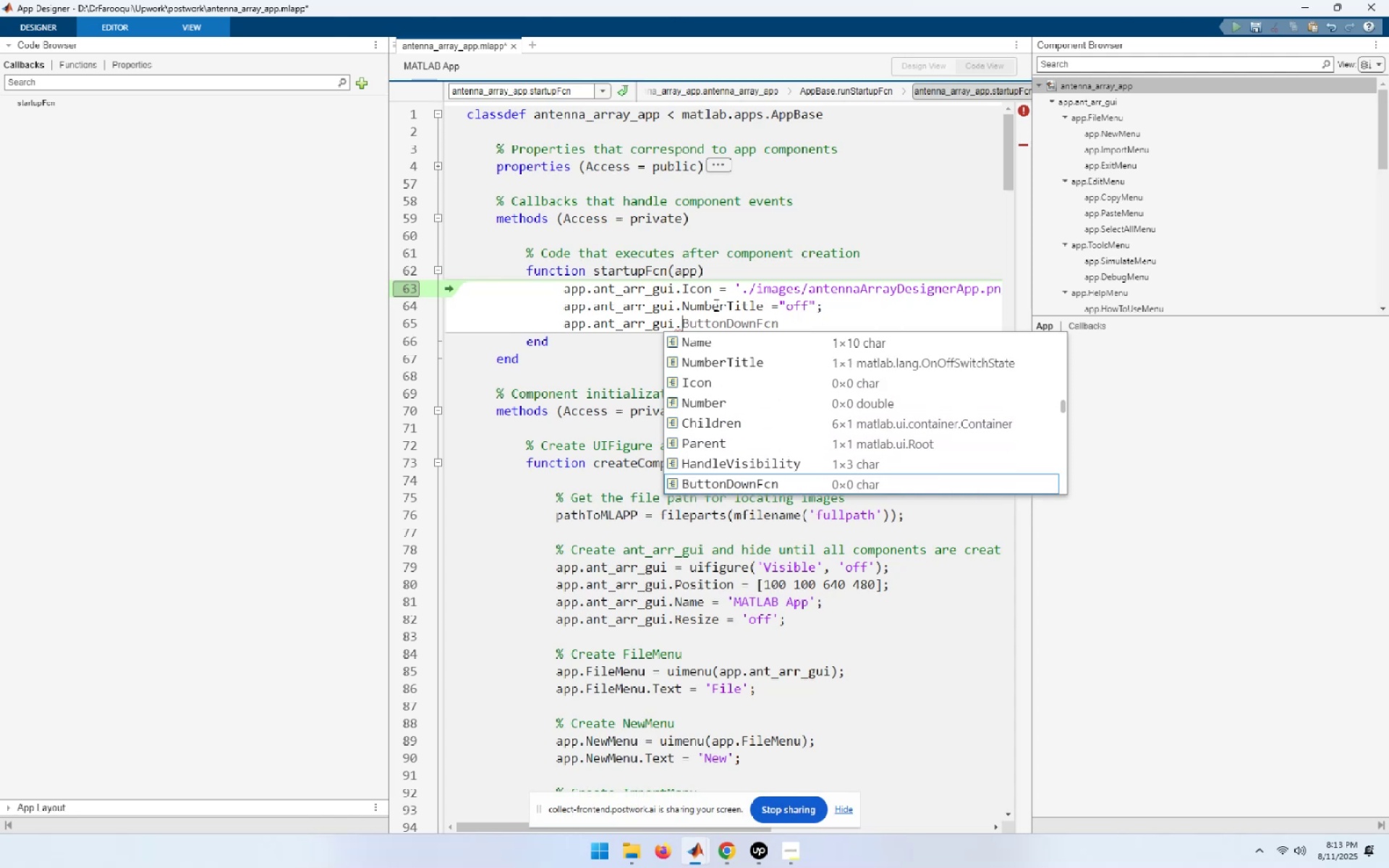 
key(ArrowDown)
 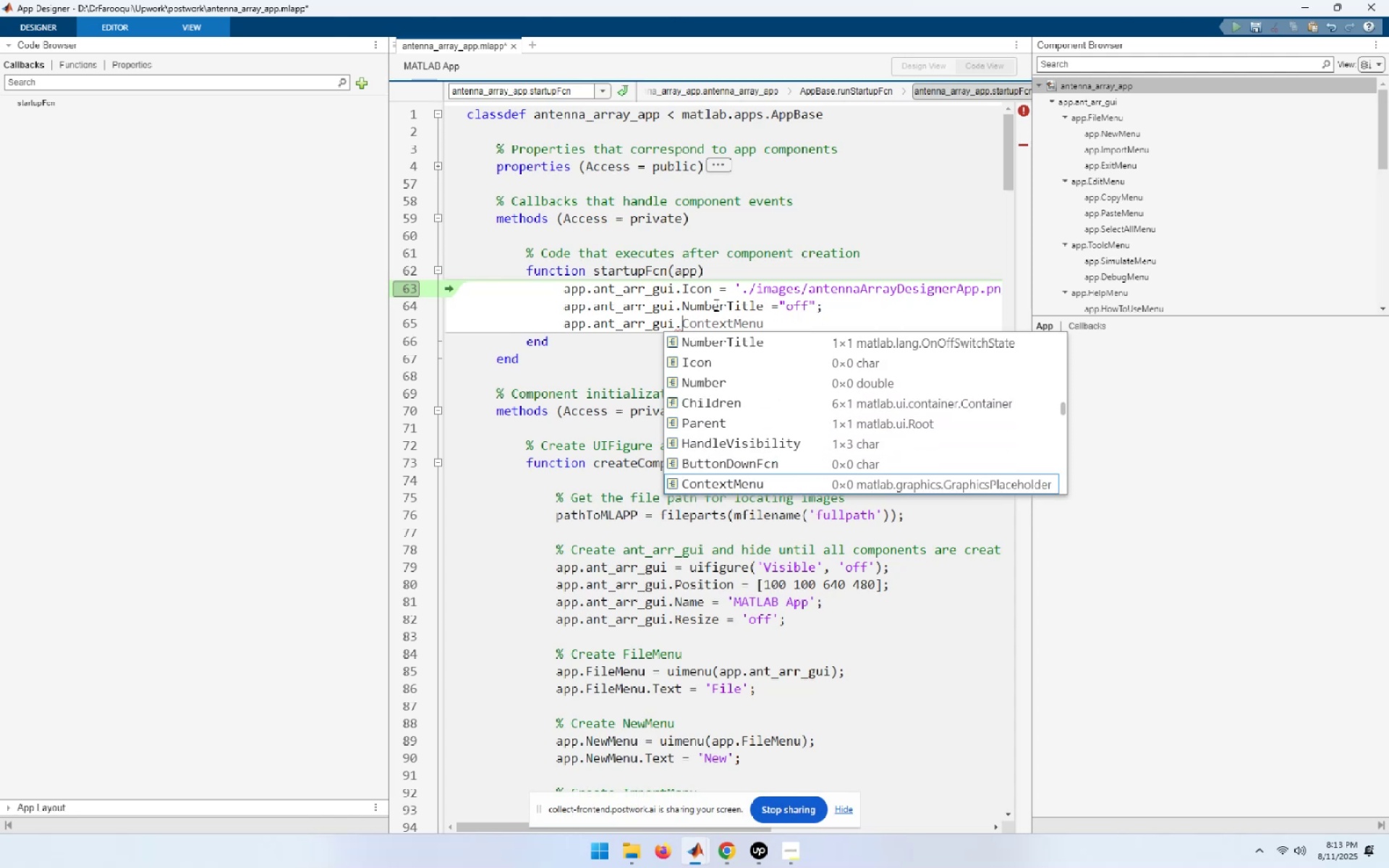 
key(ArrowDown)
 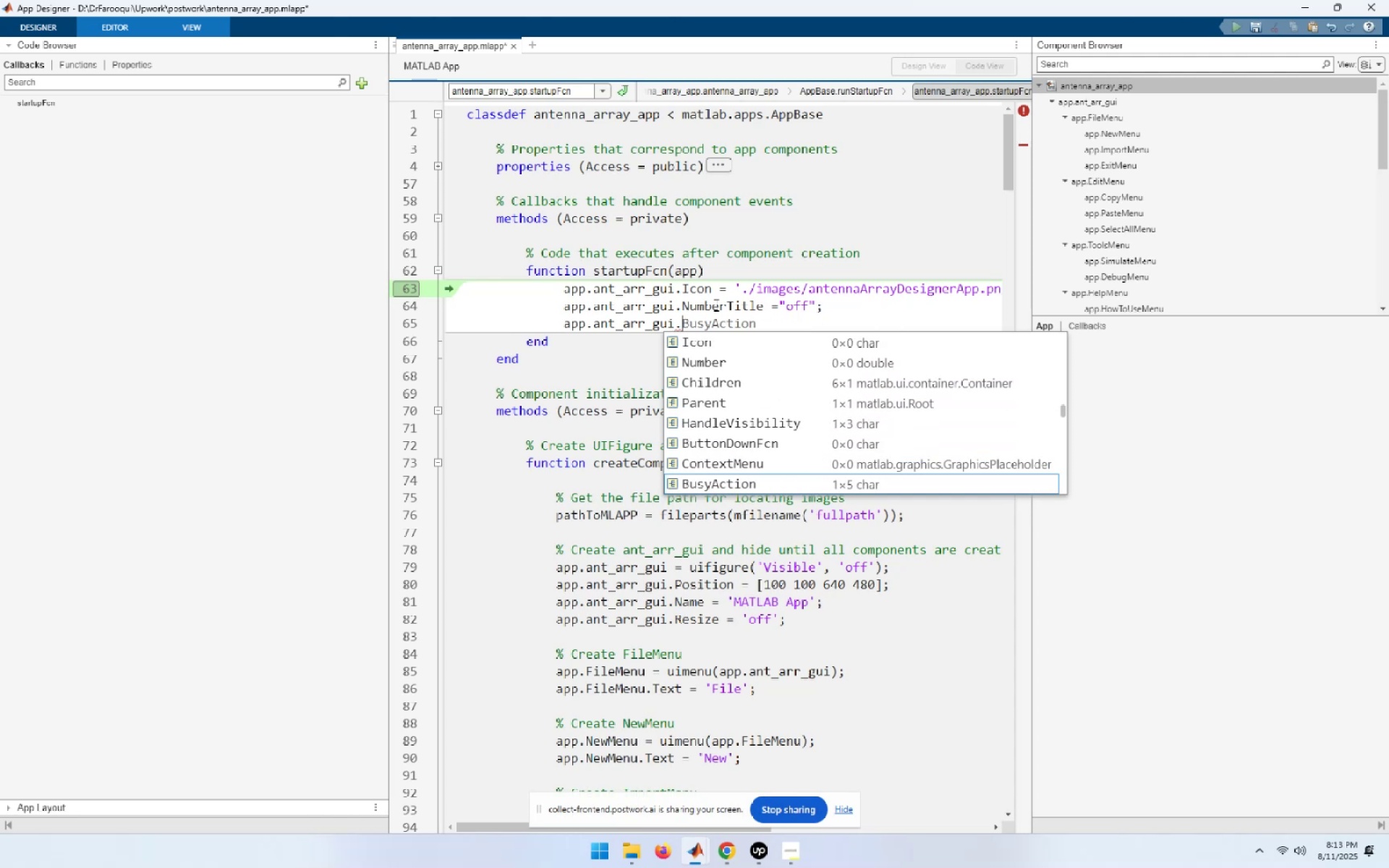 
key(ArrowDown)
 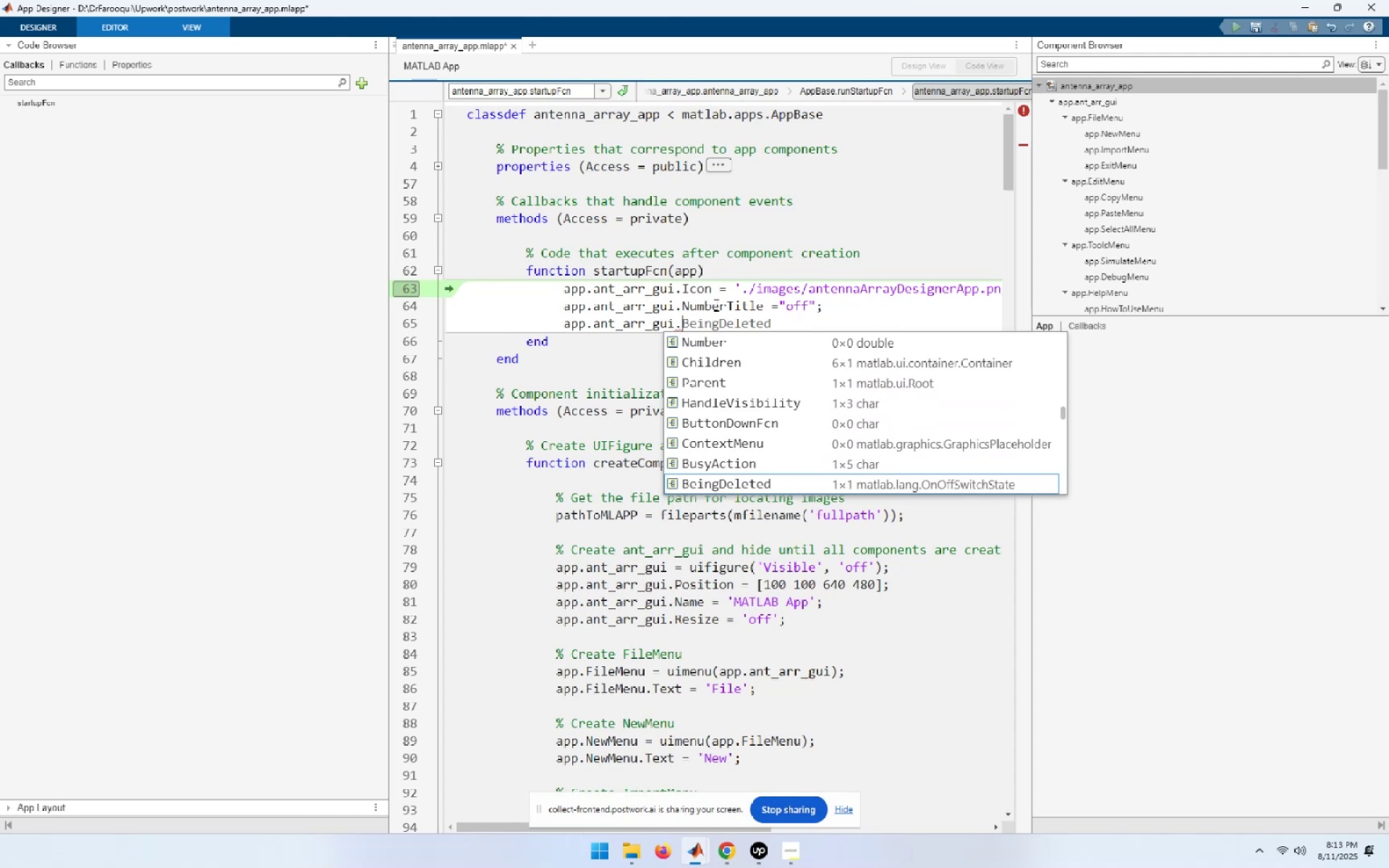 
key(ArrowDown)
 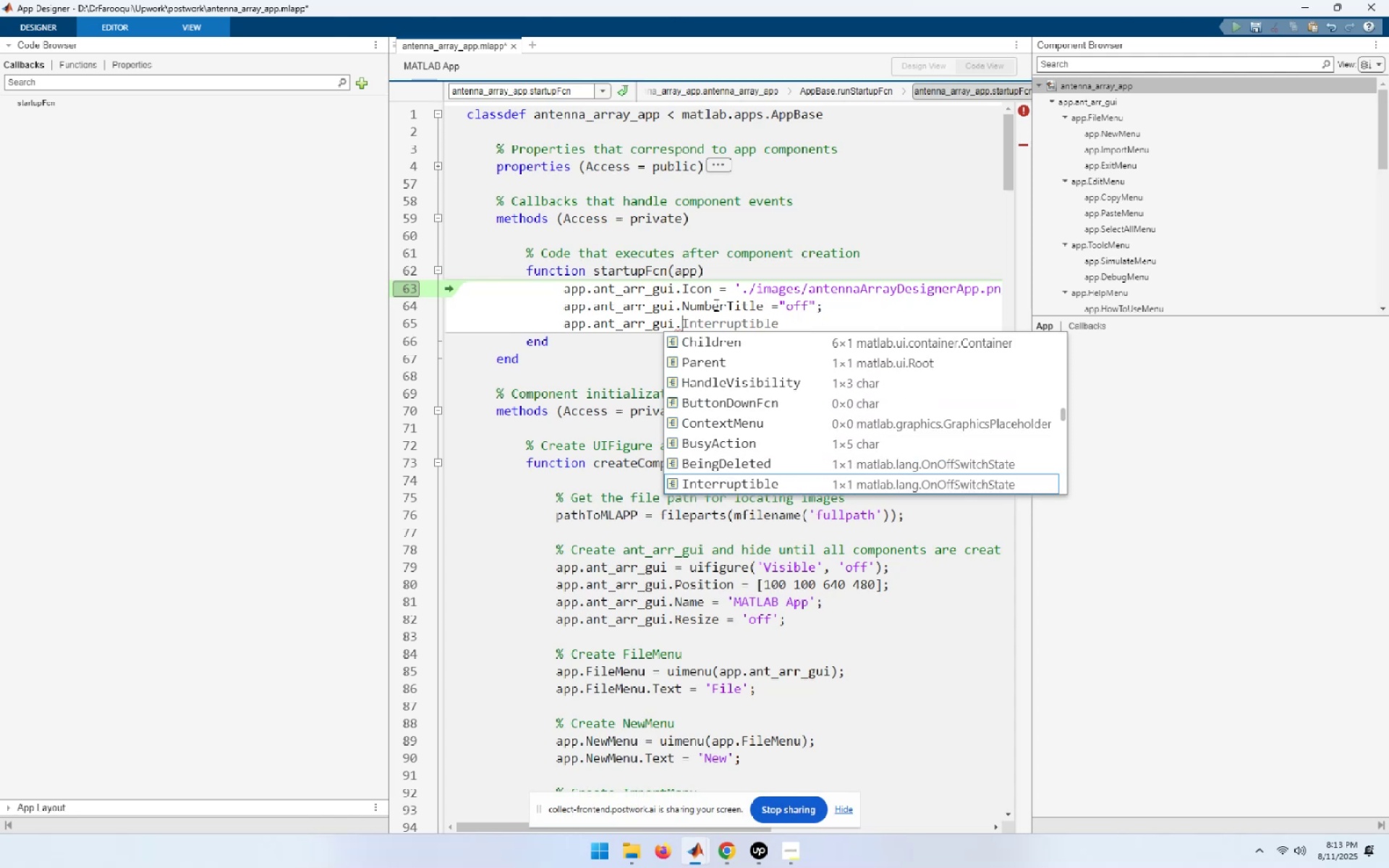 
key(ArrowDown)
 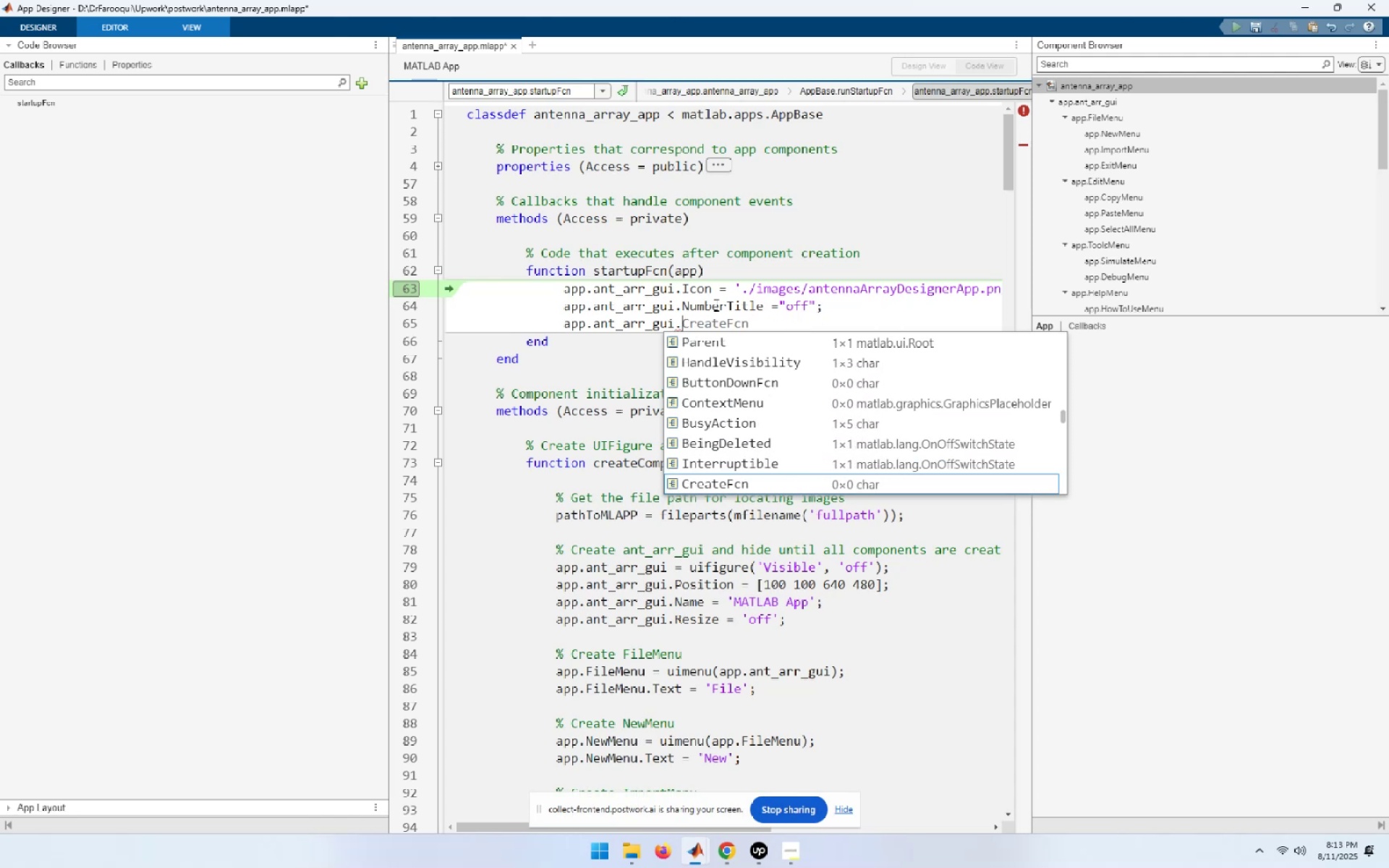 
key(ArrowDown)
 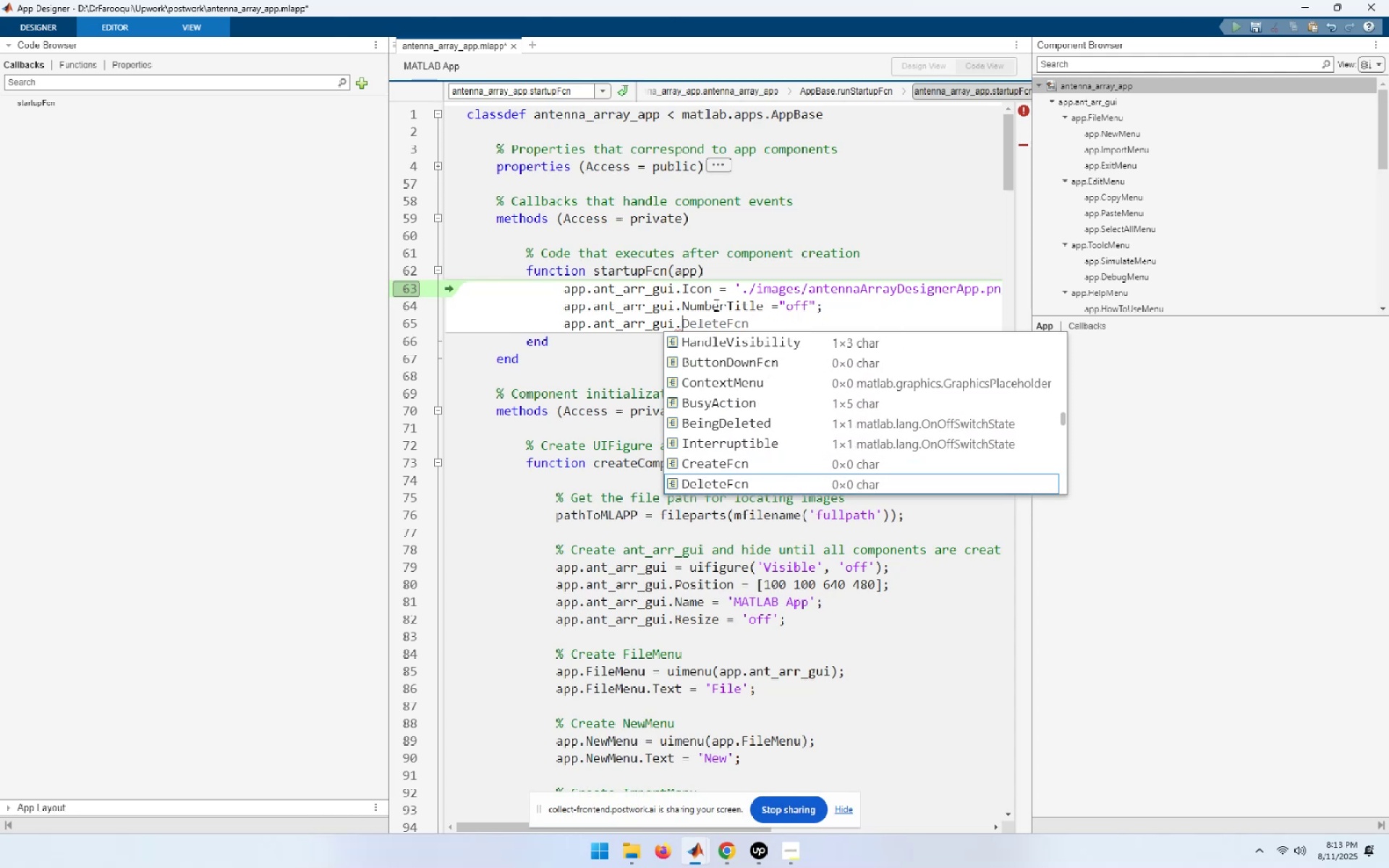 
key(ArrowDown)
 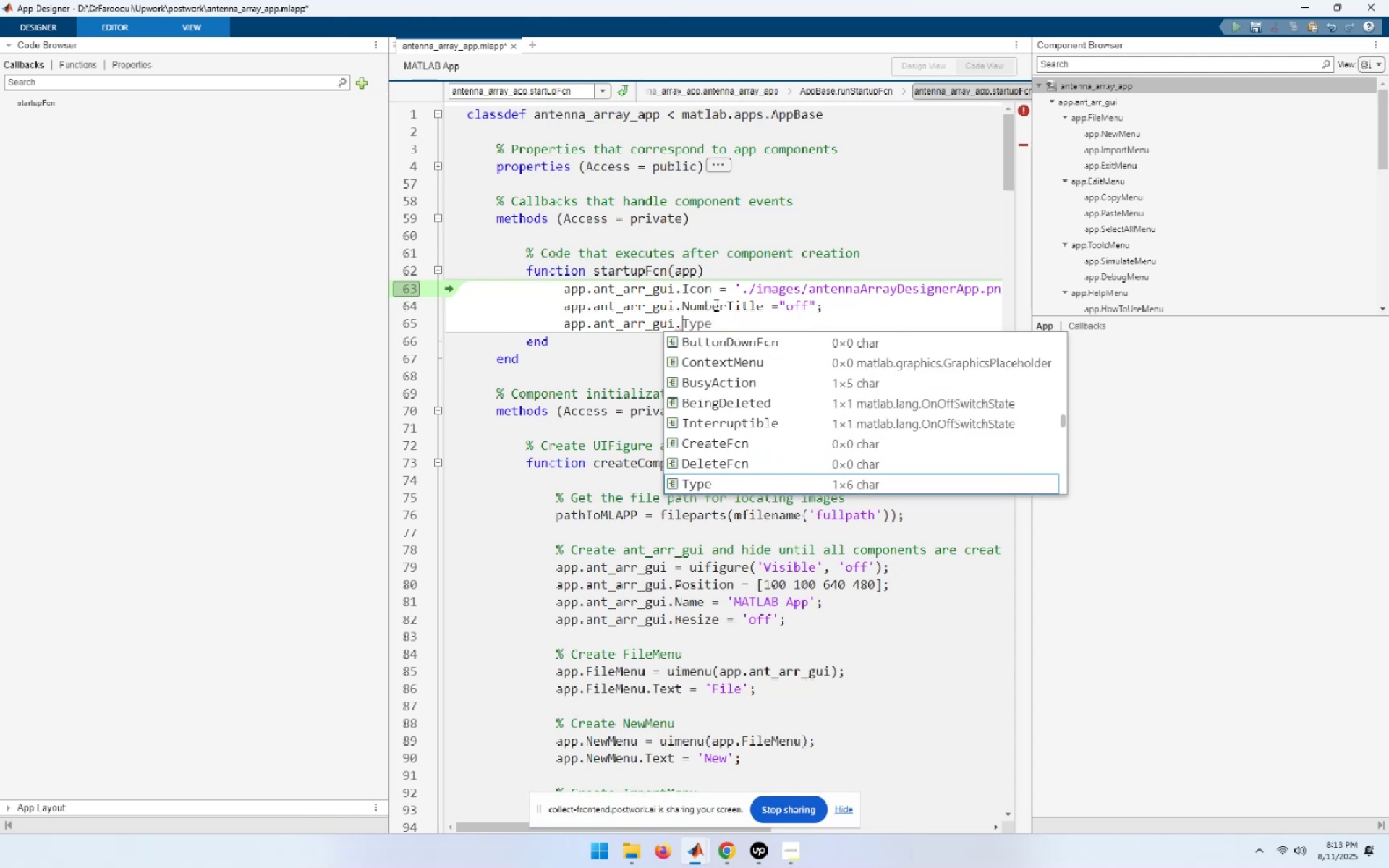 
key(ArrowDown)
 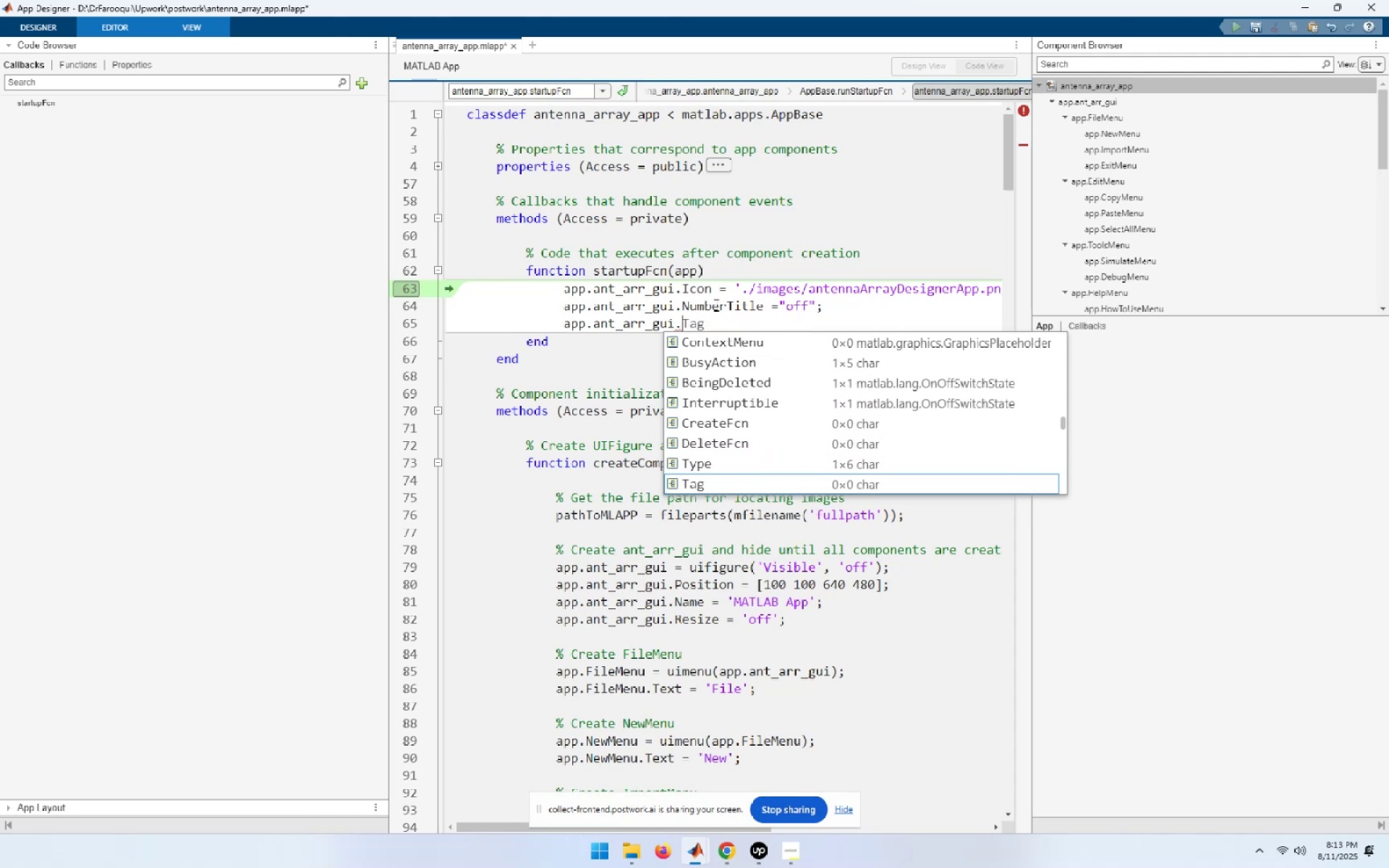 
key(ArrowDown)
 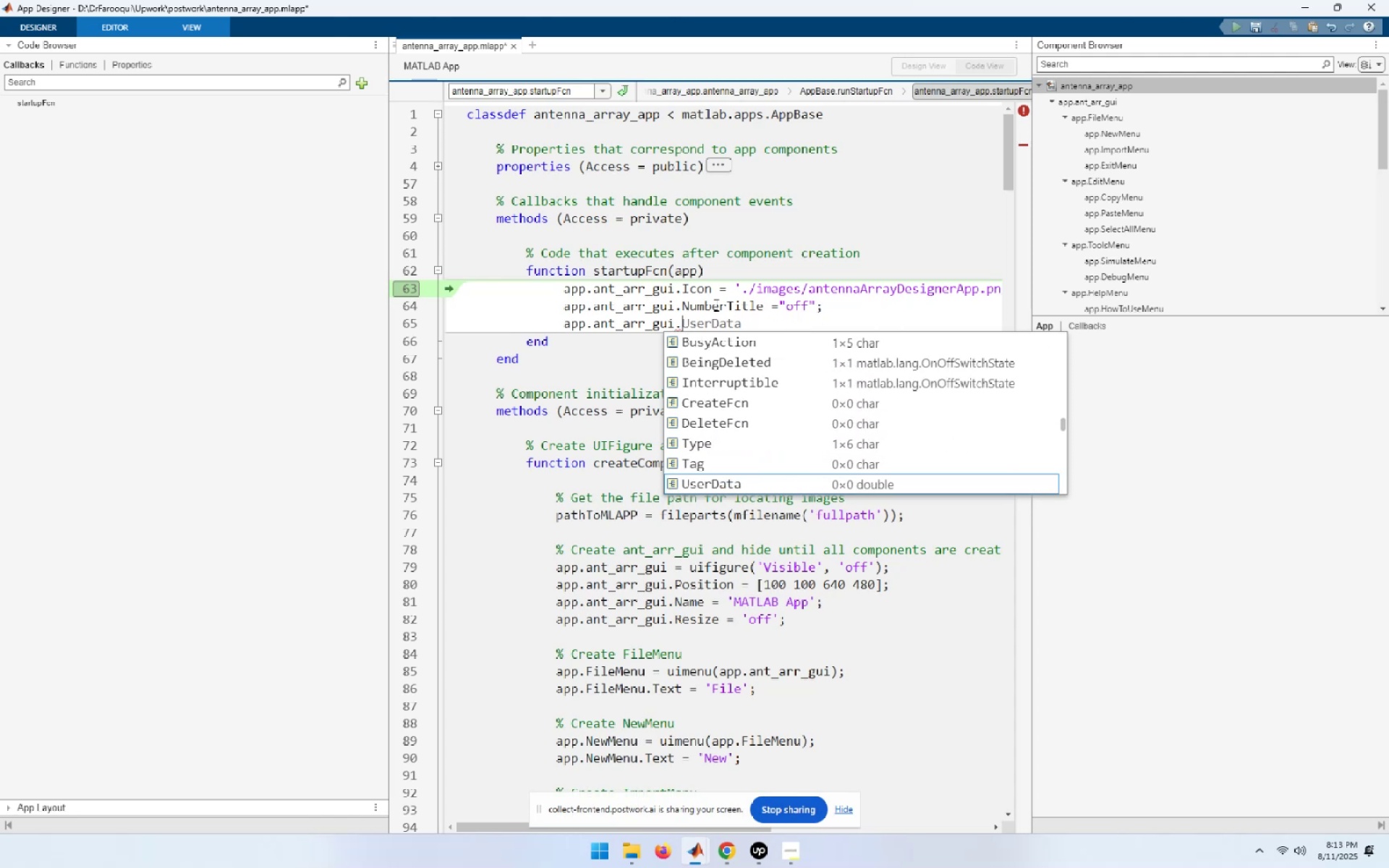 
key(ArrowDown)
 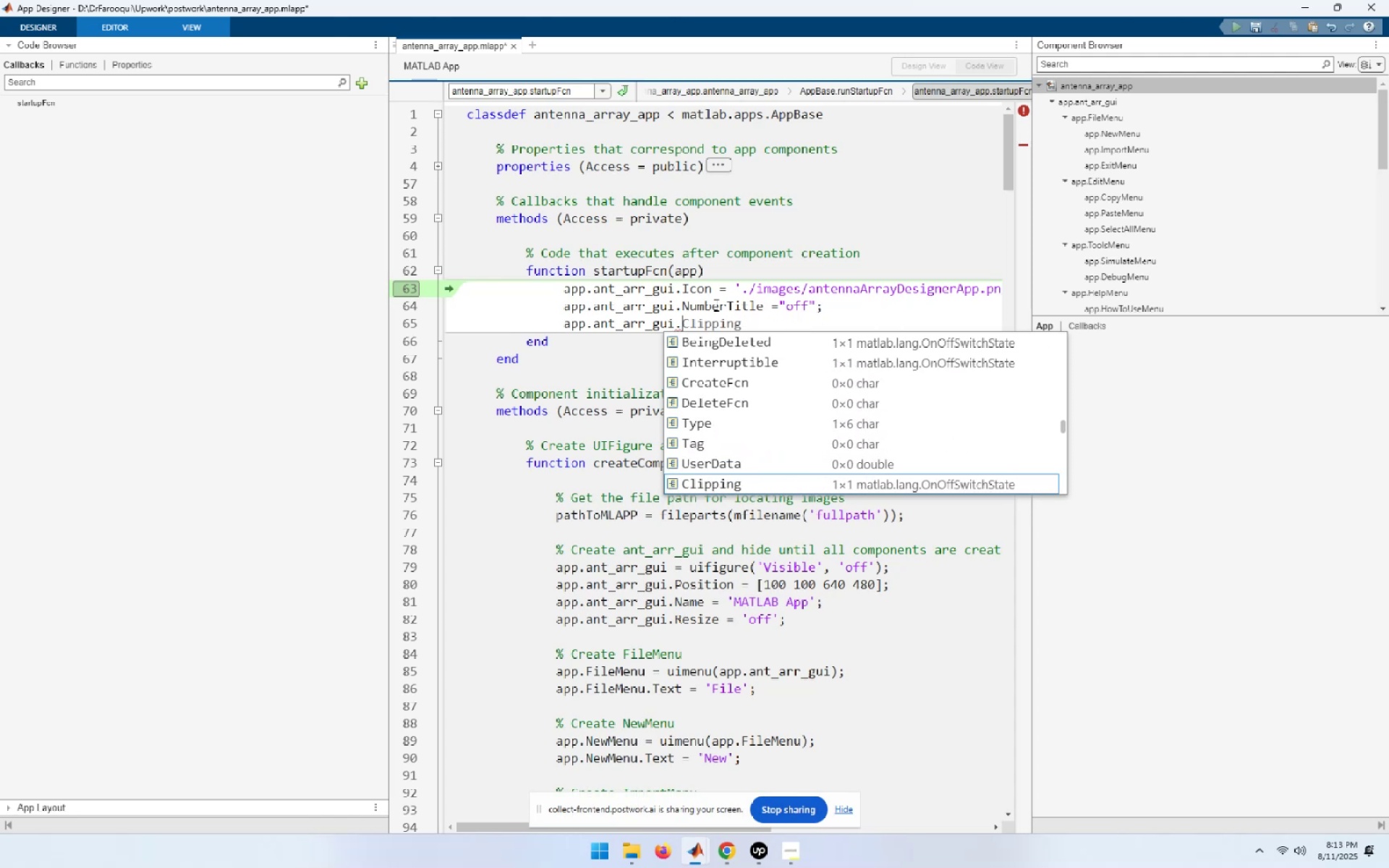 
key(ArrowDown)
 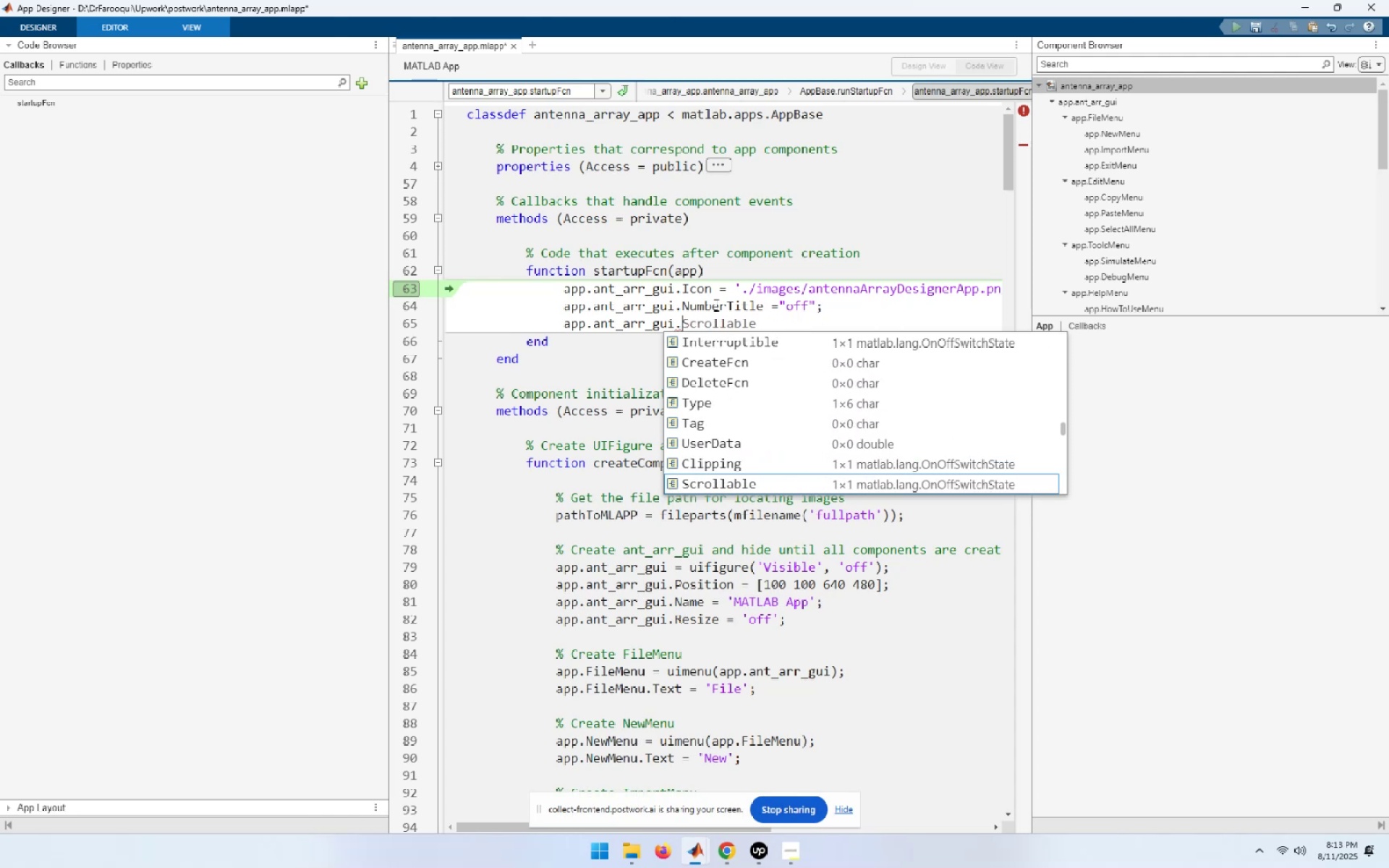 
key(ArrowDown)
 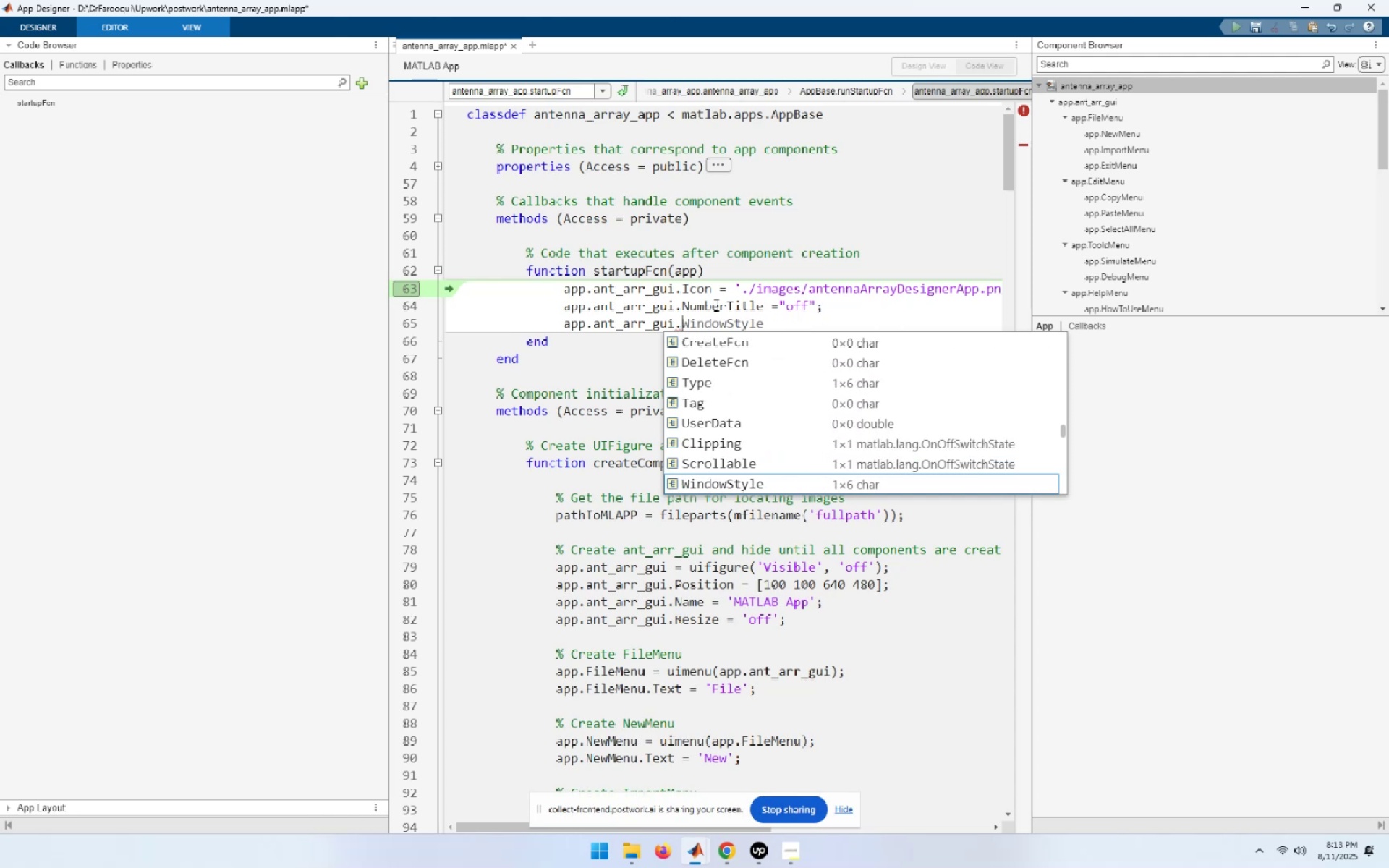 
key(ArrowDown)
 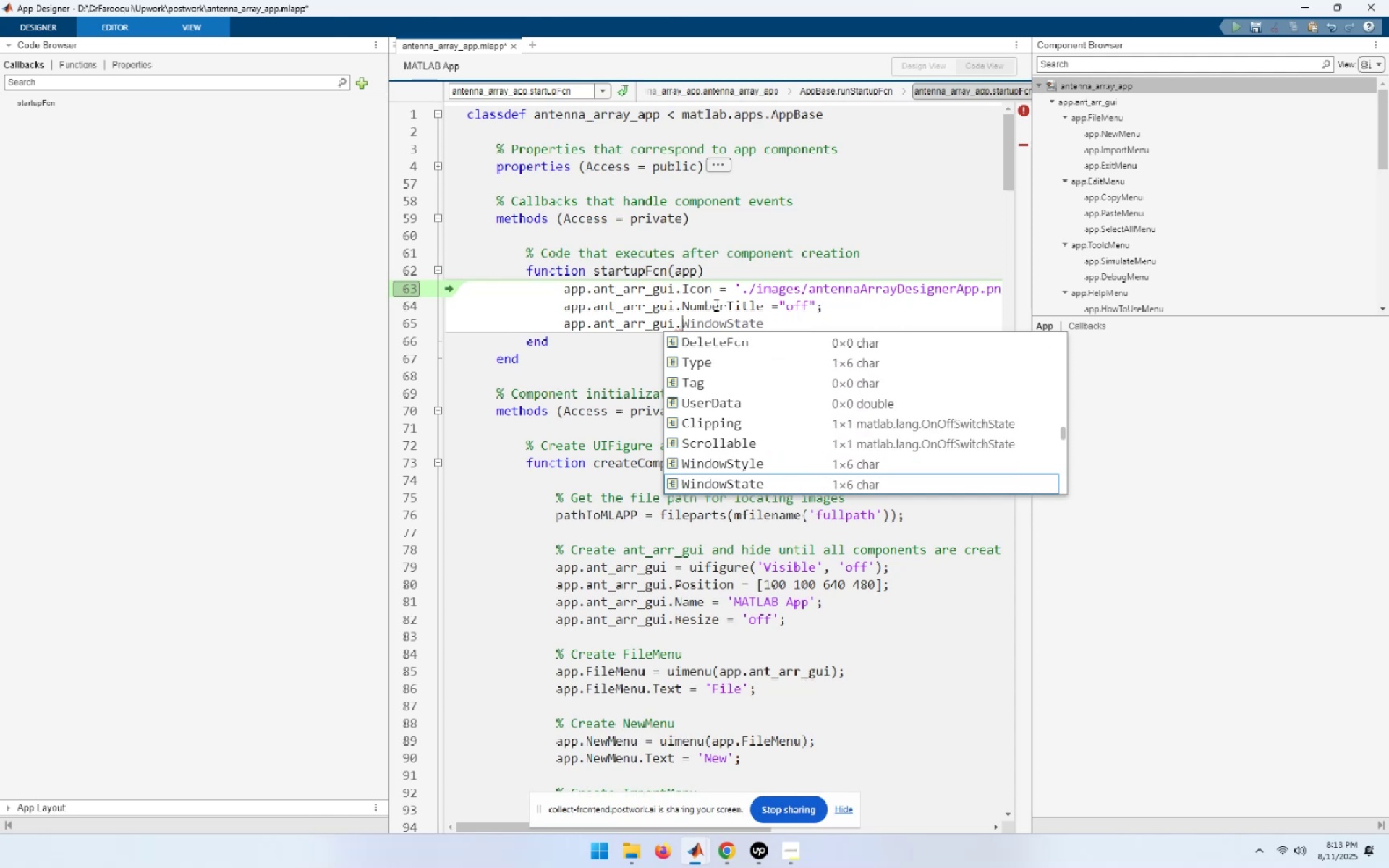 
key(ArrowDown)
 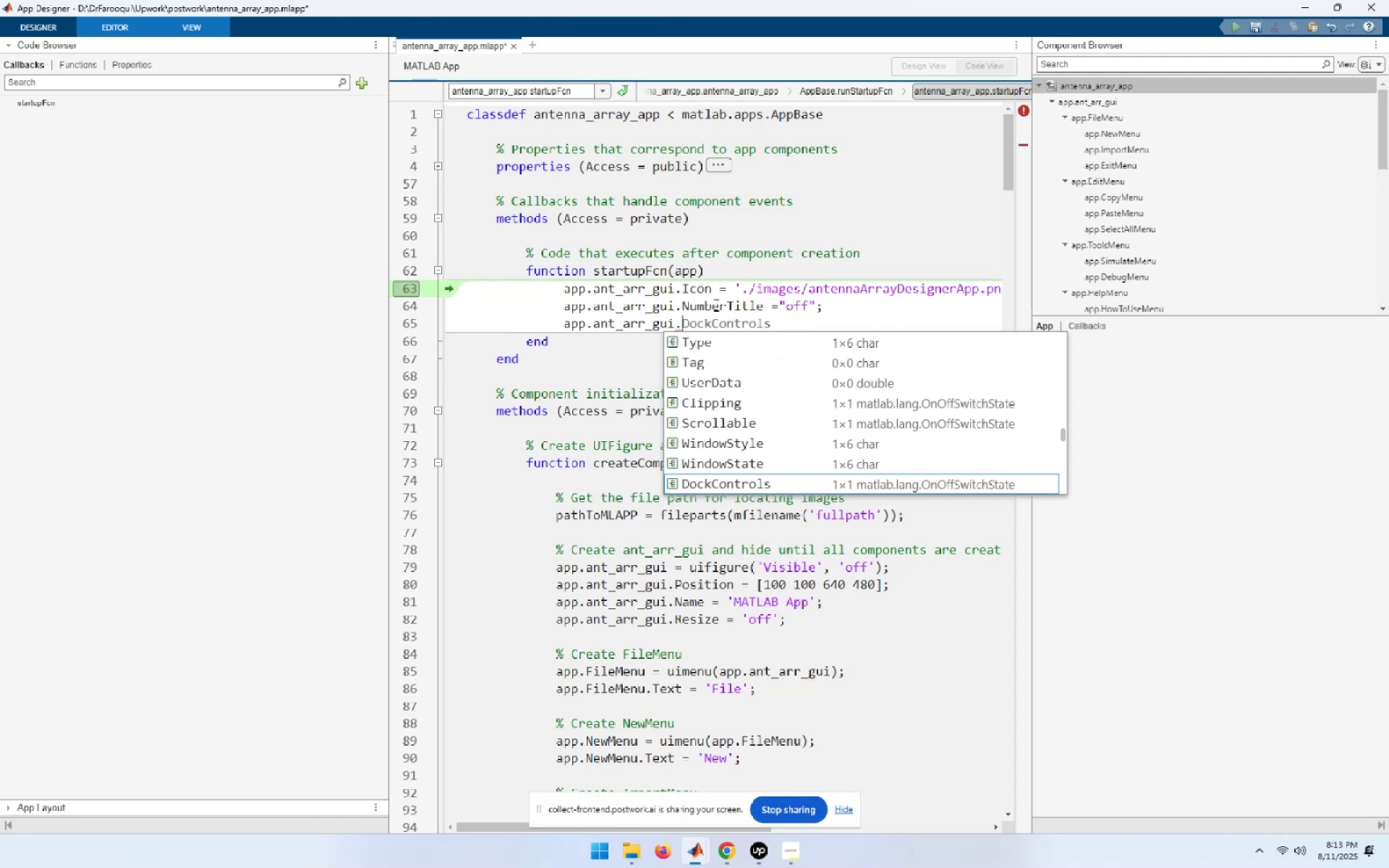 
key(ArrowDown)
 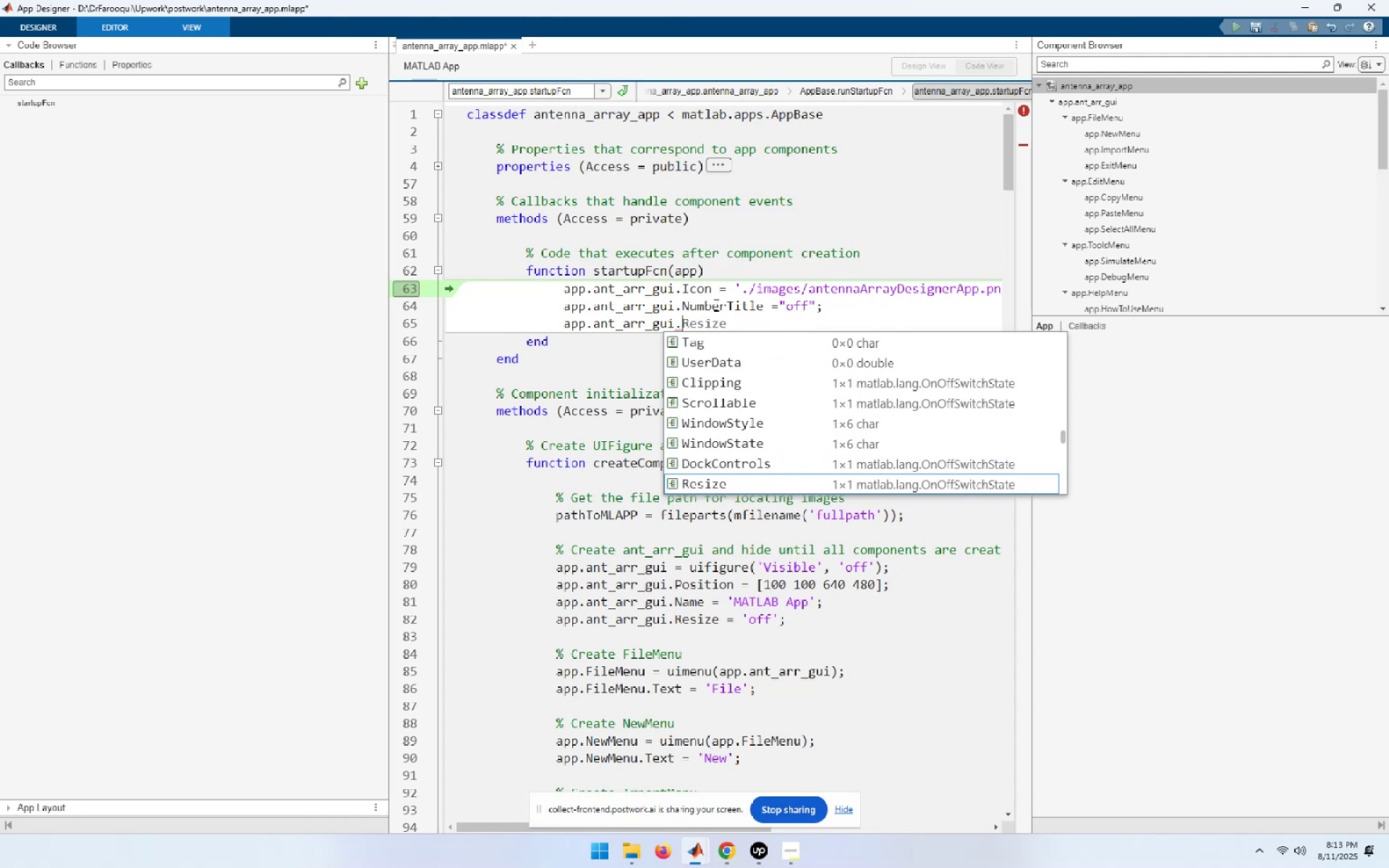 
key(ArrowDown)
 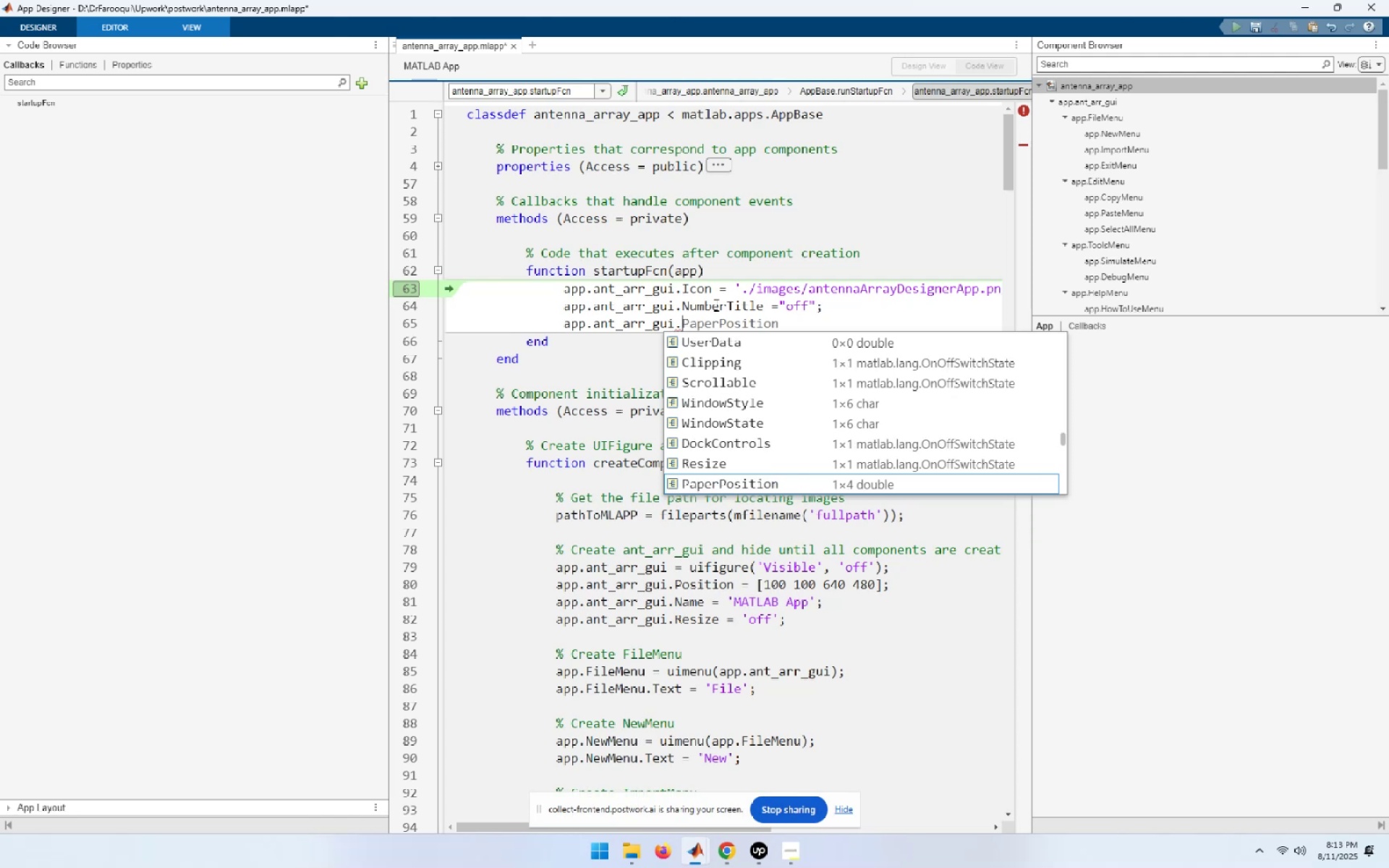 
key(ArrowDown)
 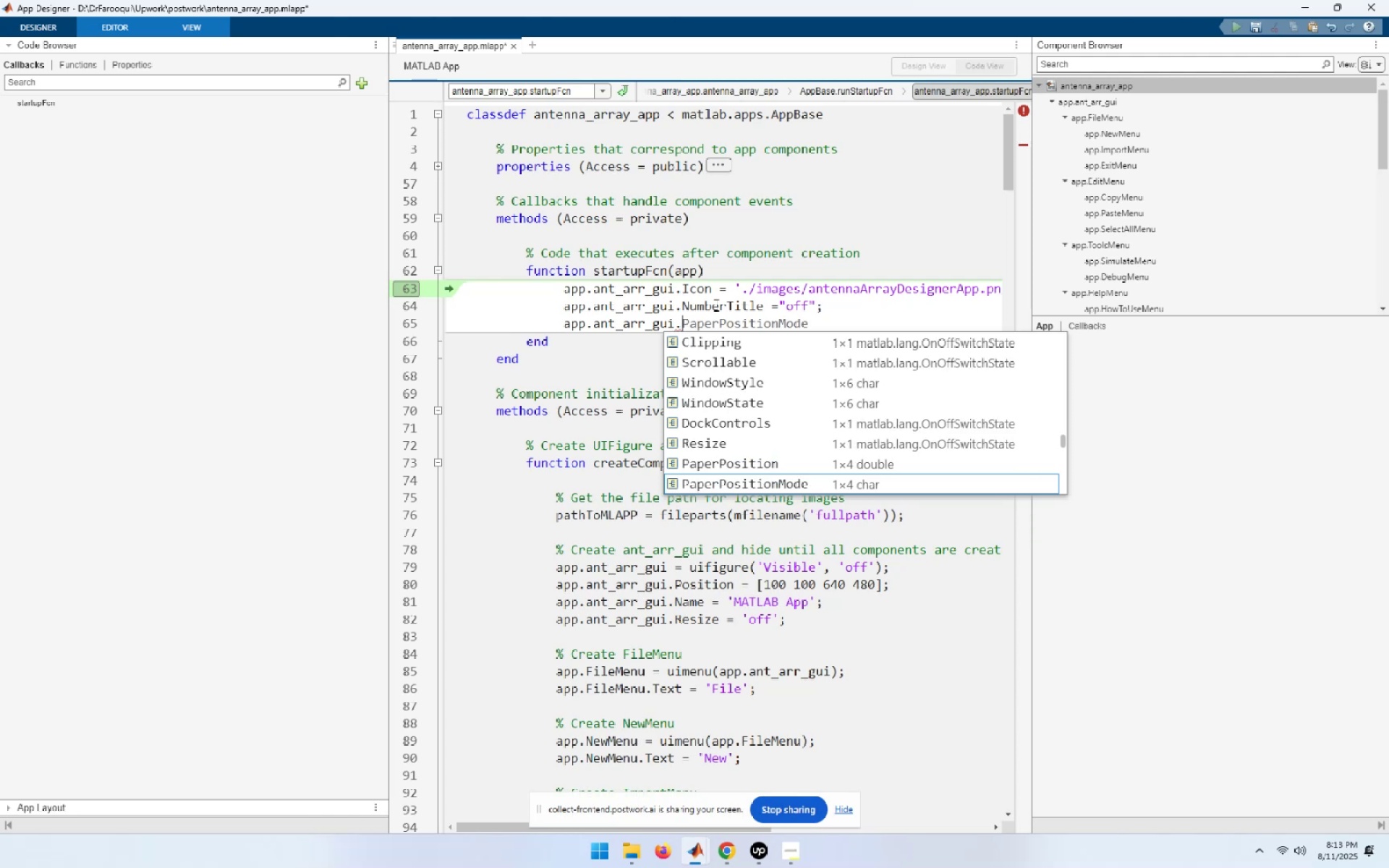 
key(ArrowDown)
 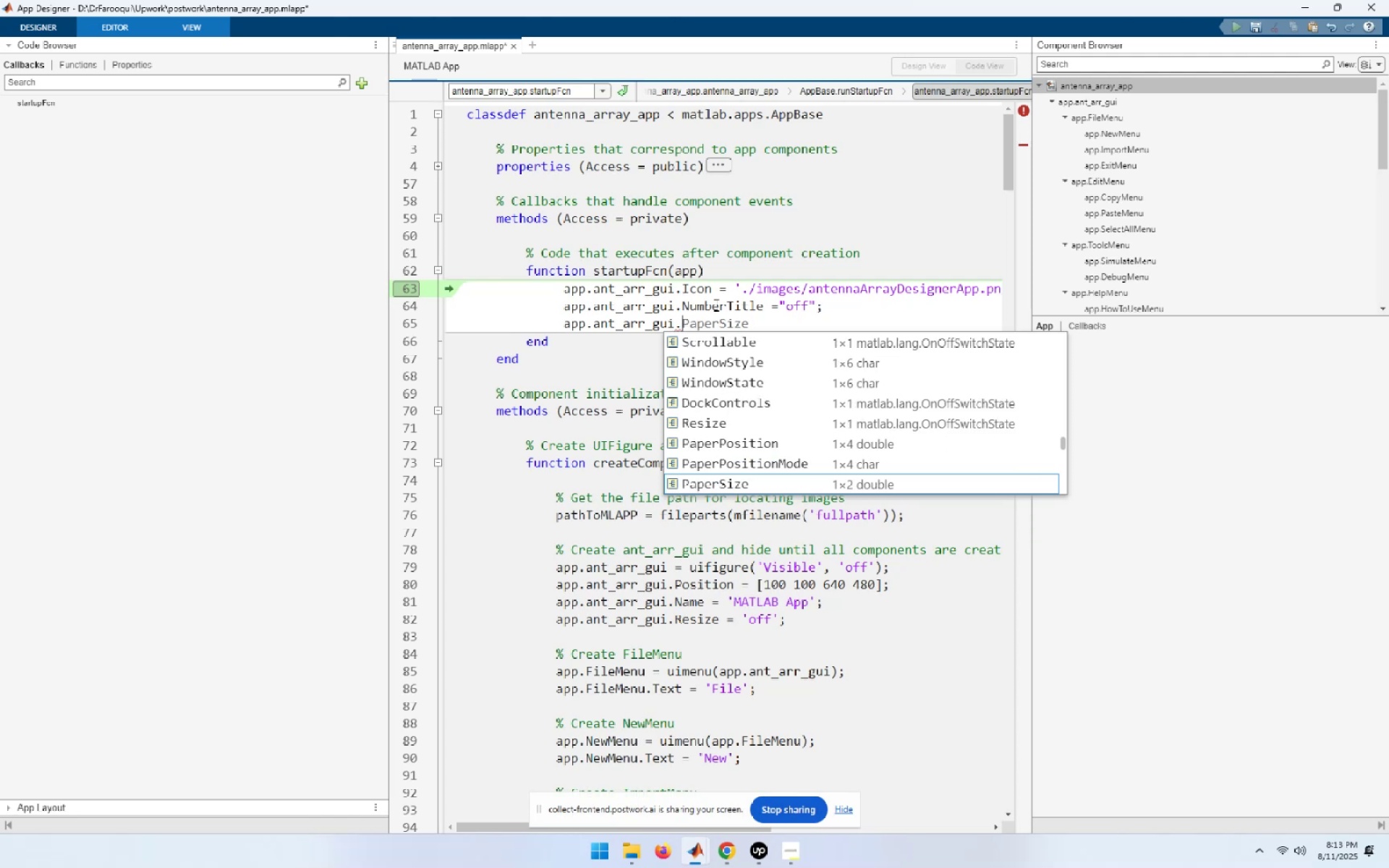 
key(ArrowDown)
 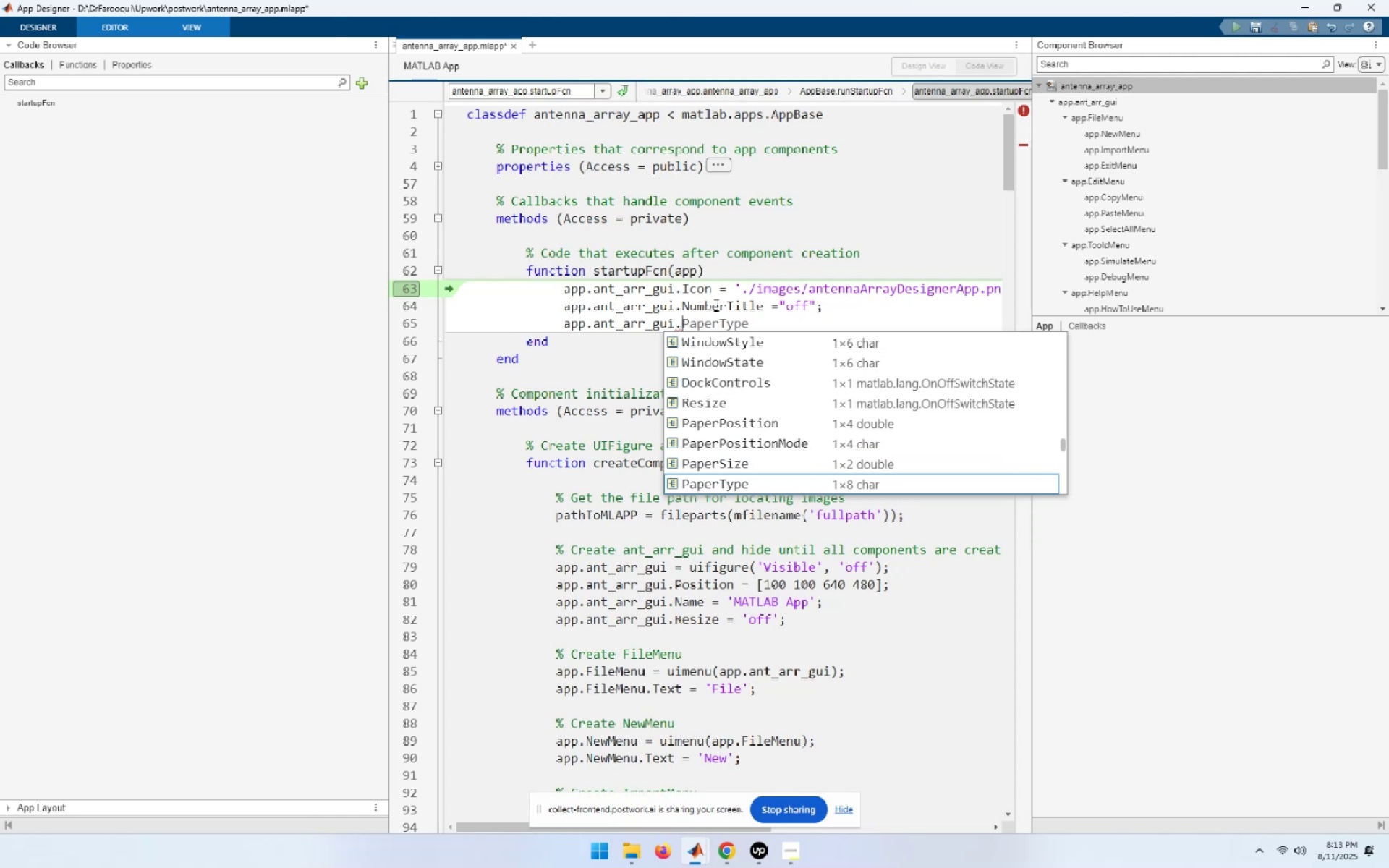 
key(ArrowDown)
 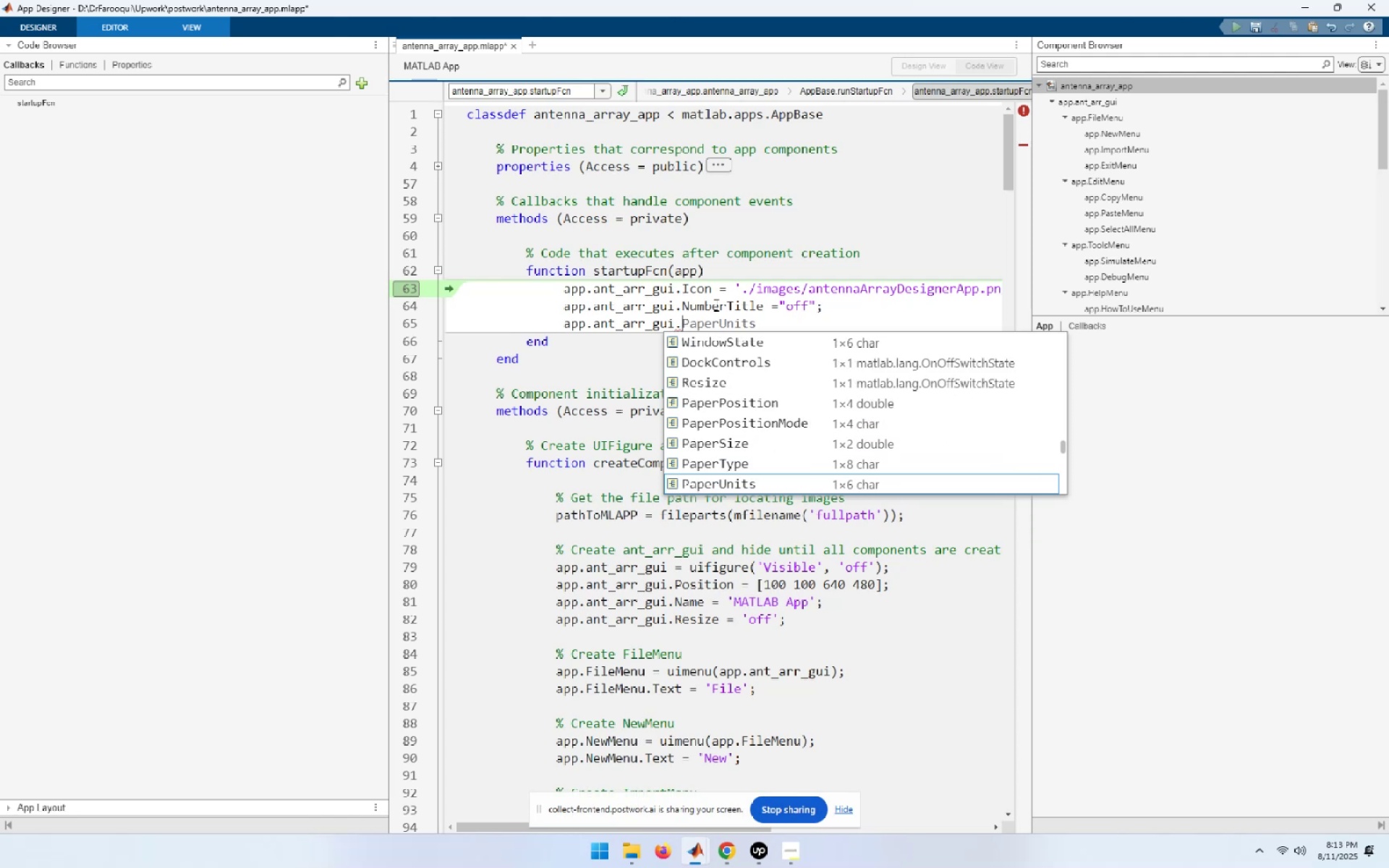 
key(ArrowDown)
 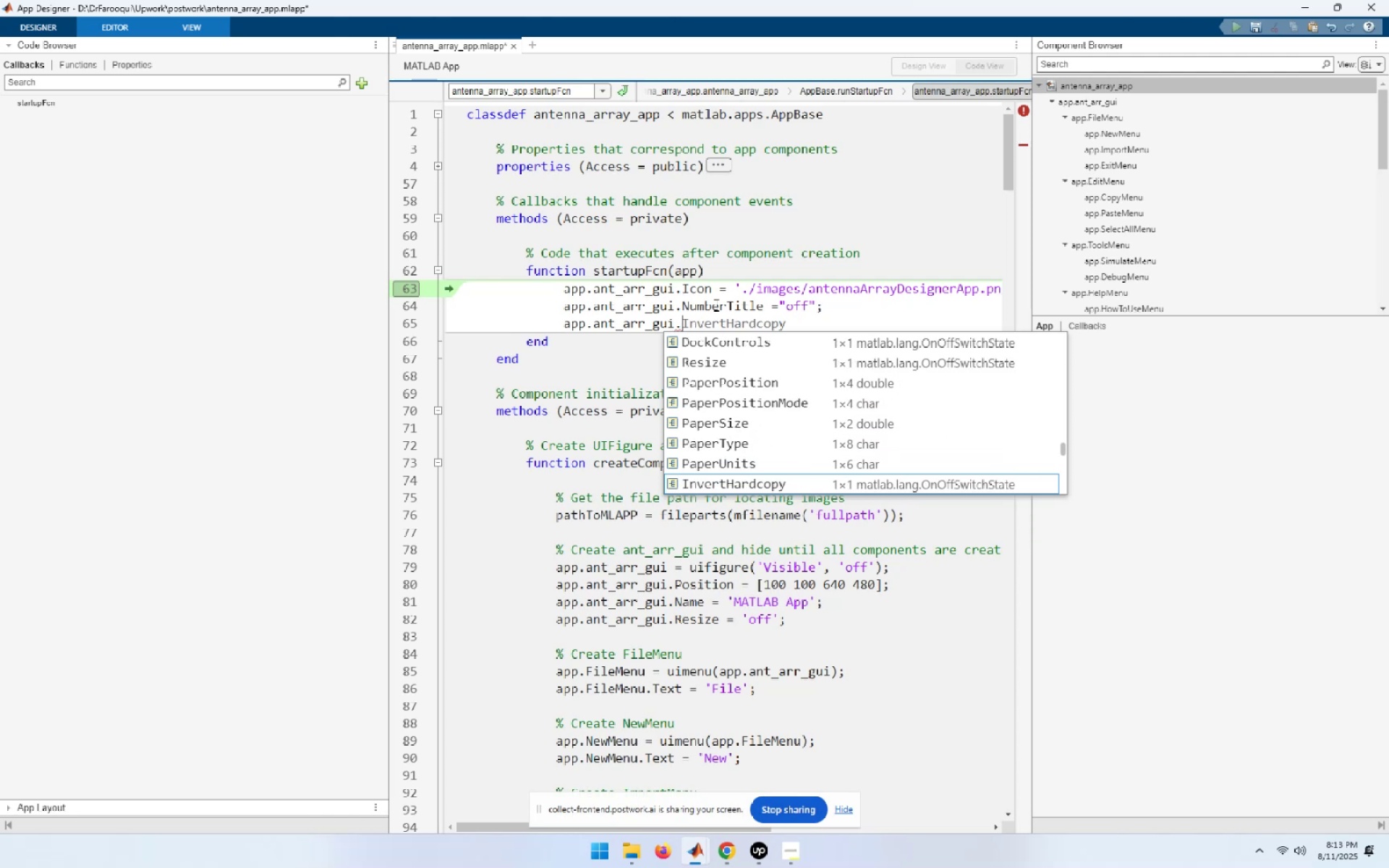 
key(ArrowDown)
 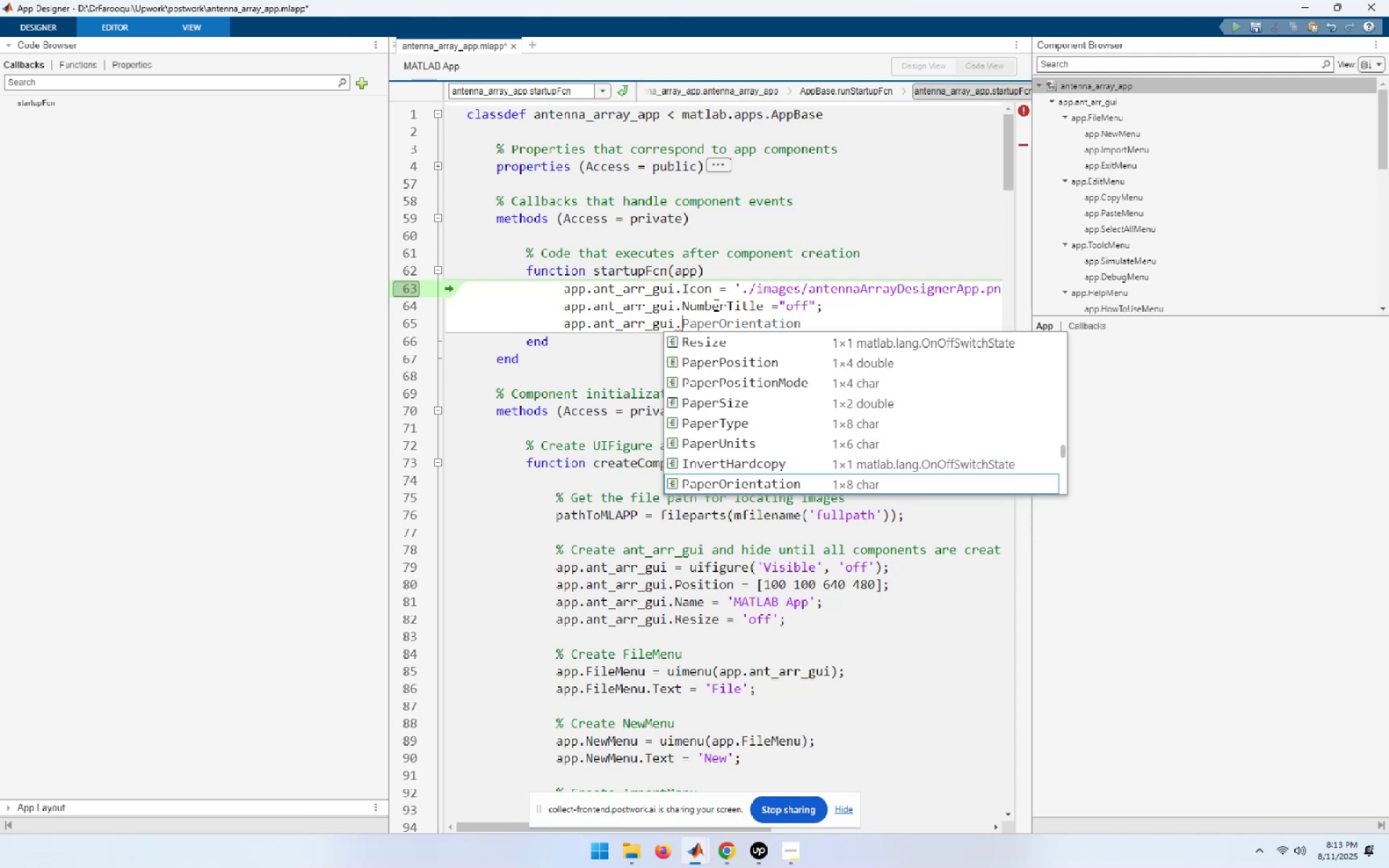 
key(ArrowDown)
 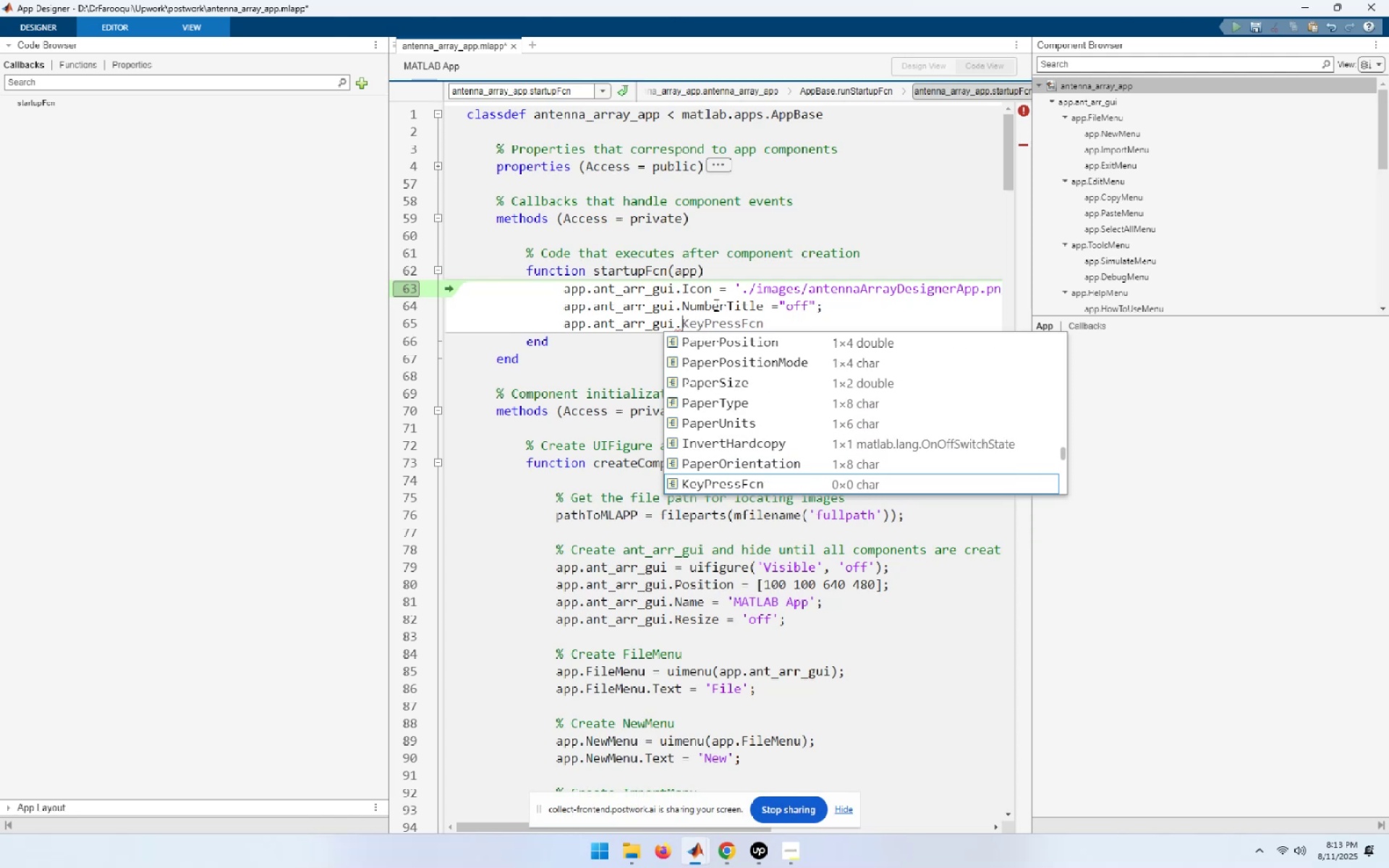 
key(ArrowDown)
 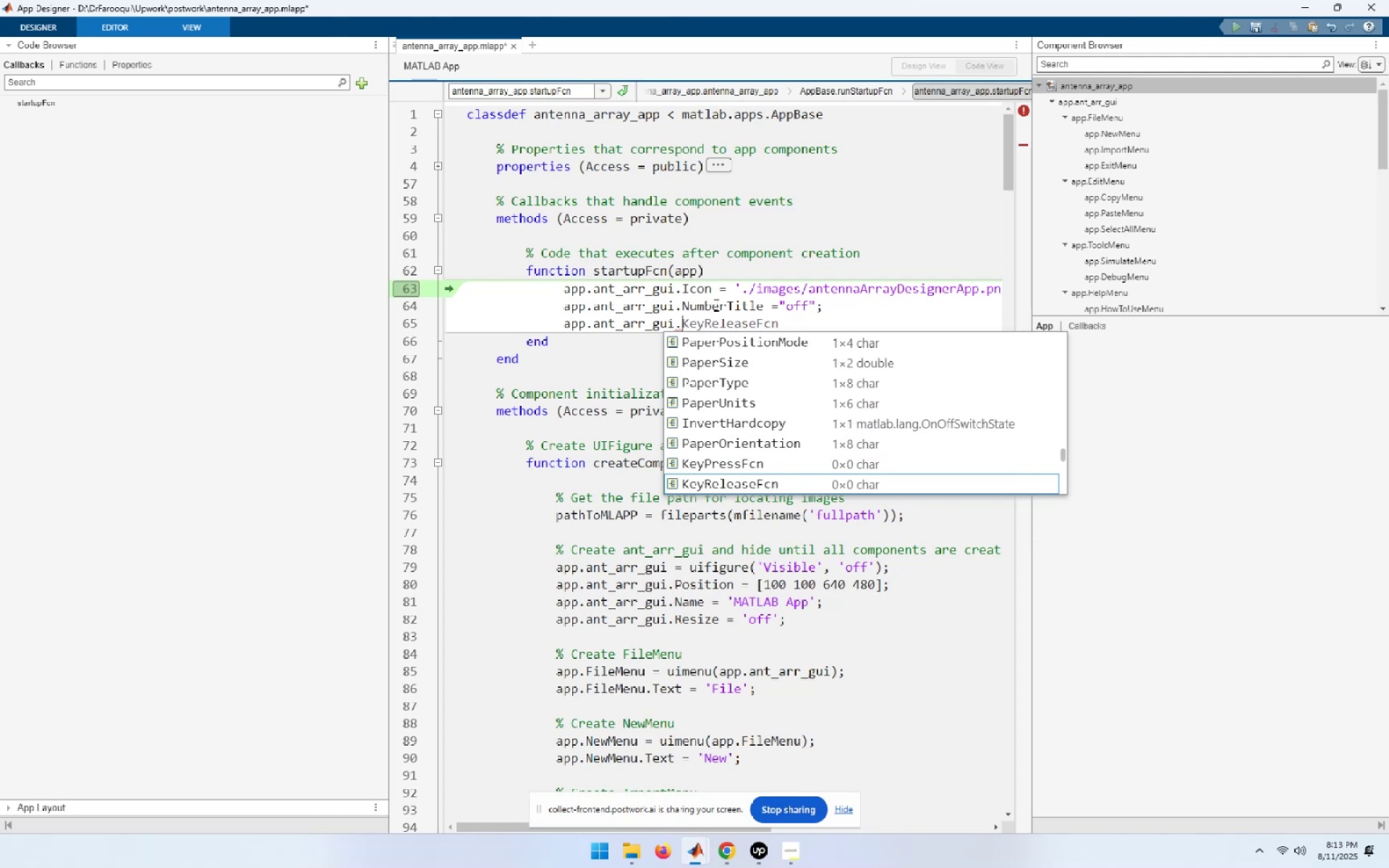 
key(ArrowDown)
 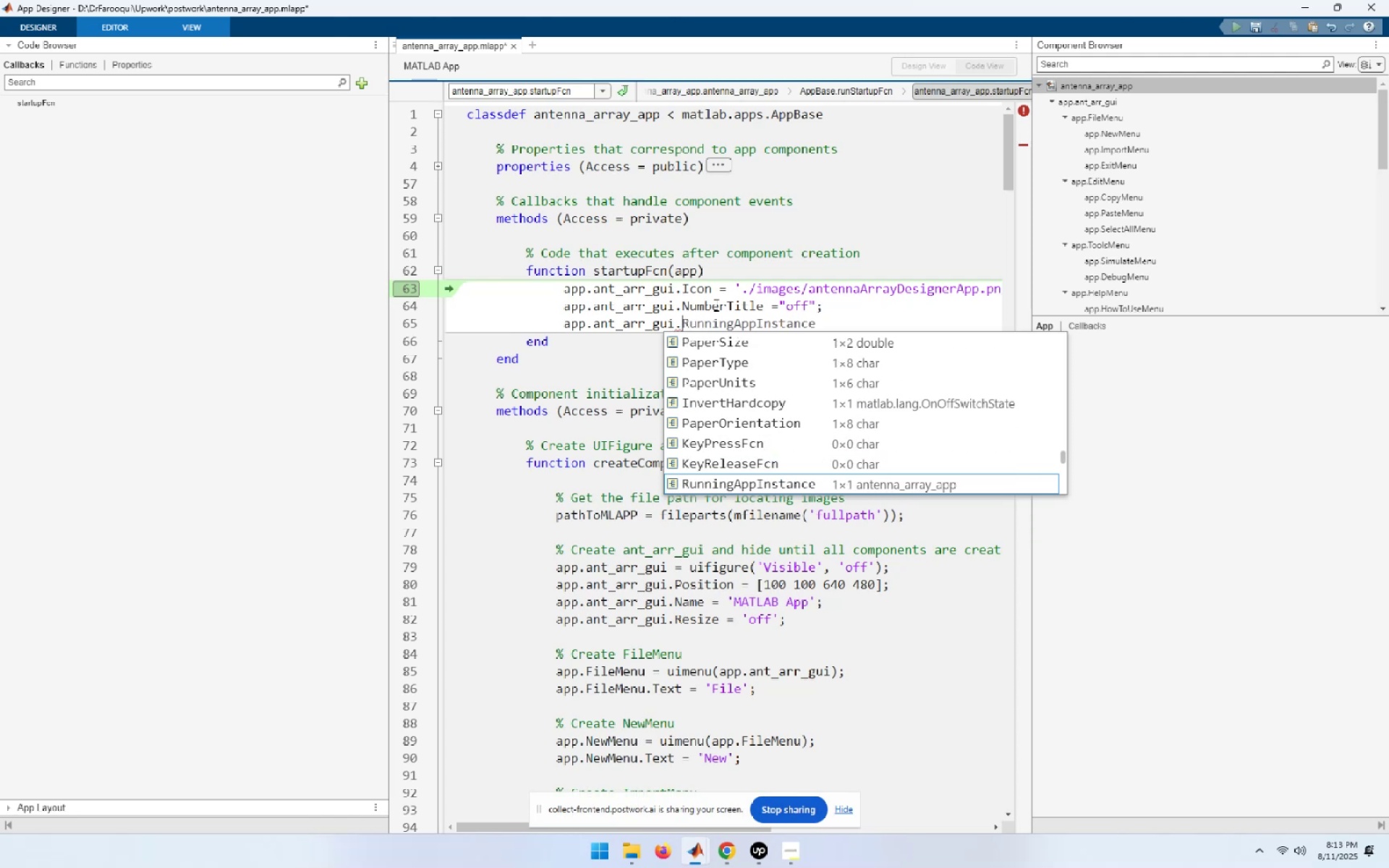 
key(ArrowDown)
 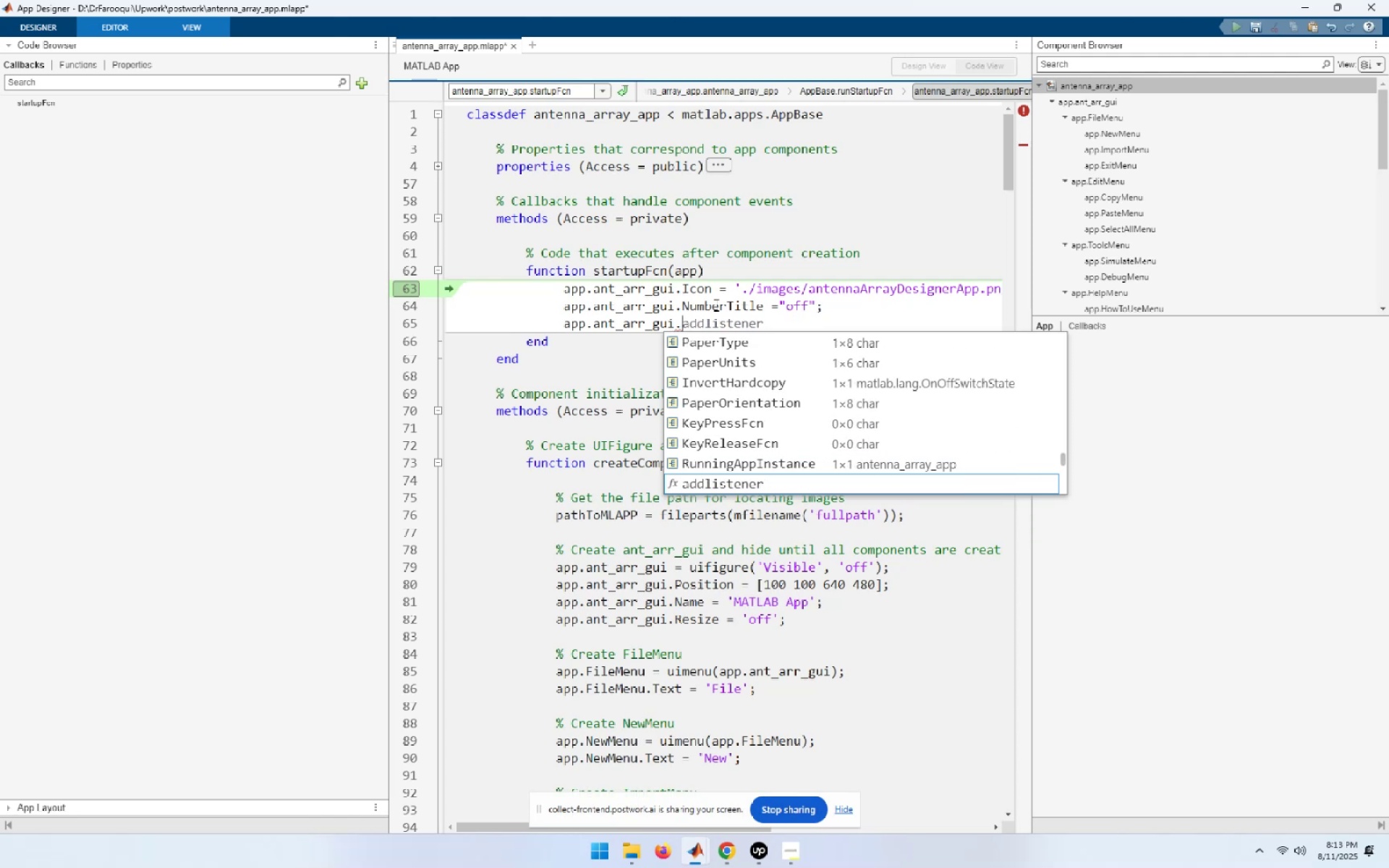 
key(ArrowDown)
 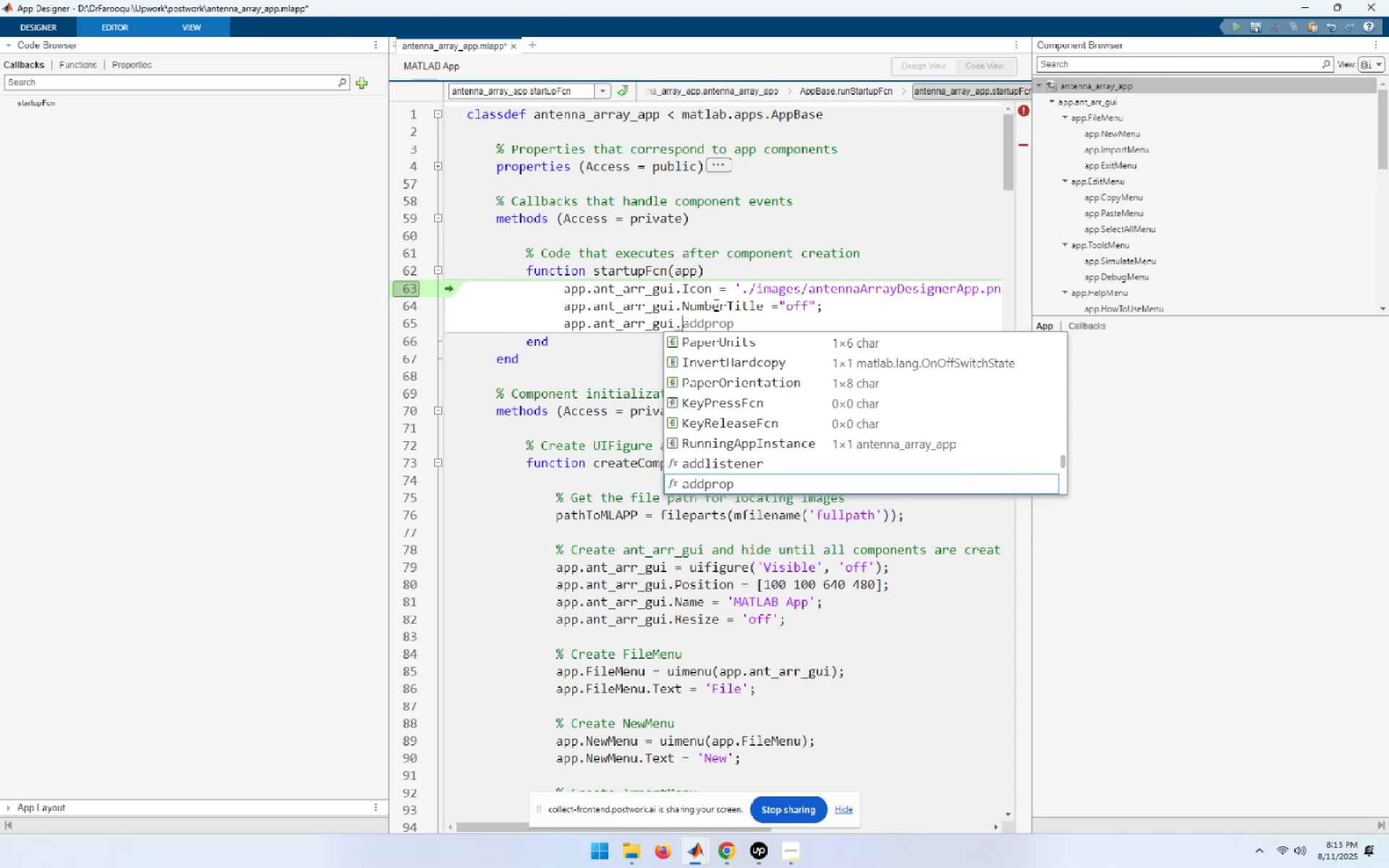 
key(ArrowDown)
 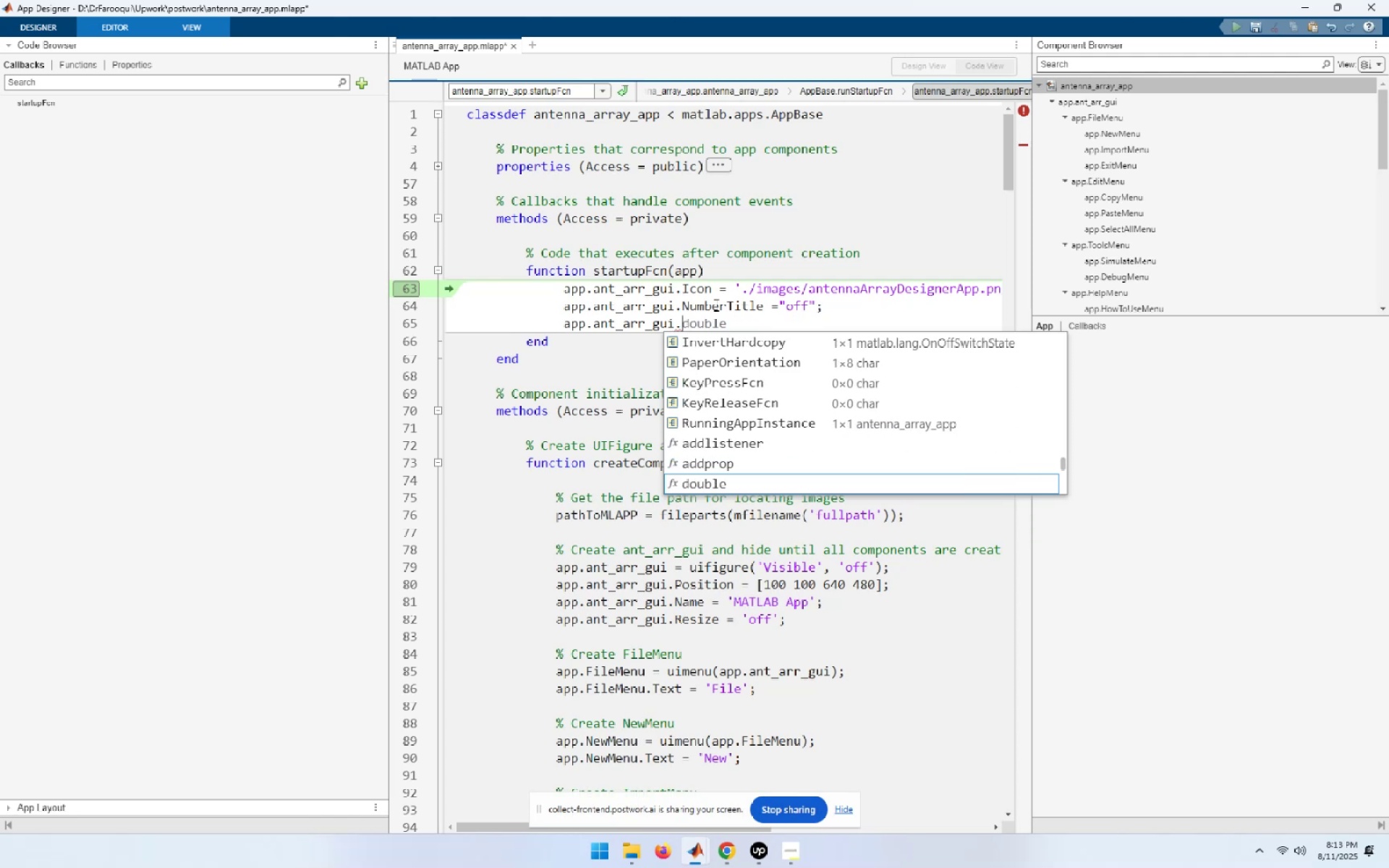 
key(ArrowDown)
 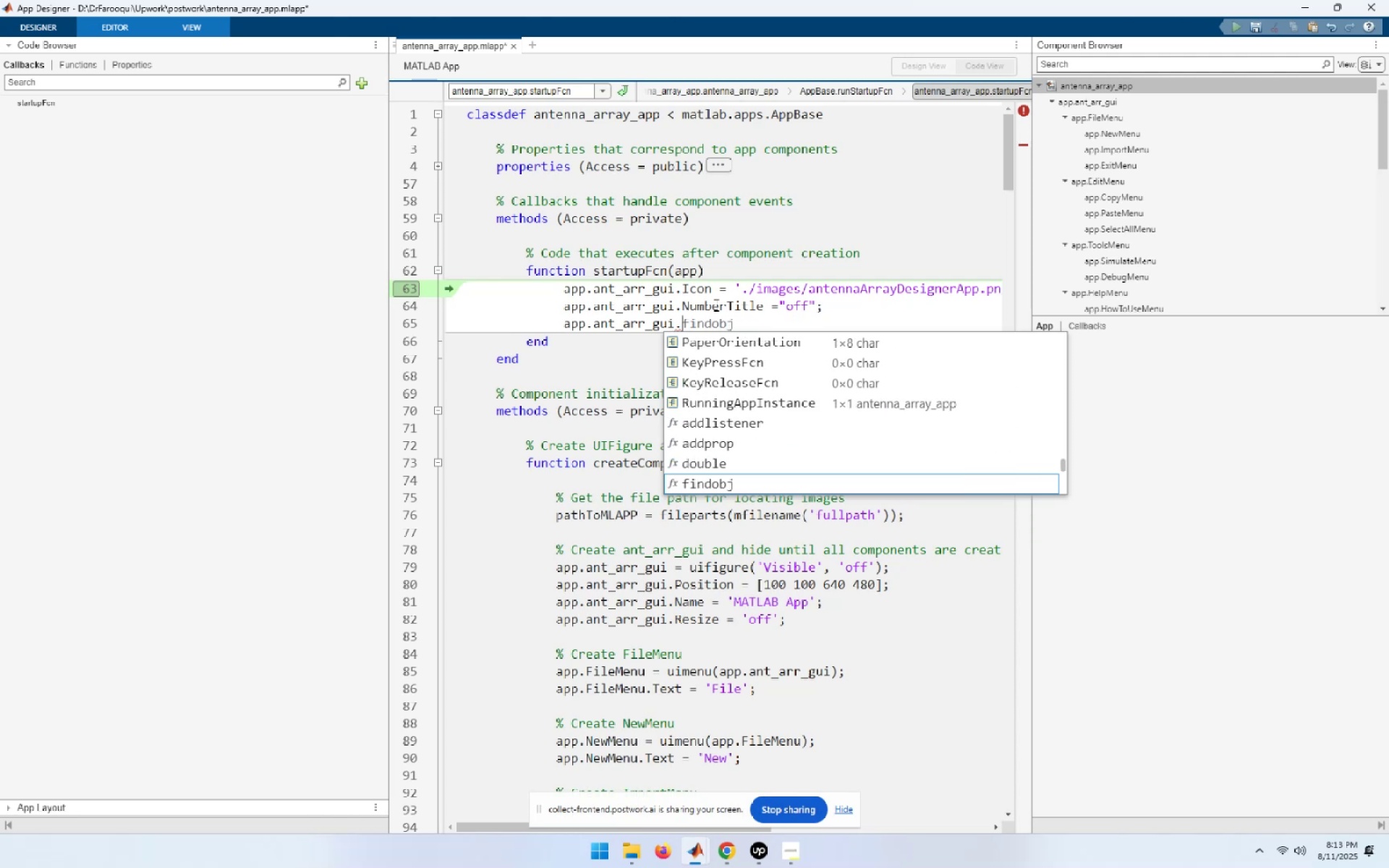 
key(ArrowDown)
 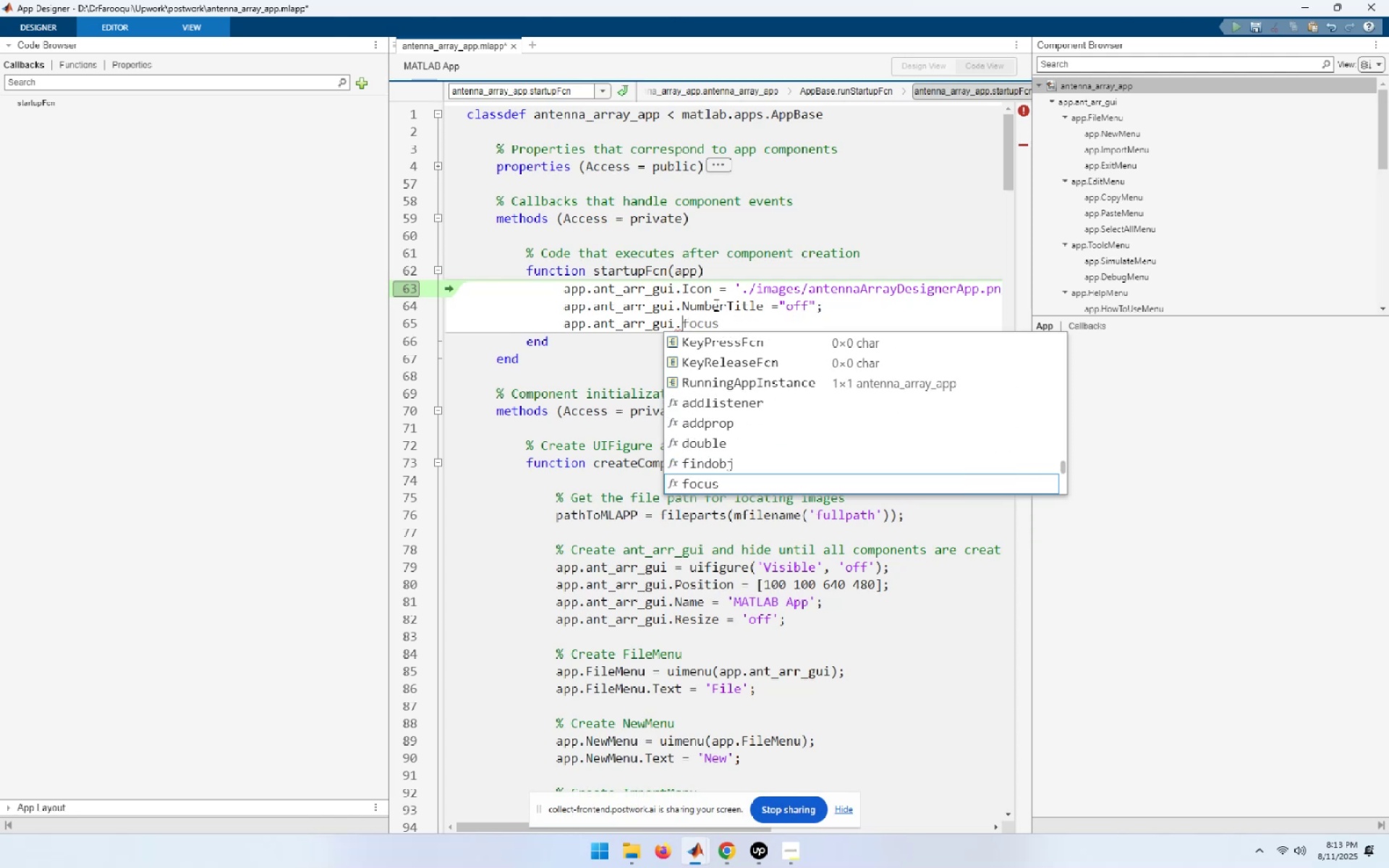 
key(ArrowDown)
 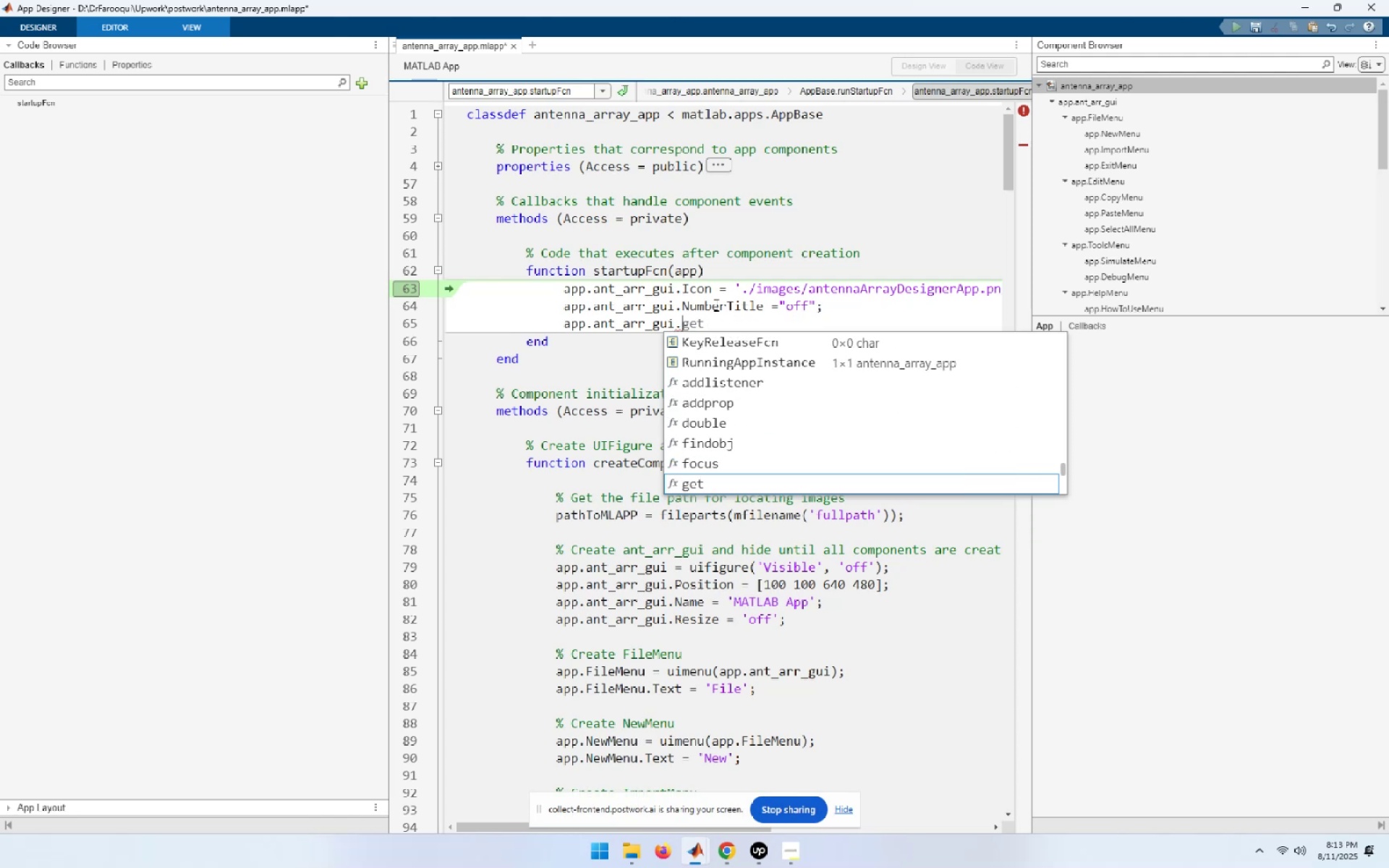 
key(ArrowDown)
 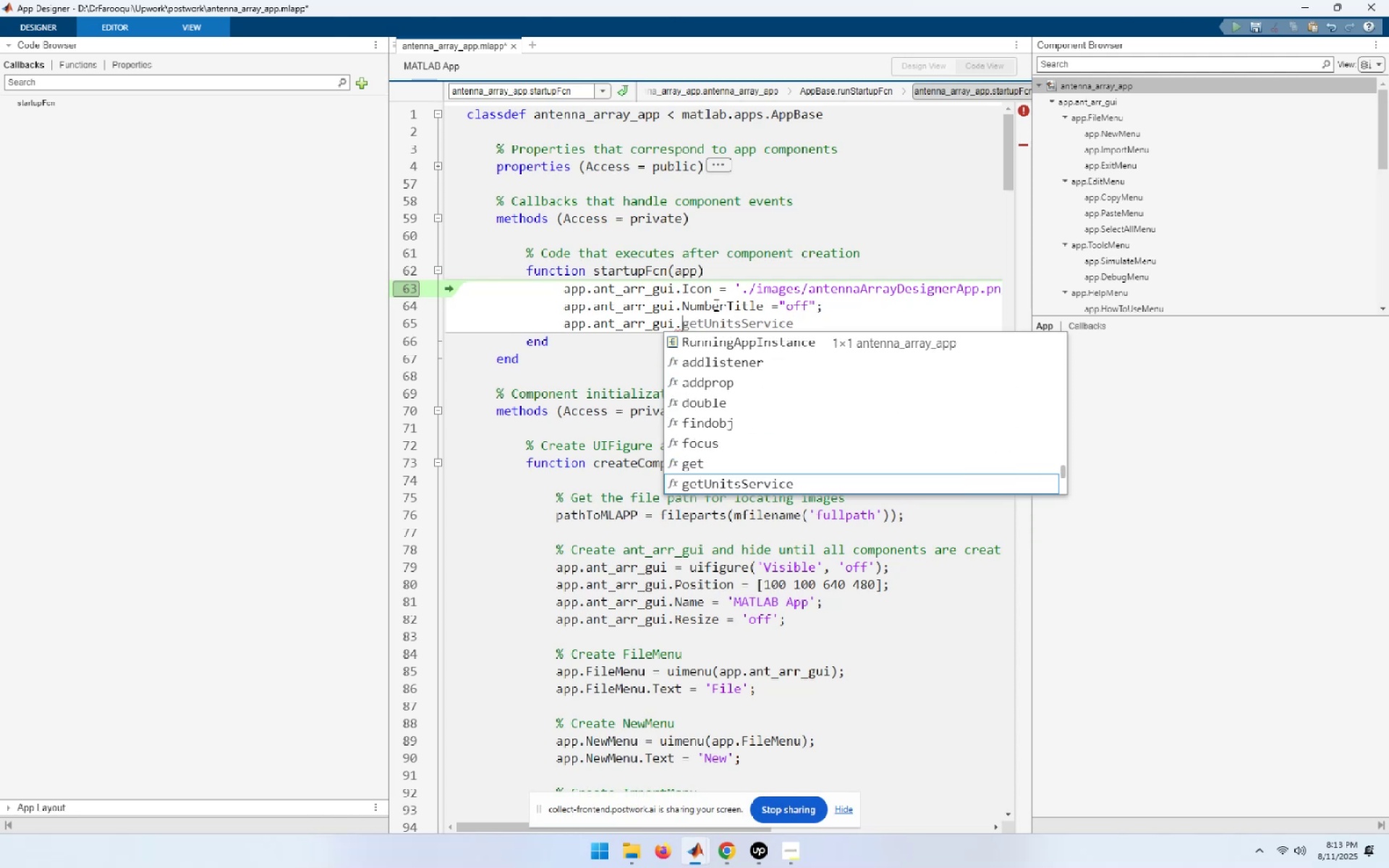 
key(ArrowDown)
 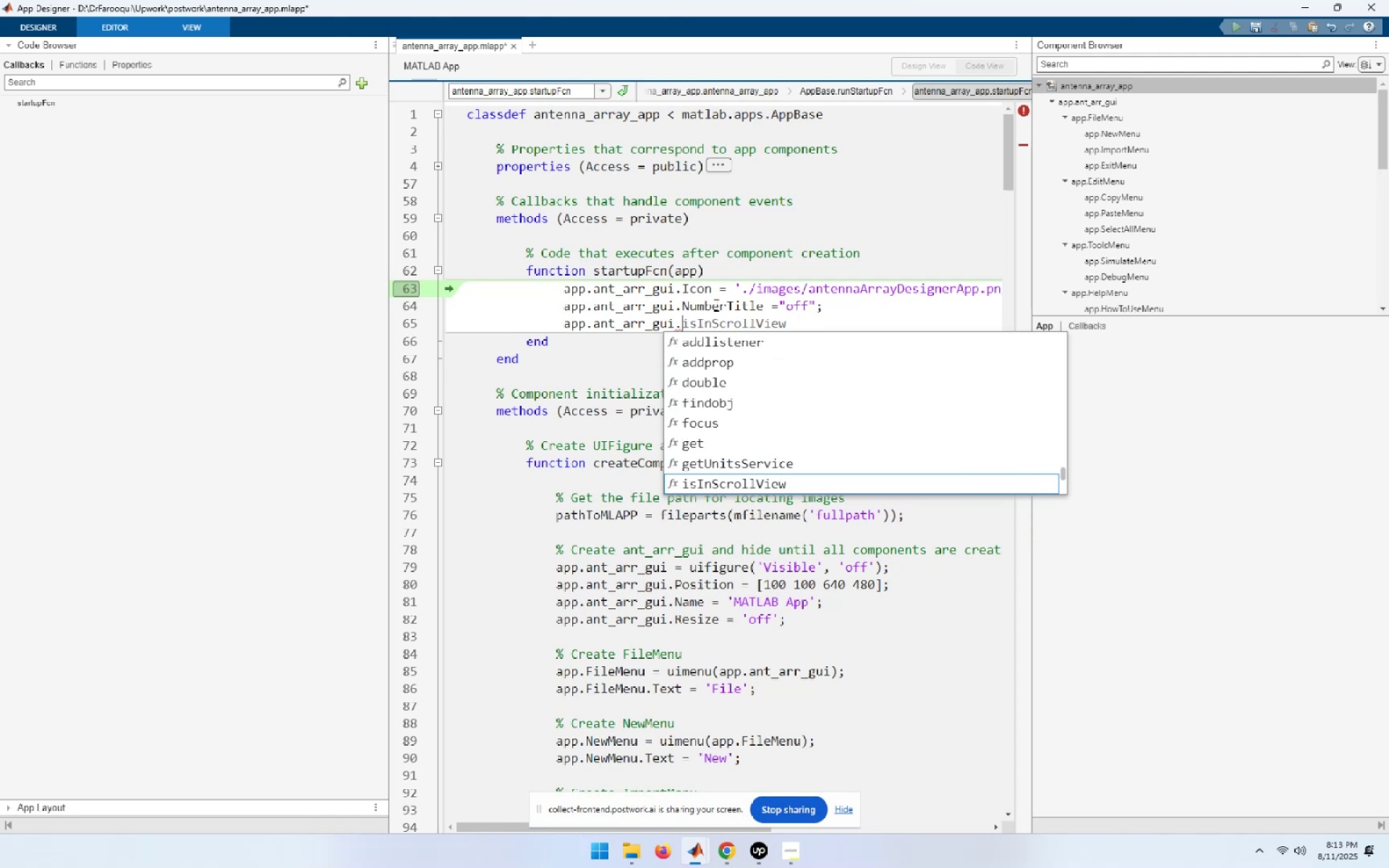 
key(ArrowDown)
 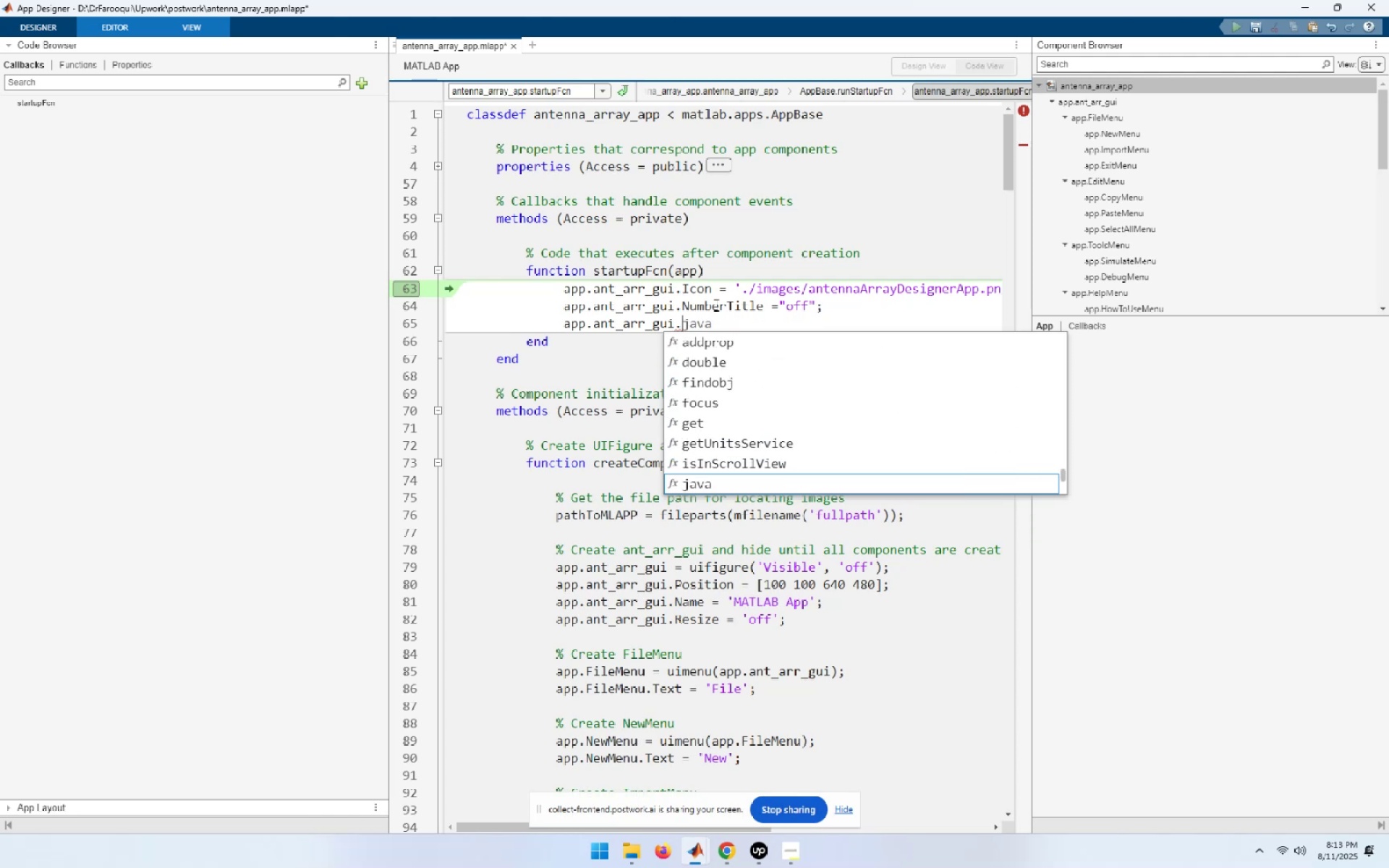 
key(ArrowDown)
 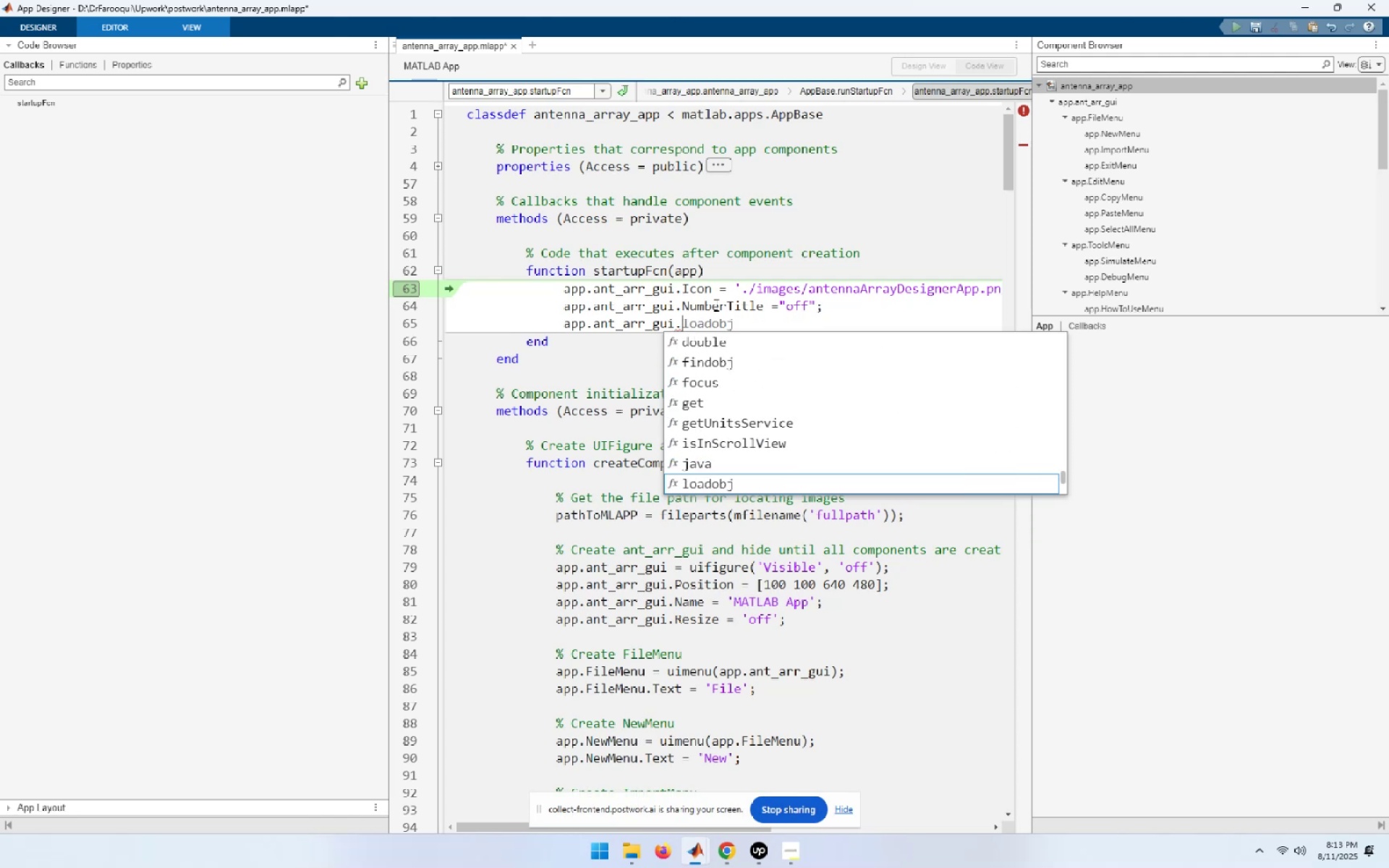 
key(ArrowDown)
 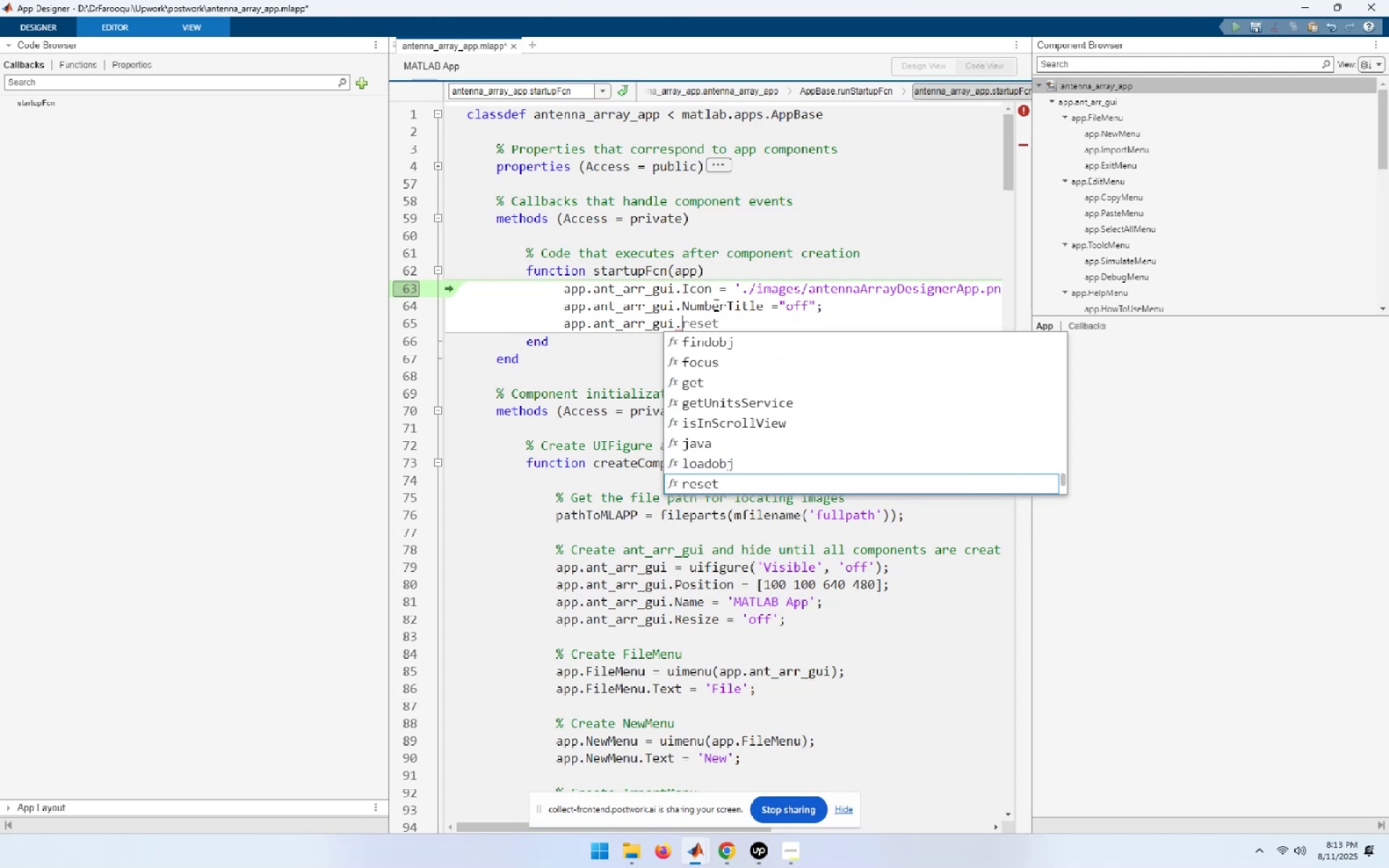 
key(ArrowDown)
 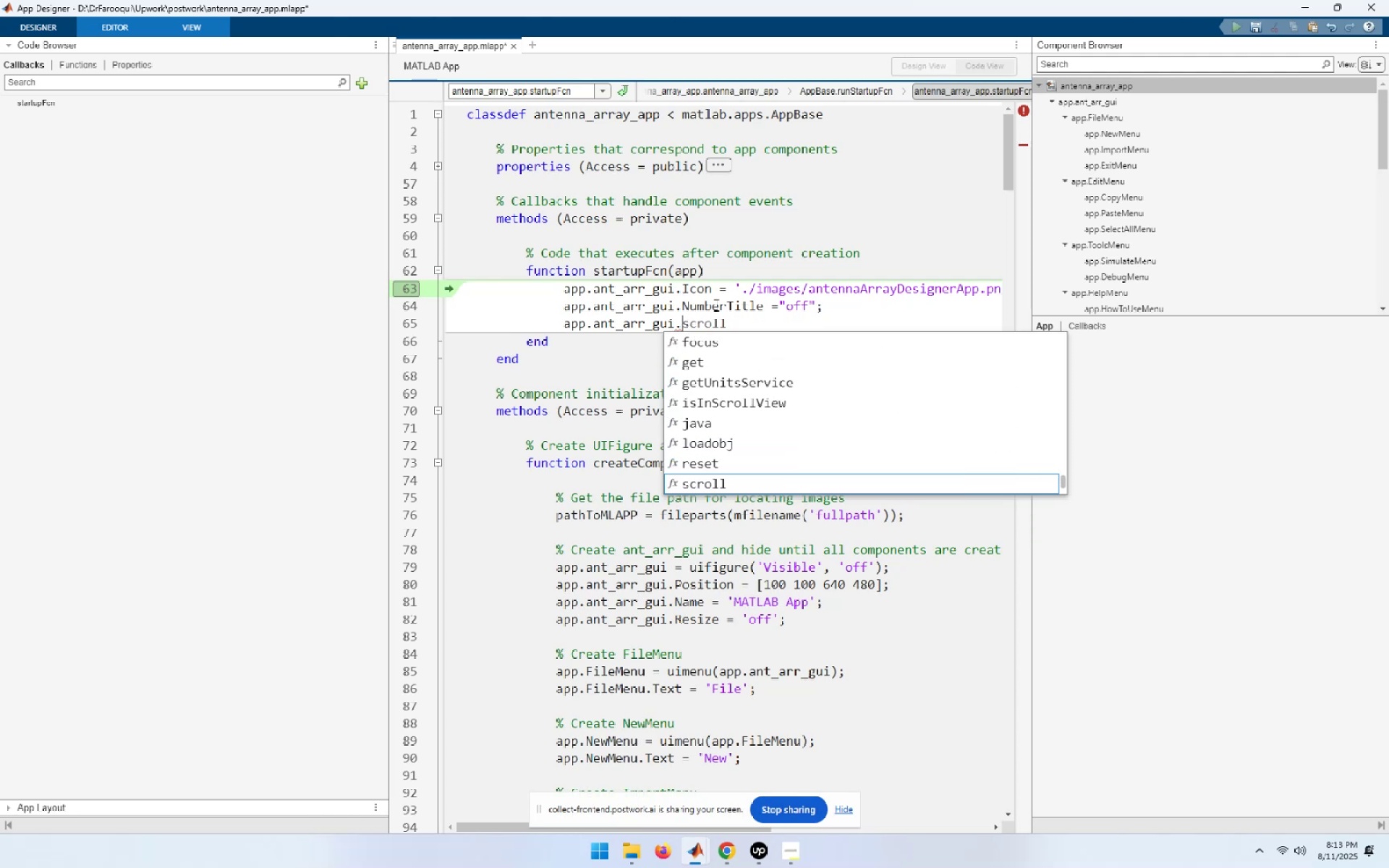 
key(ArrowDown)
 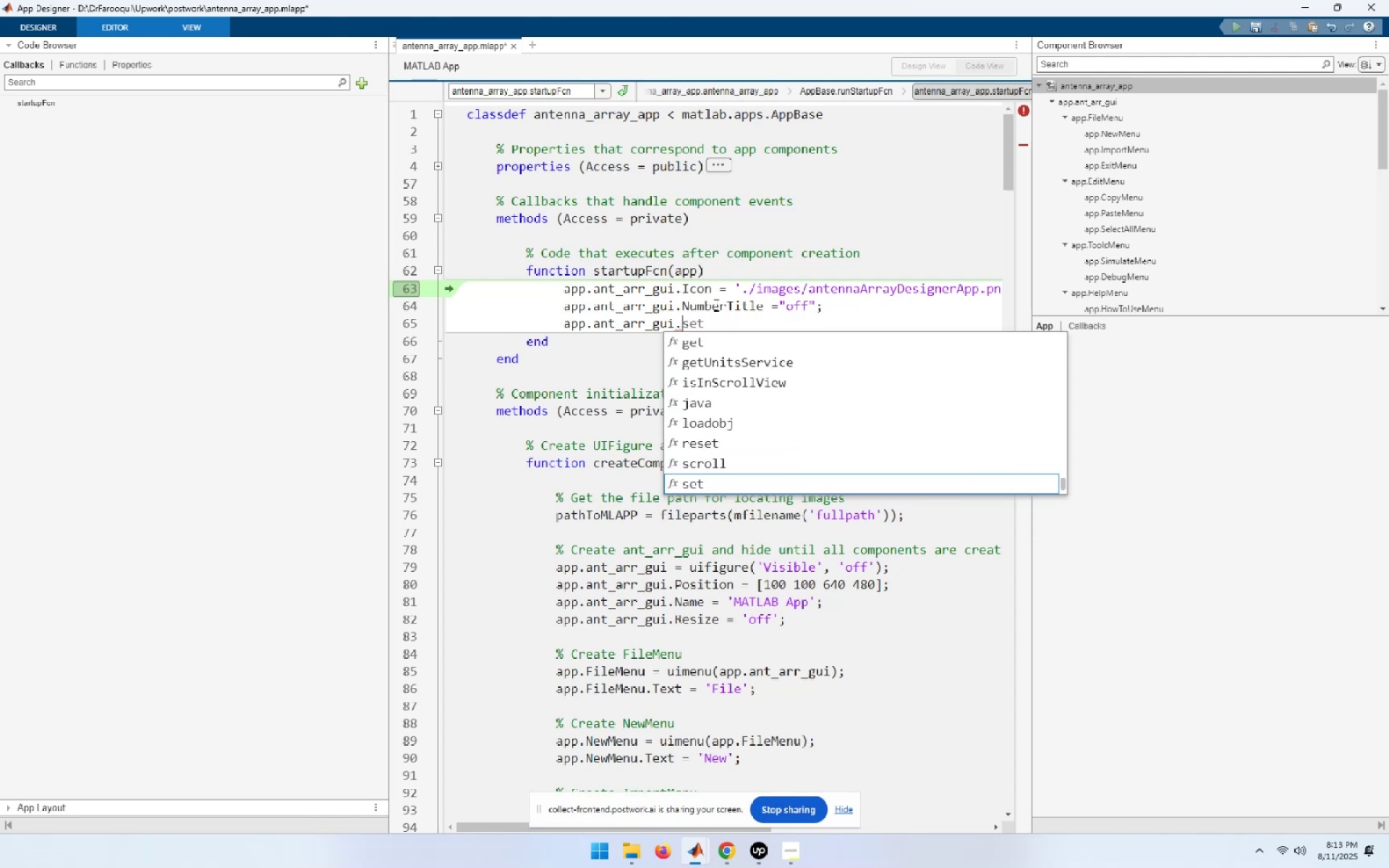 
key(ArrowDown)
 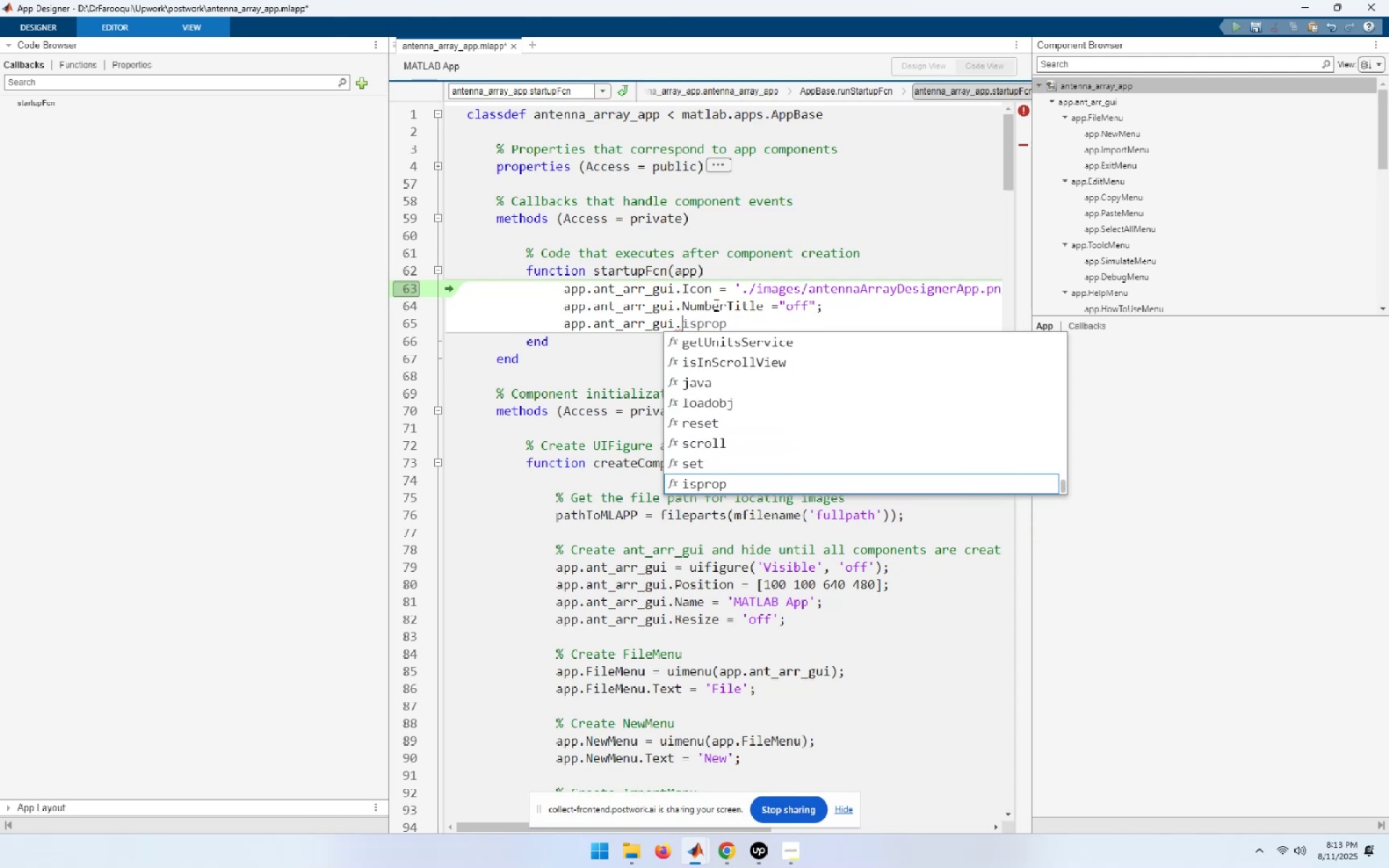 
key(ArrowDown)
 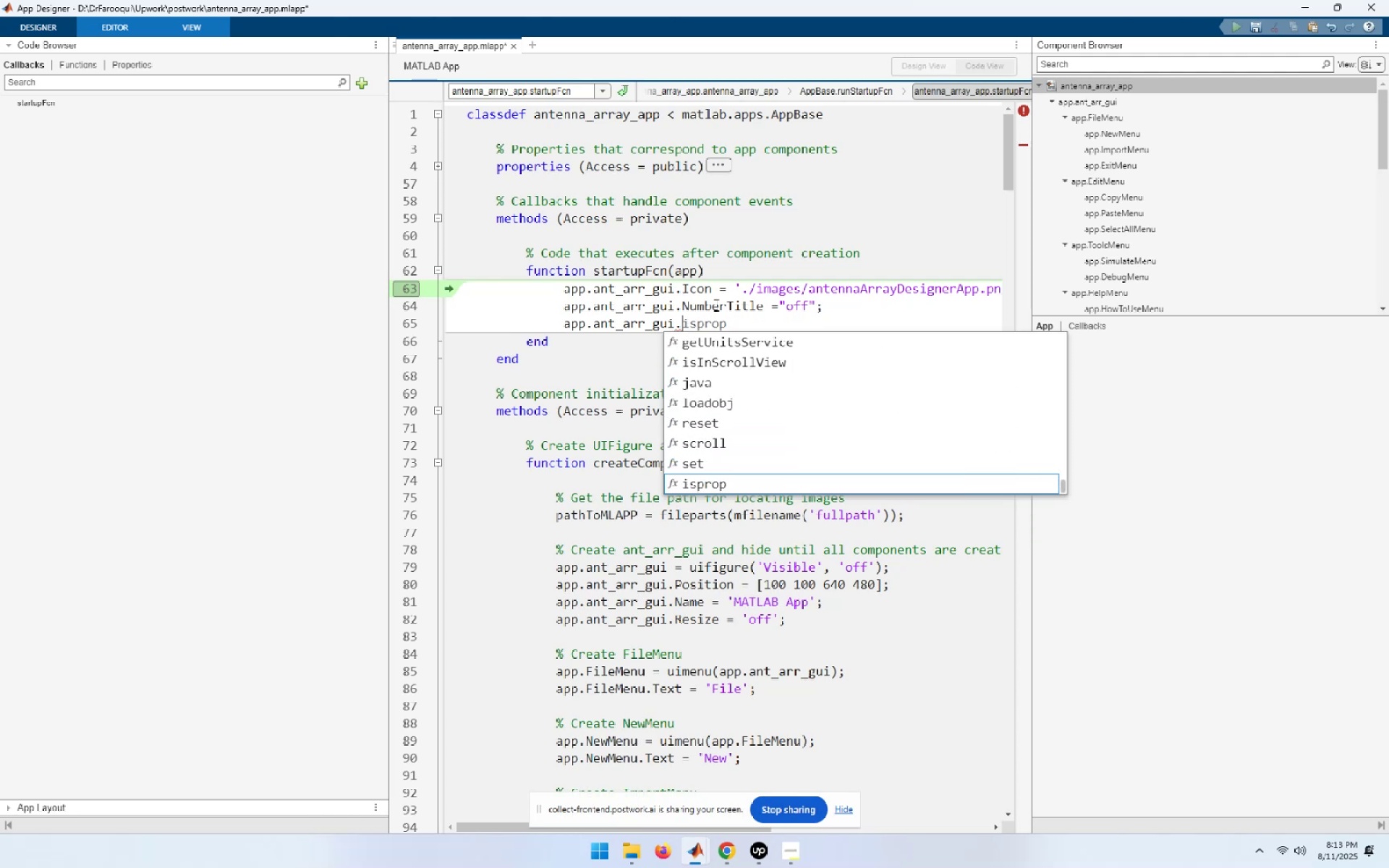 
key(ArrowDown)
 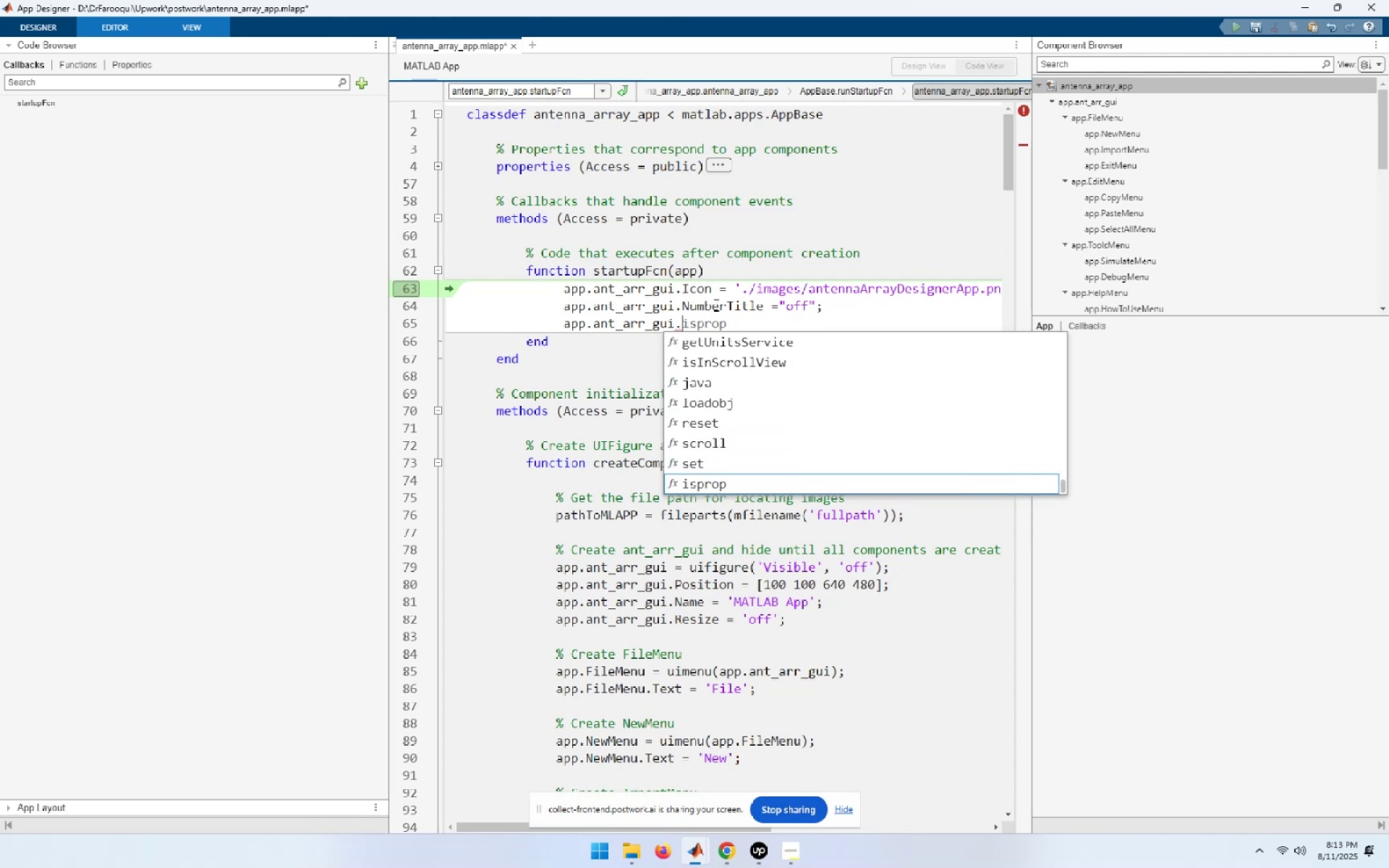 
key(ArrowDown)
 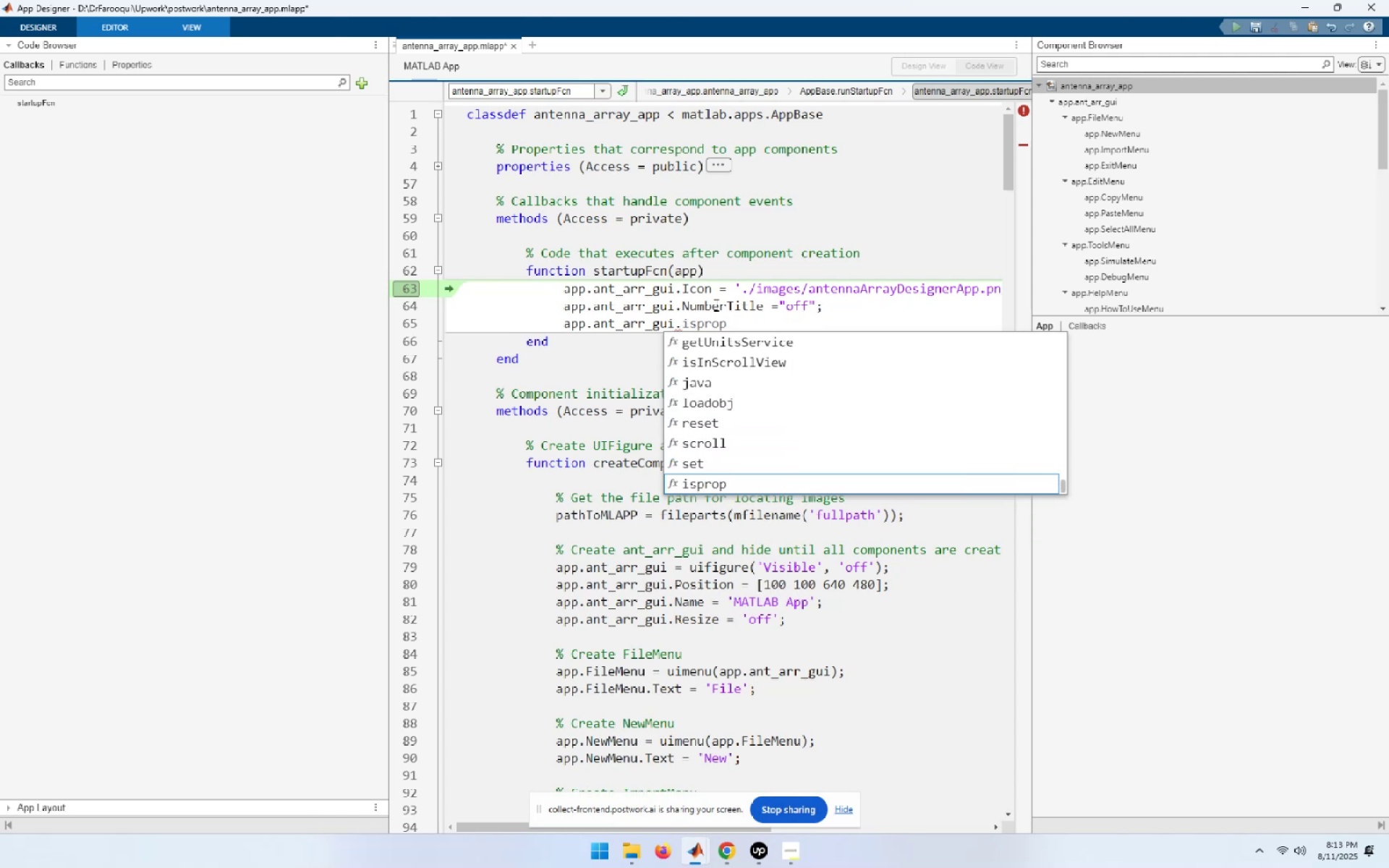 
hold_key(key=ArrowUp, duration=1.05)
 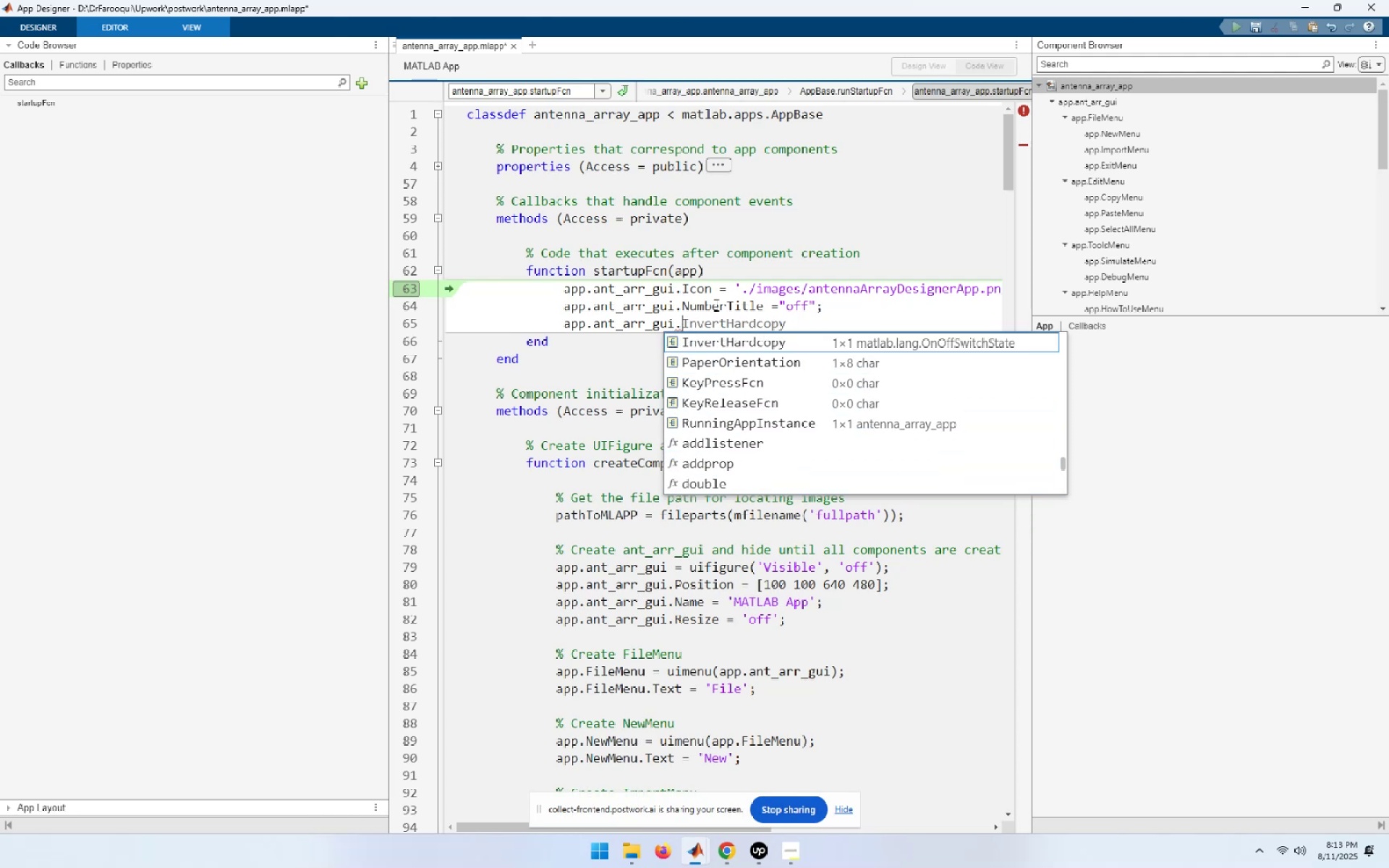 
key(ArrowUp)
 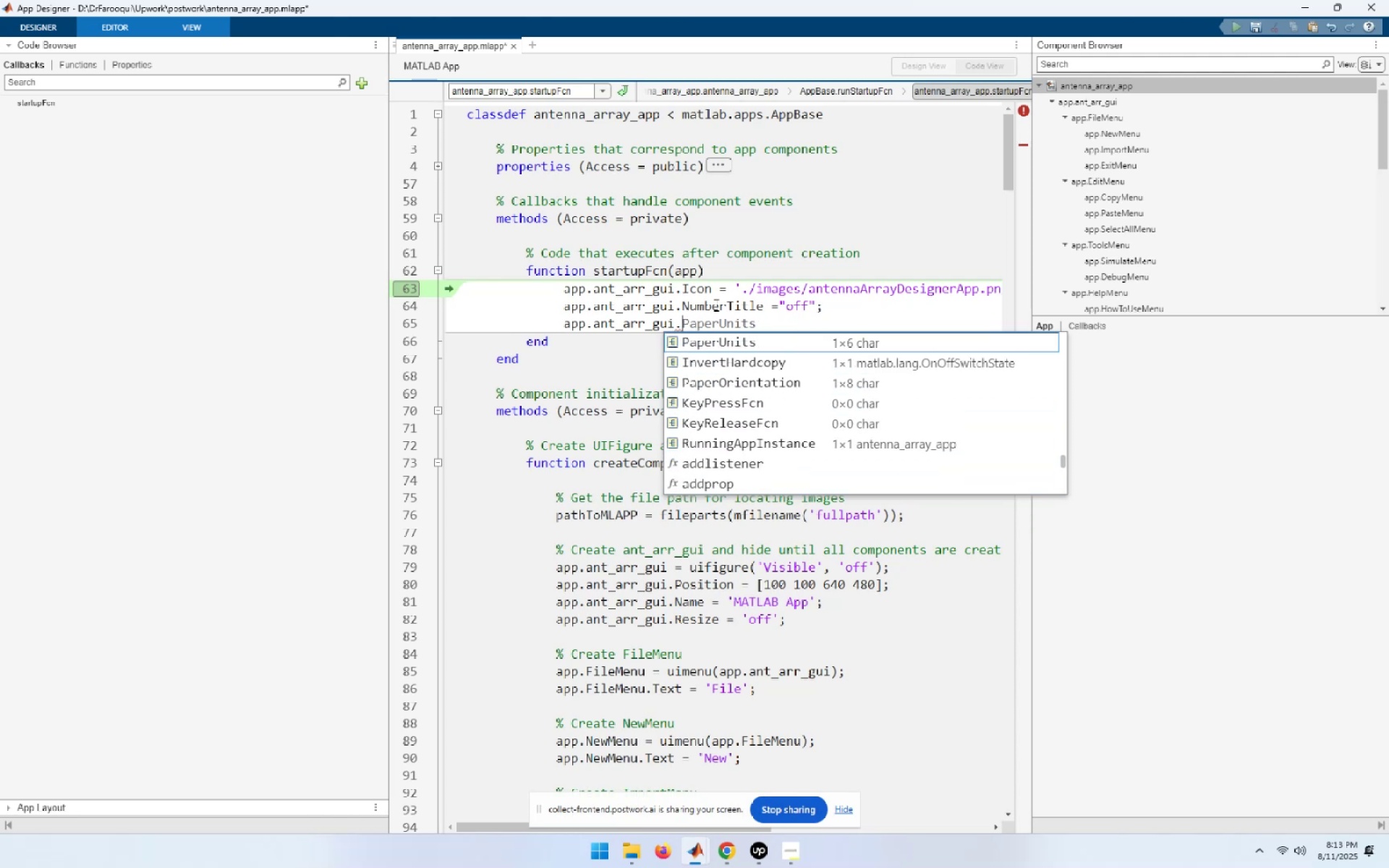 
key(ArrowUp)
 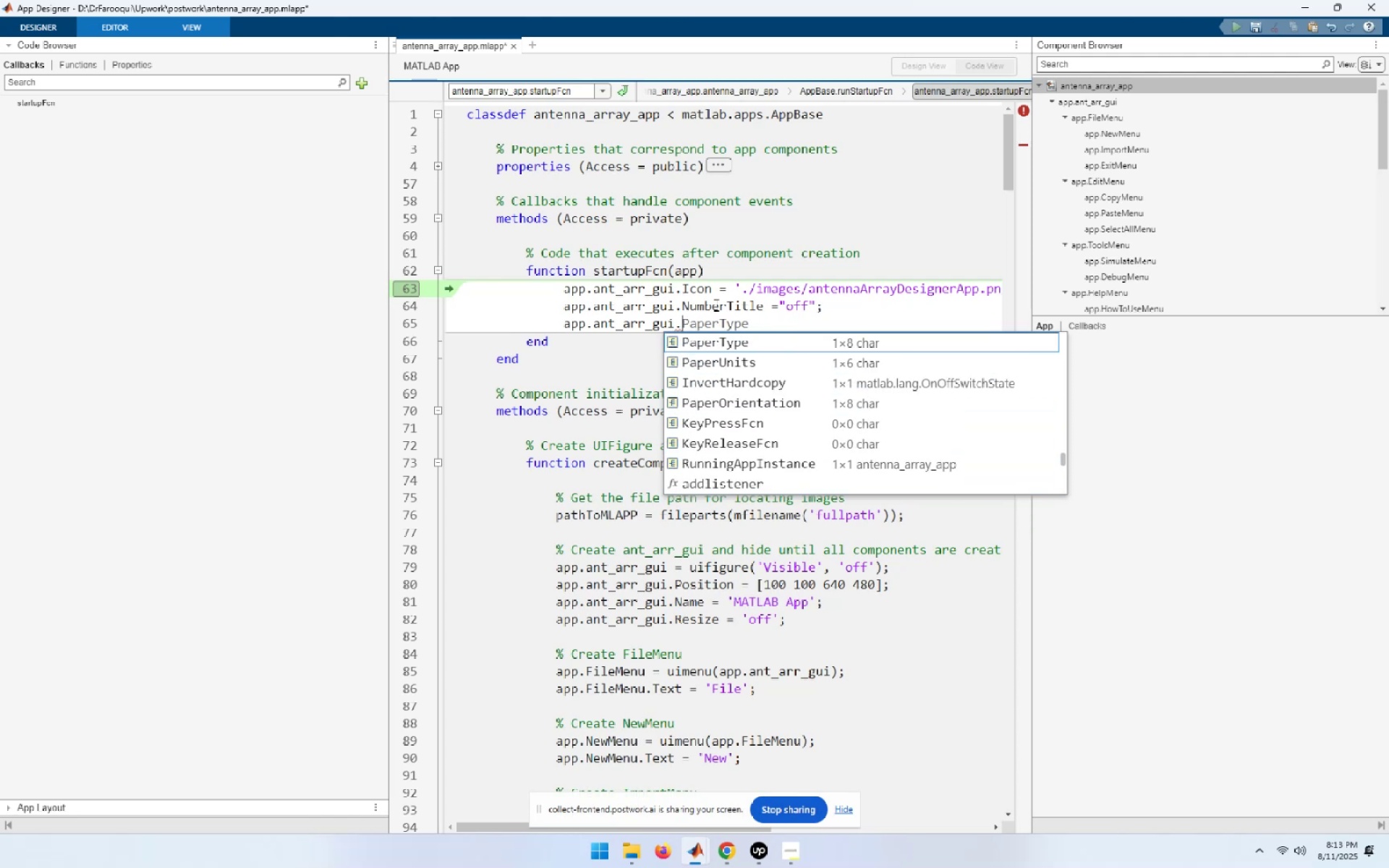 
key(ArrowUp)
 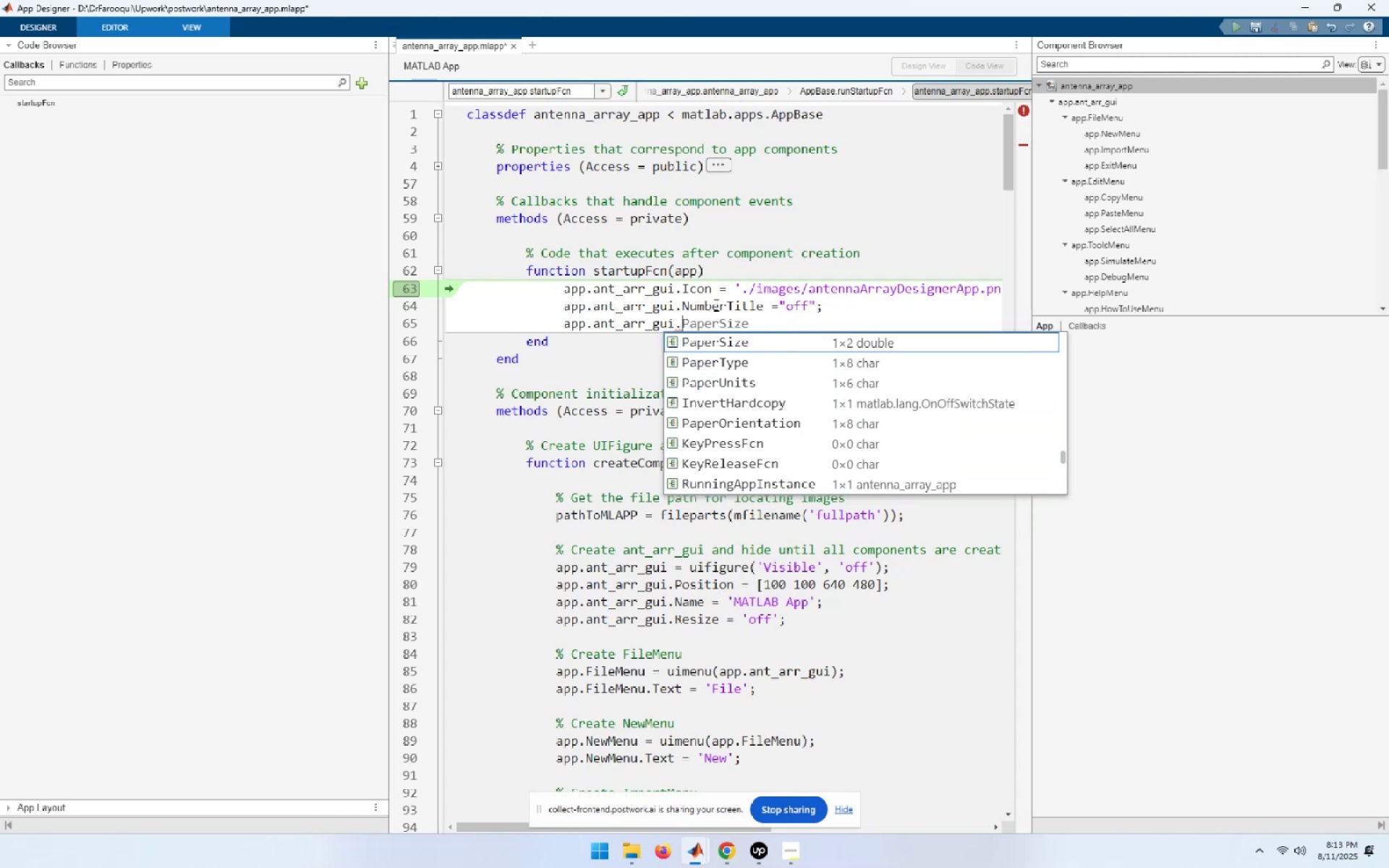 
key(ArrowUp)
 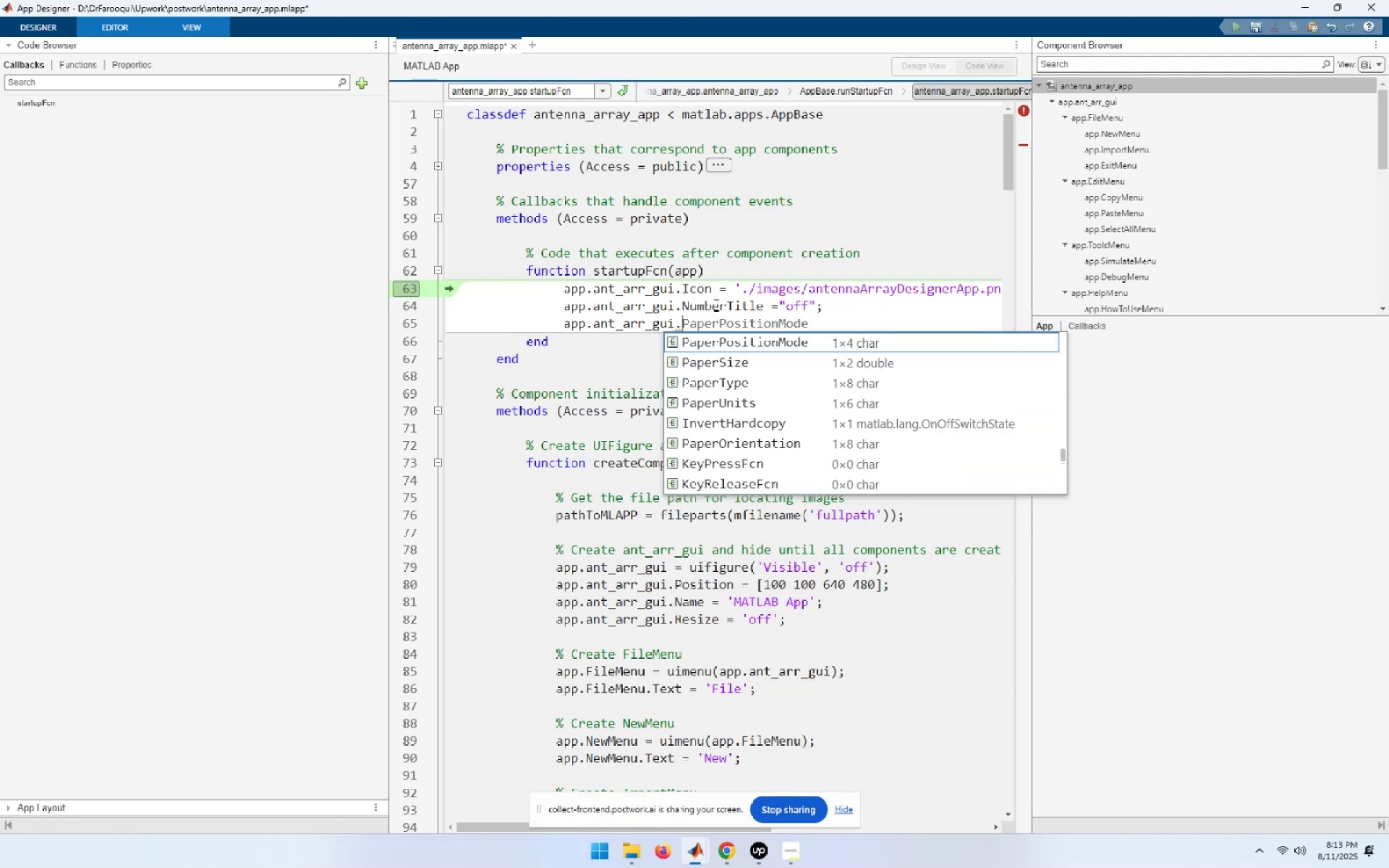 
key(ArrowUp)
 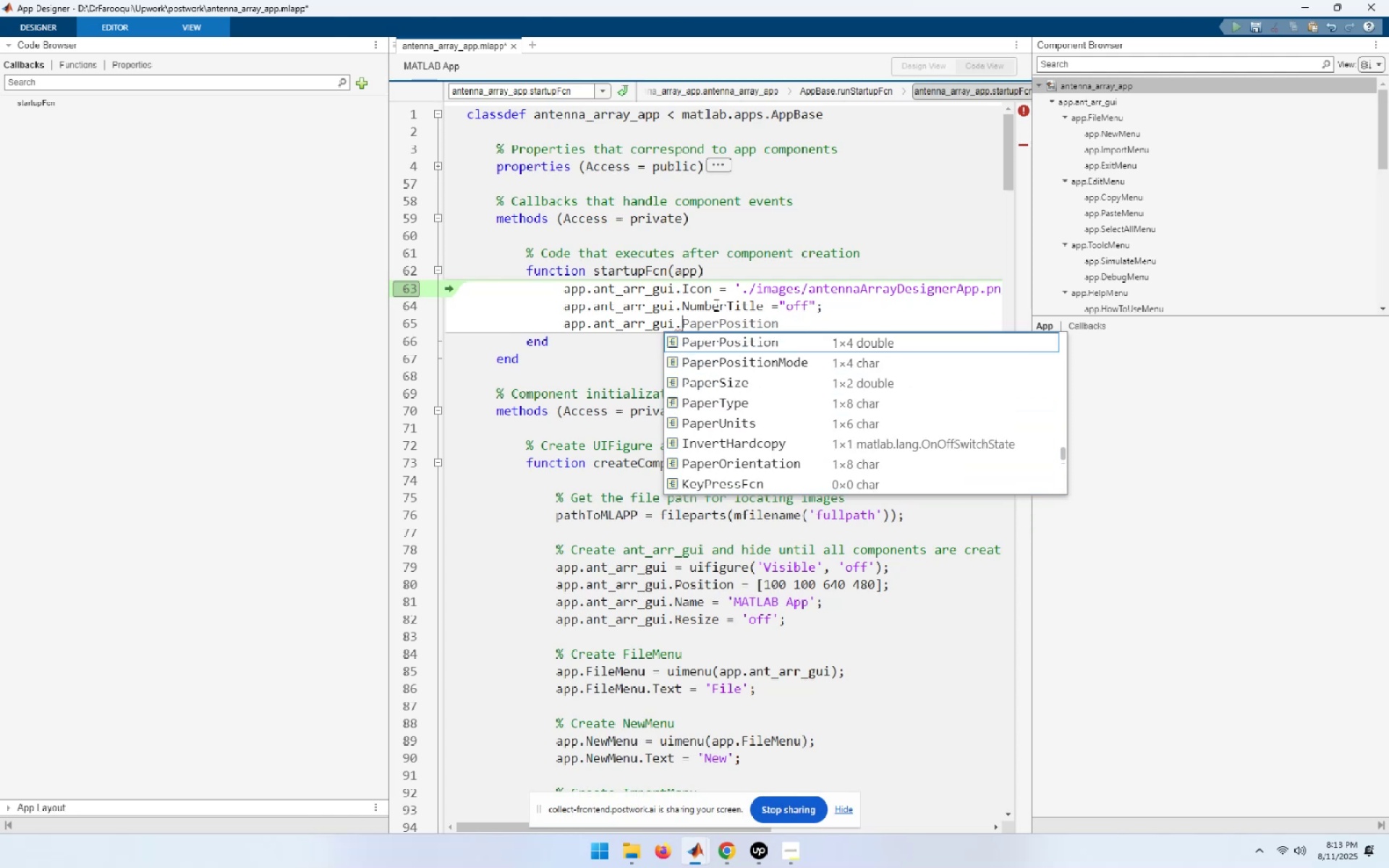 
key(ArrowUp)
 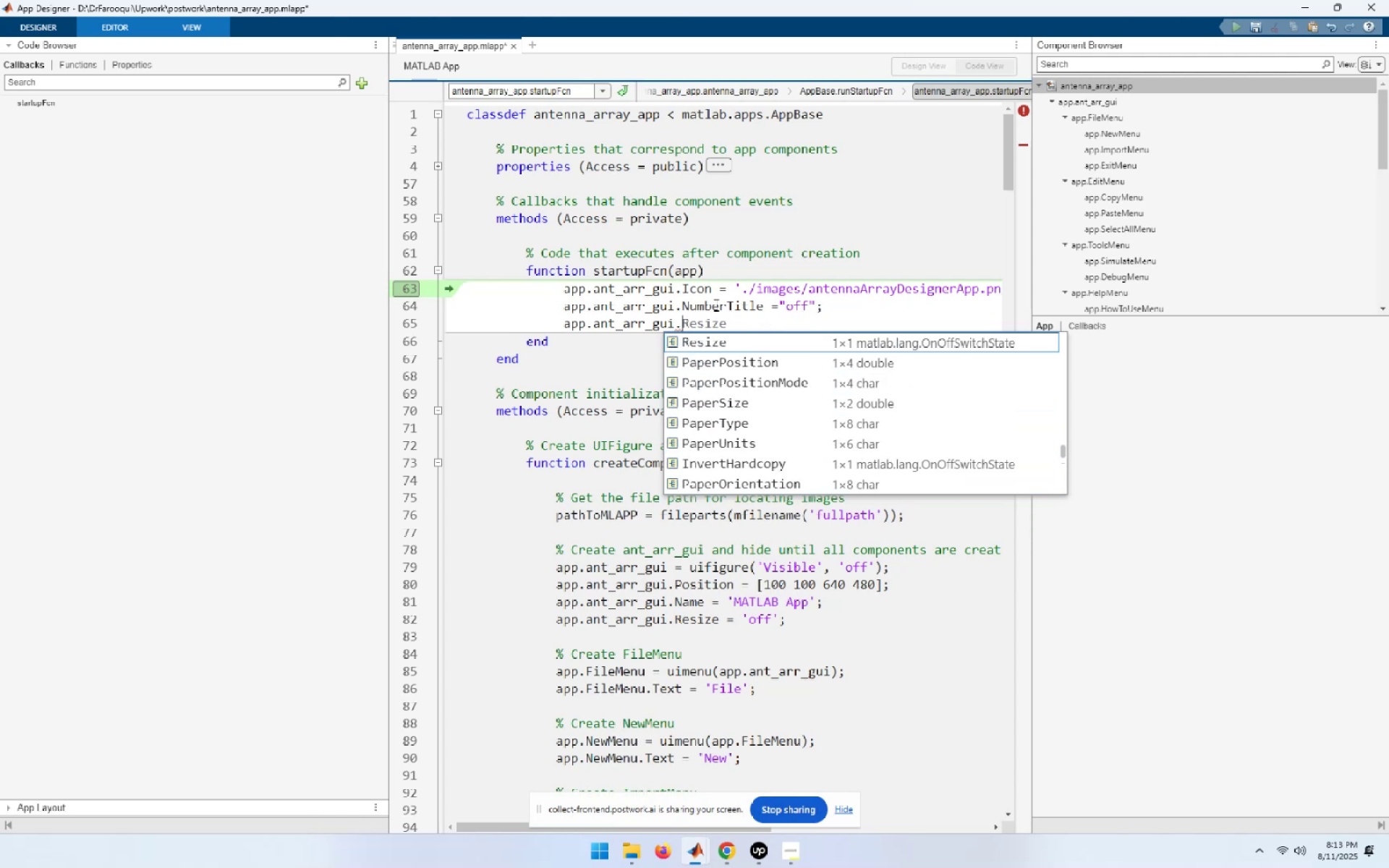 
key(ArrowUp)
 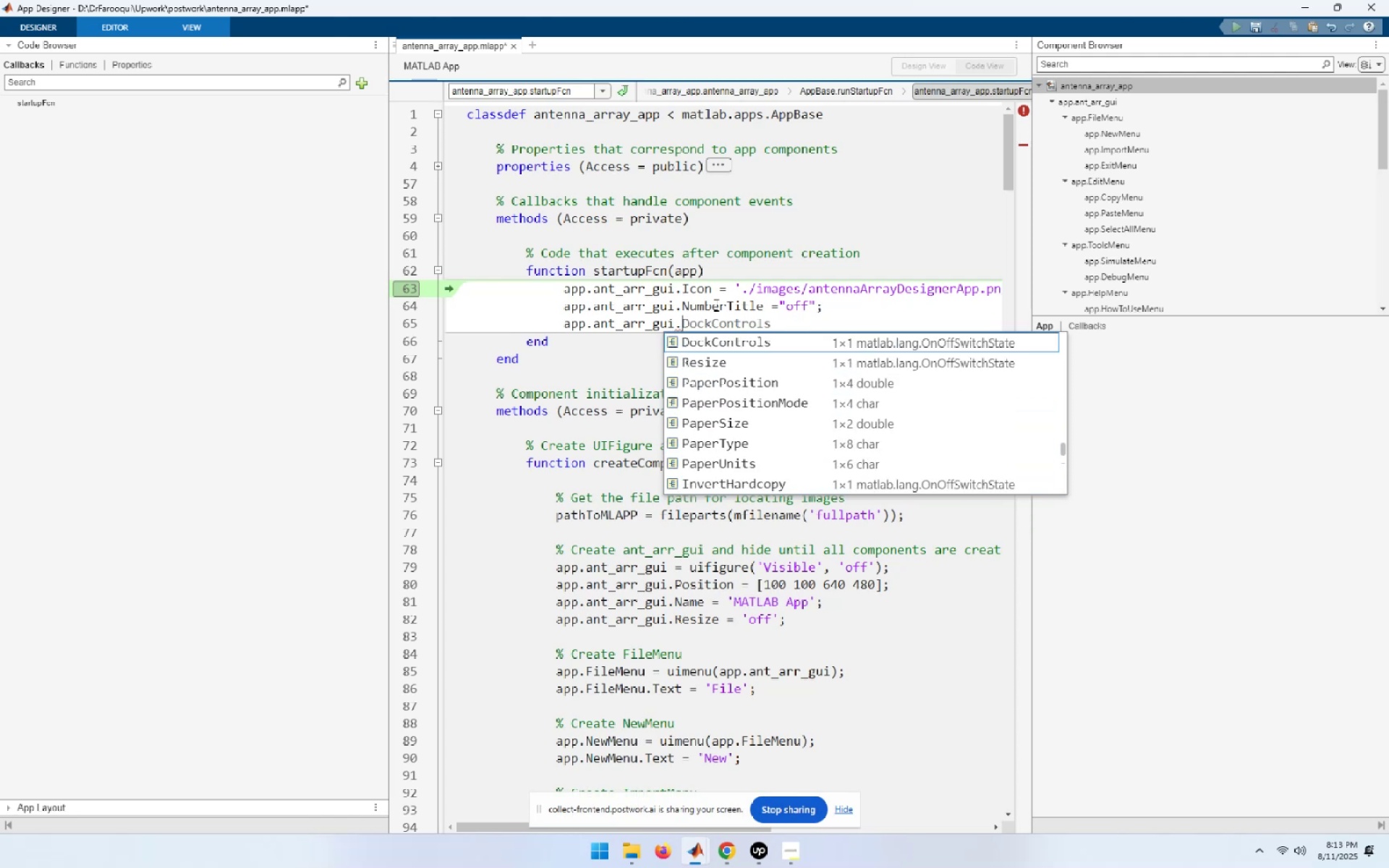 
key(ArrowUp)
 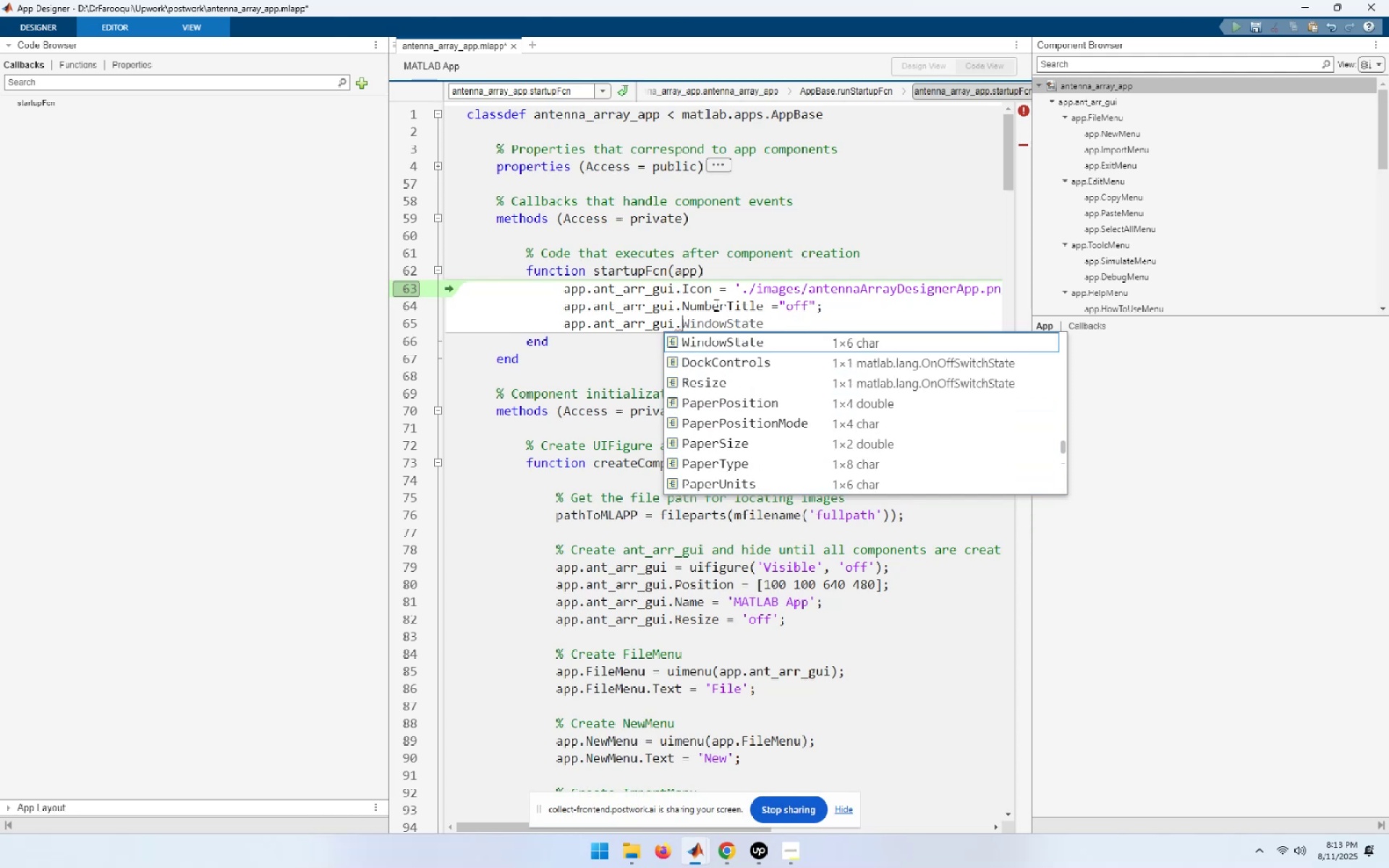 
key(ArrowUp)
 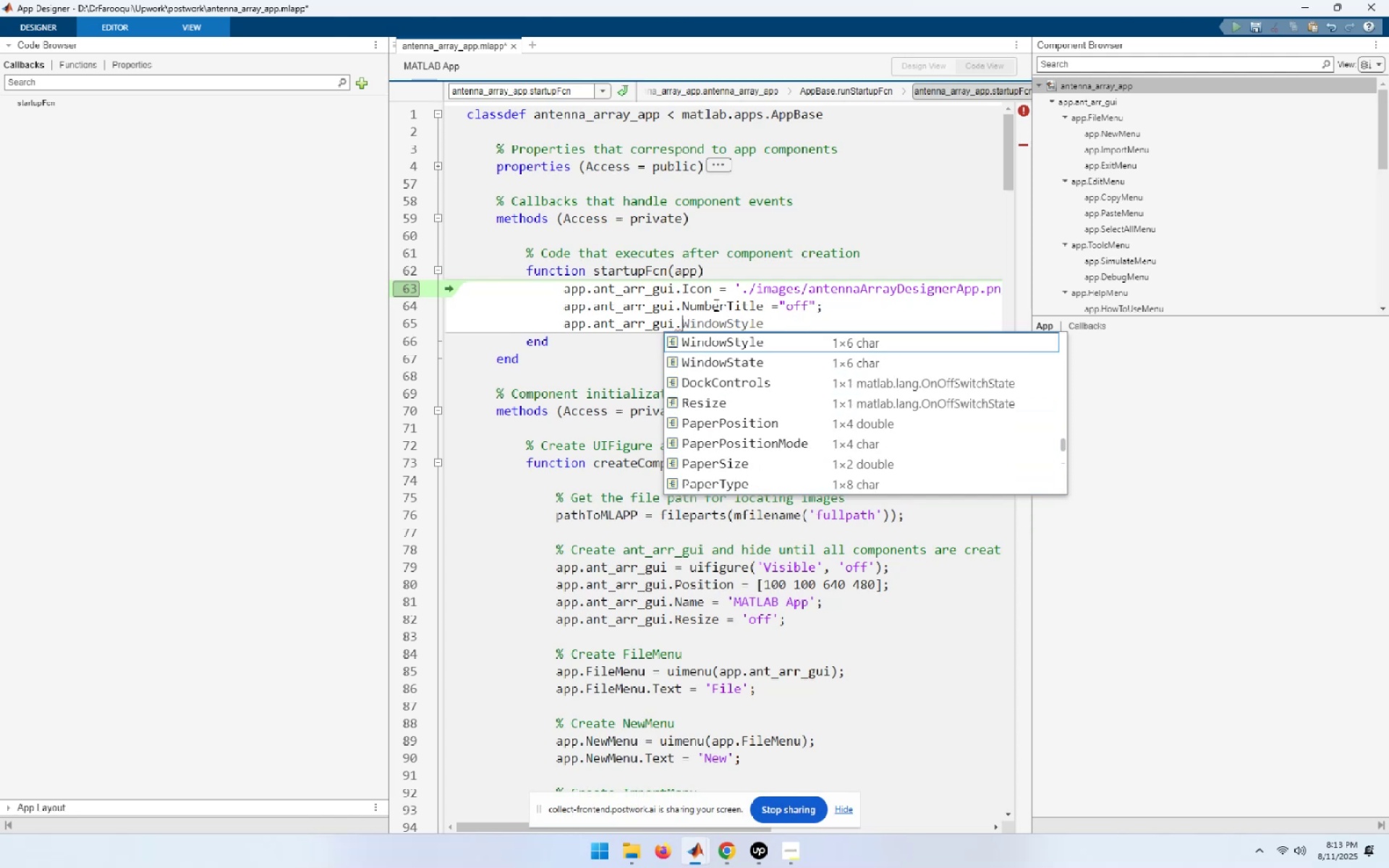 
key(ArrowUp)
 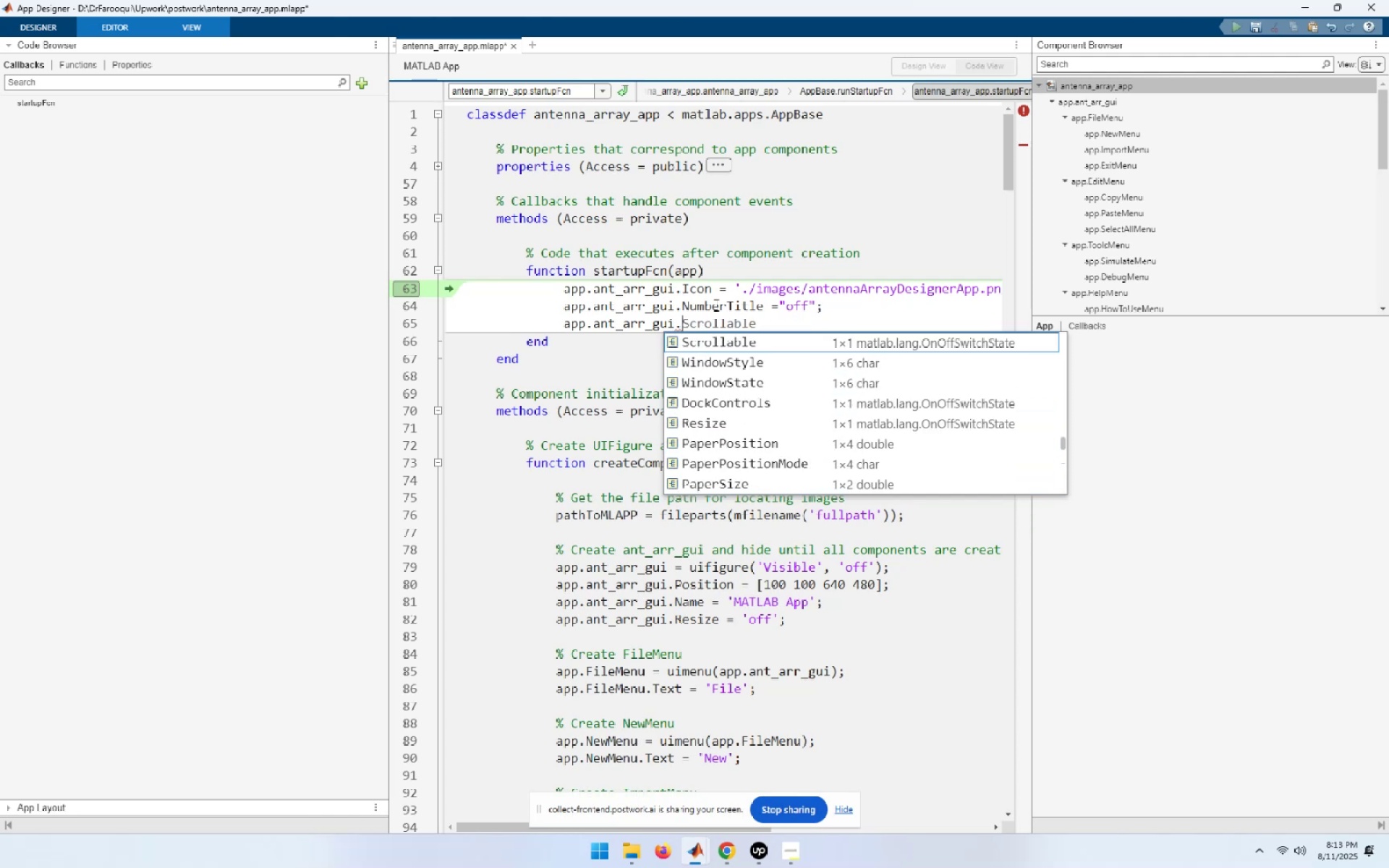 
key(ArrowUp)
 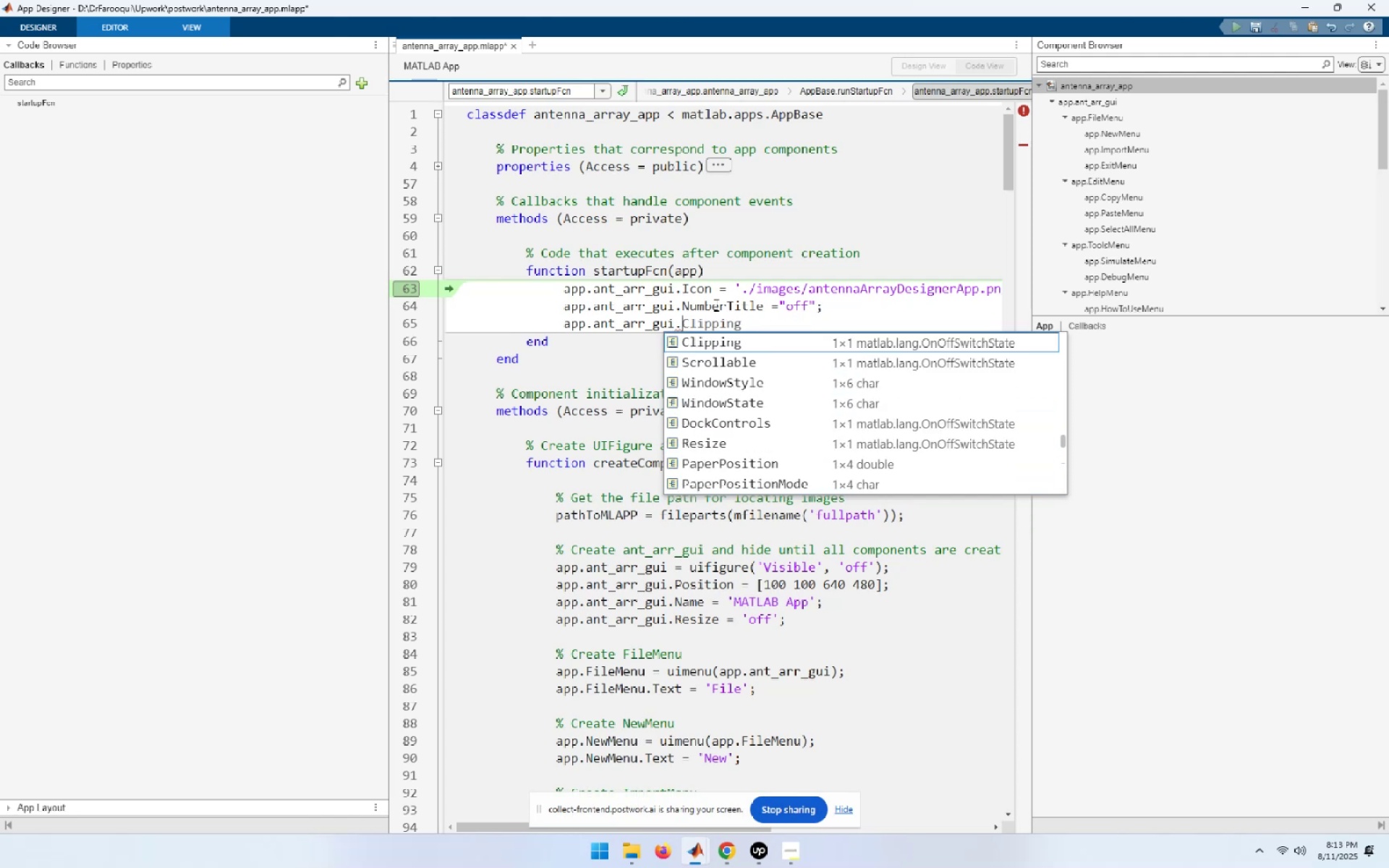 
key(ArrowUp)
 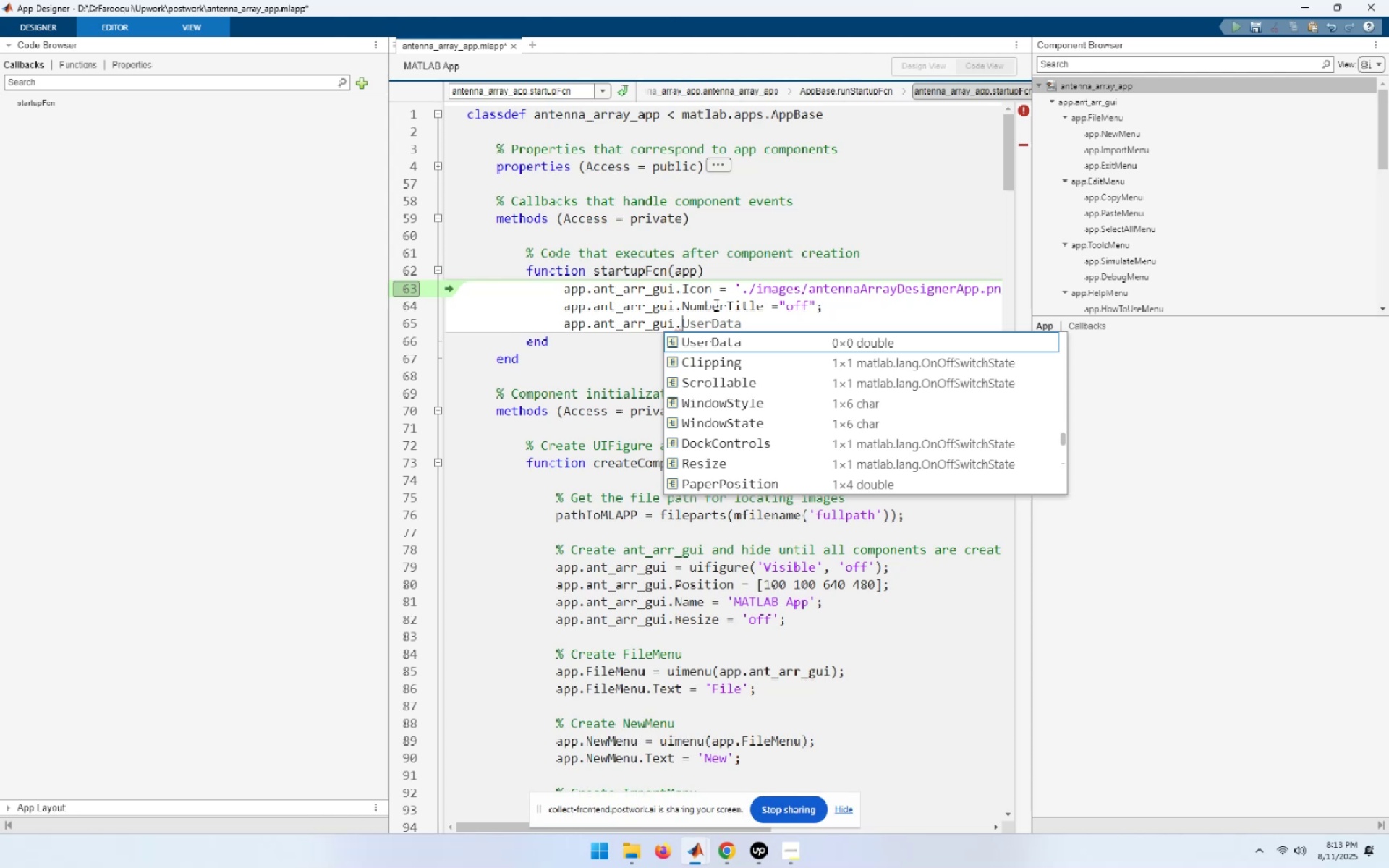 
key(ArrowUp)
 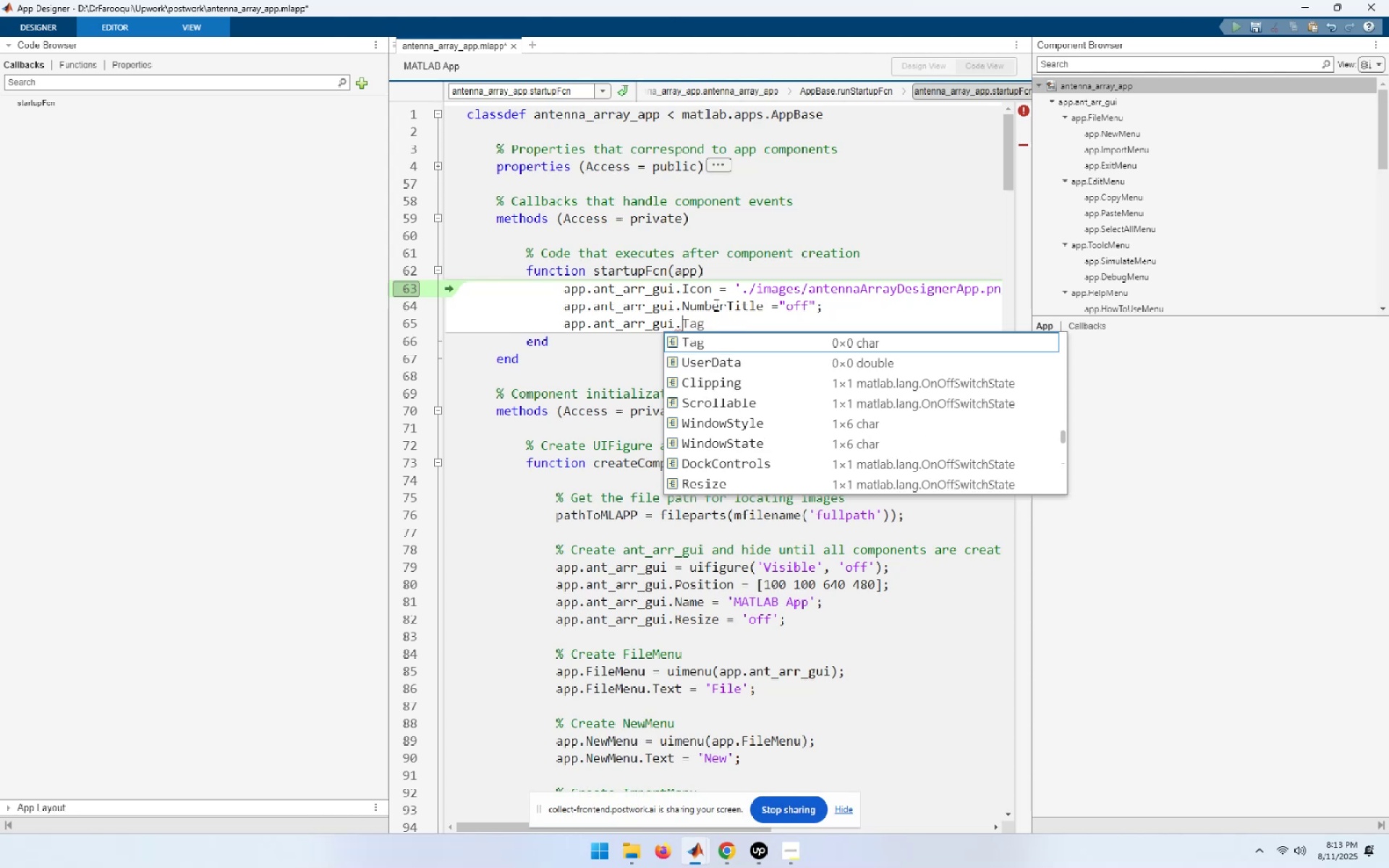 
key(ArrowUp)
 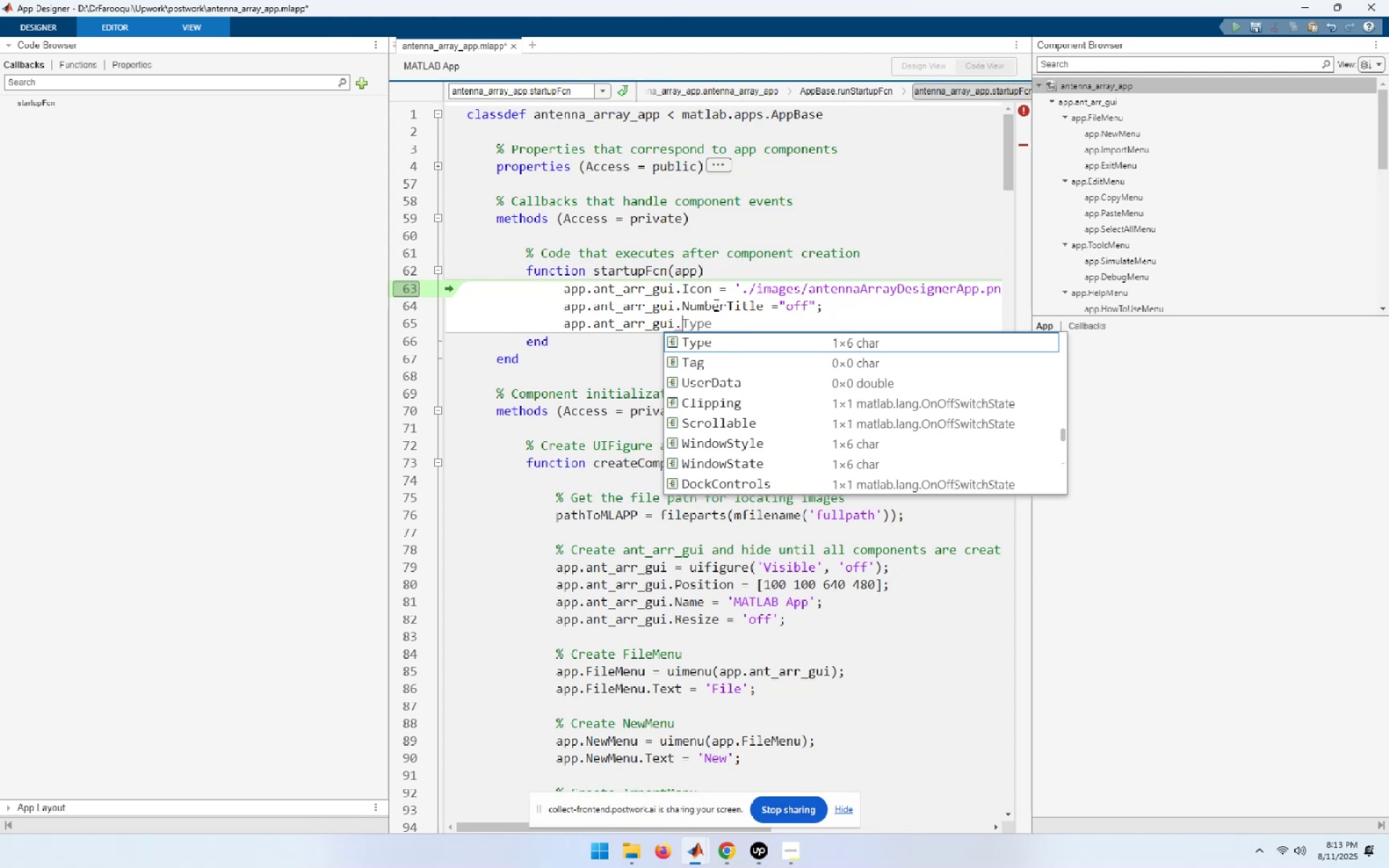 
key(ArrowUp)
 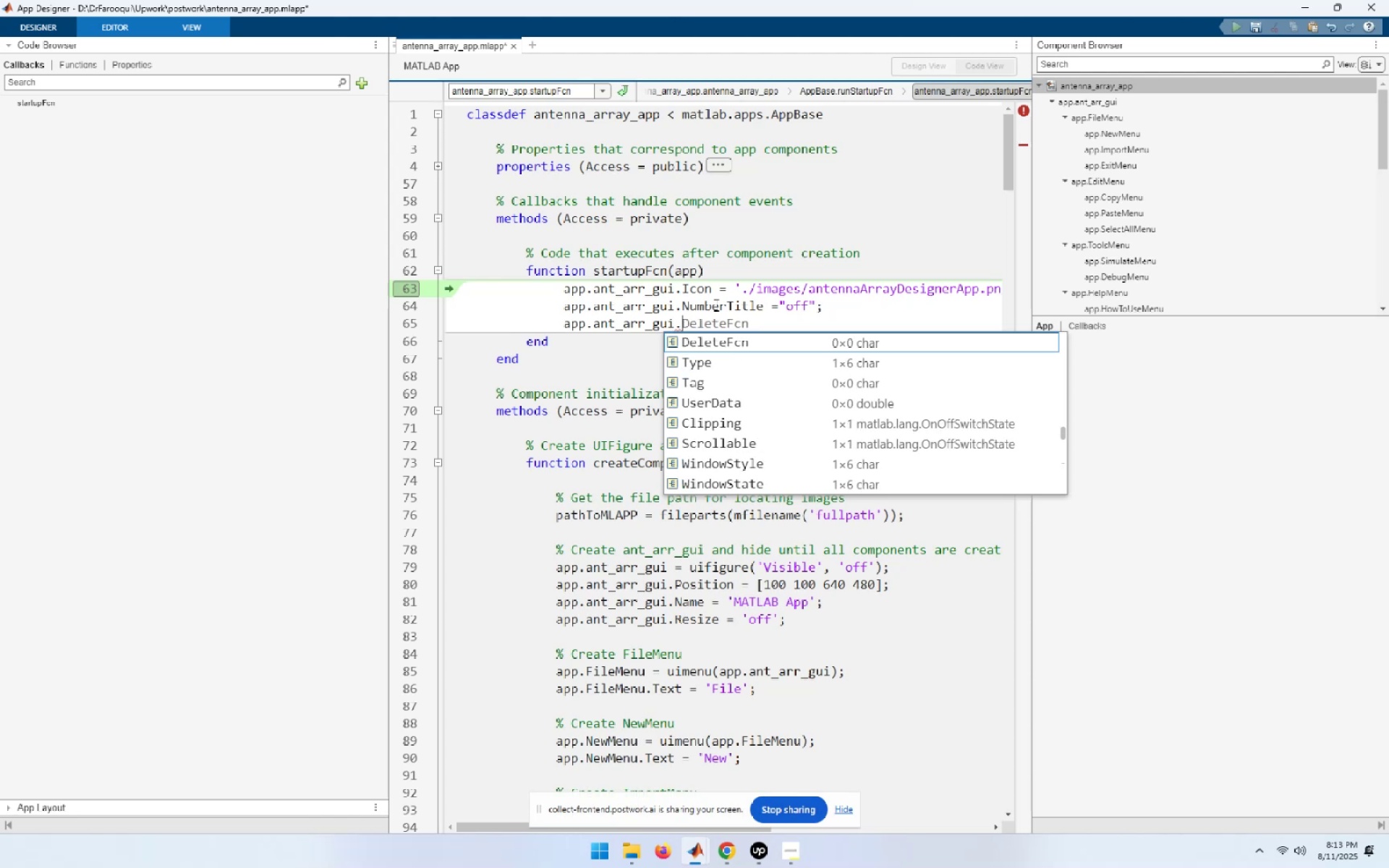 
key(ArrowUp)
 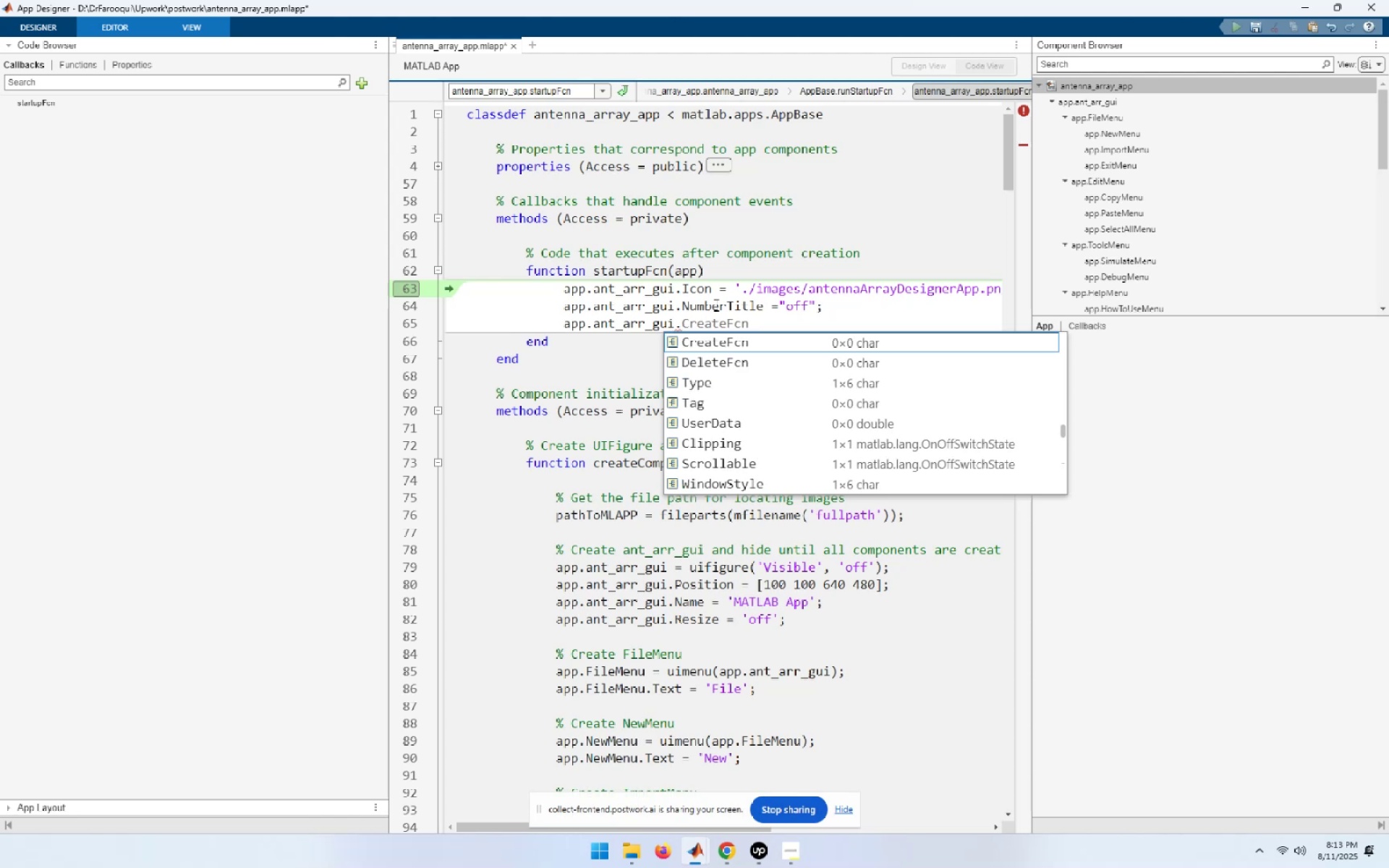 
key(ArrowUp)
 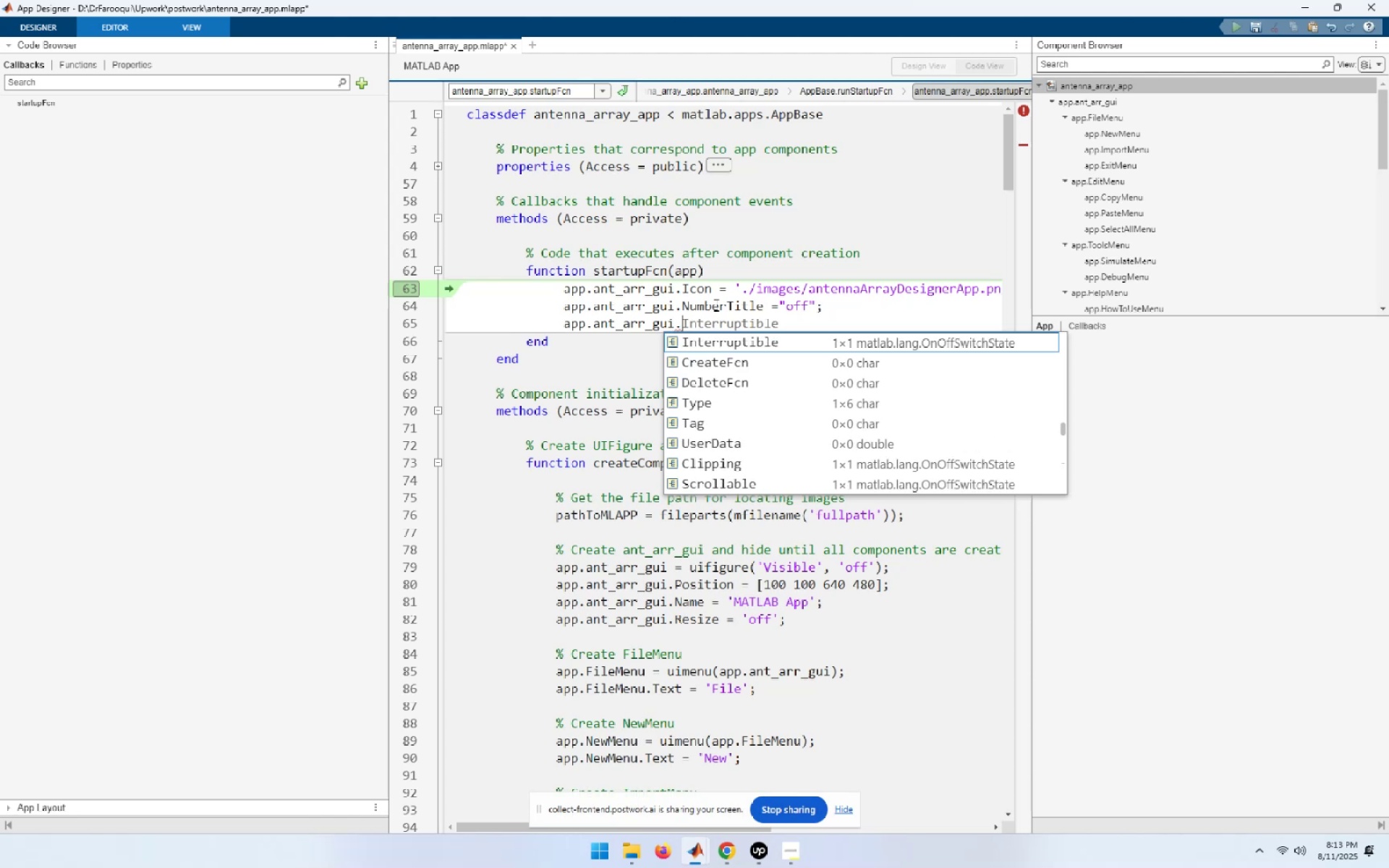 
key(ArrowUp)
 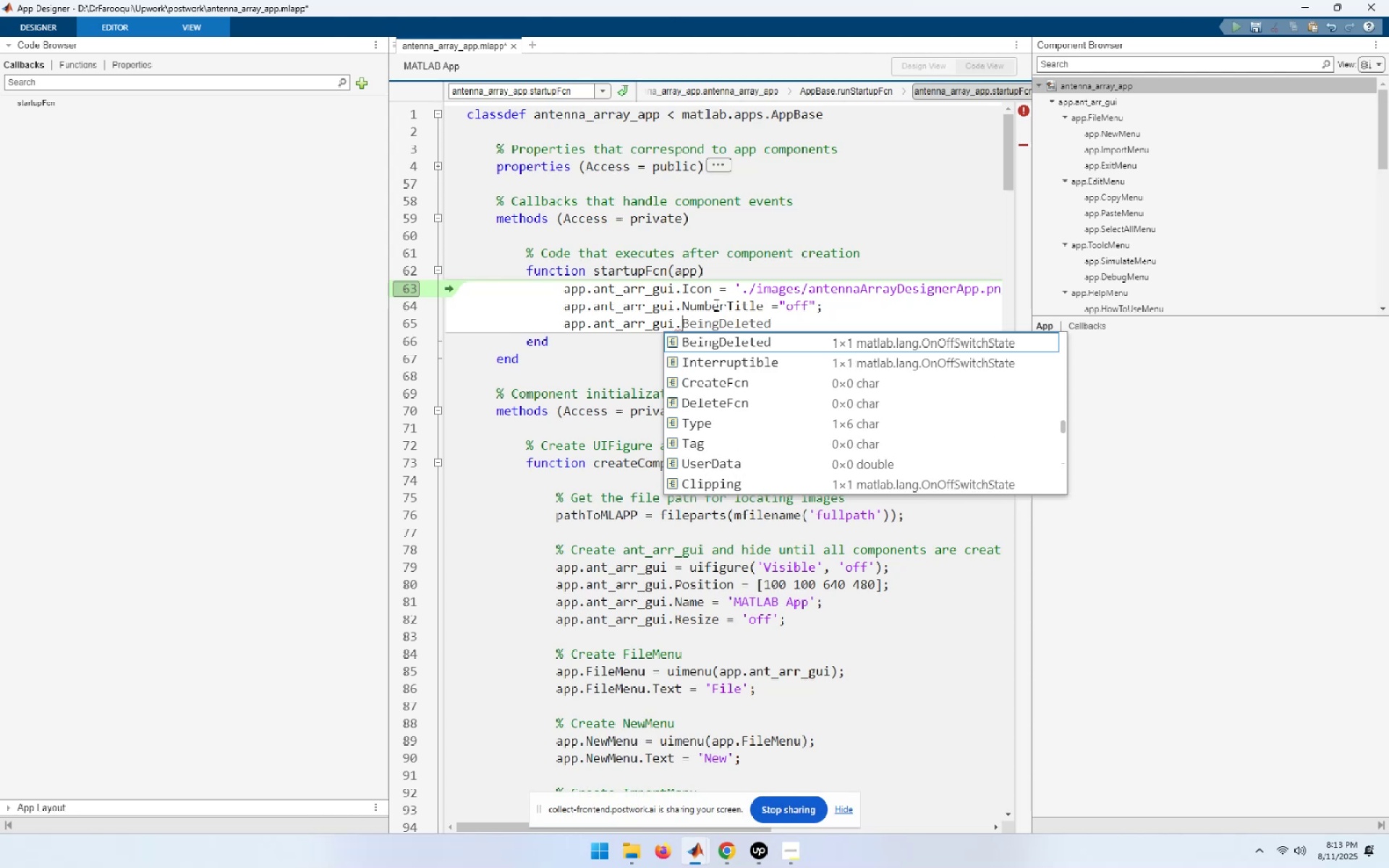 
key(ArrowUp)
 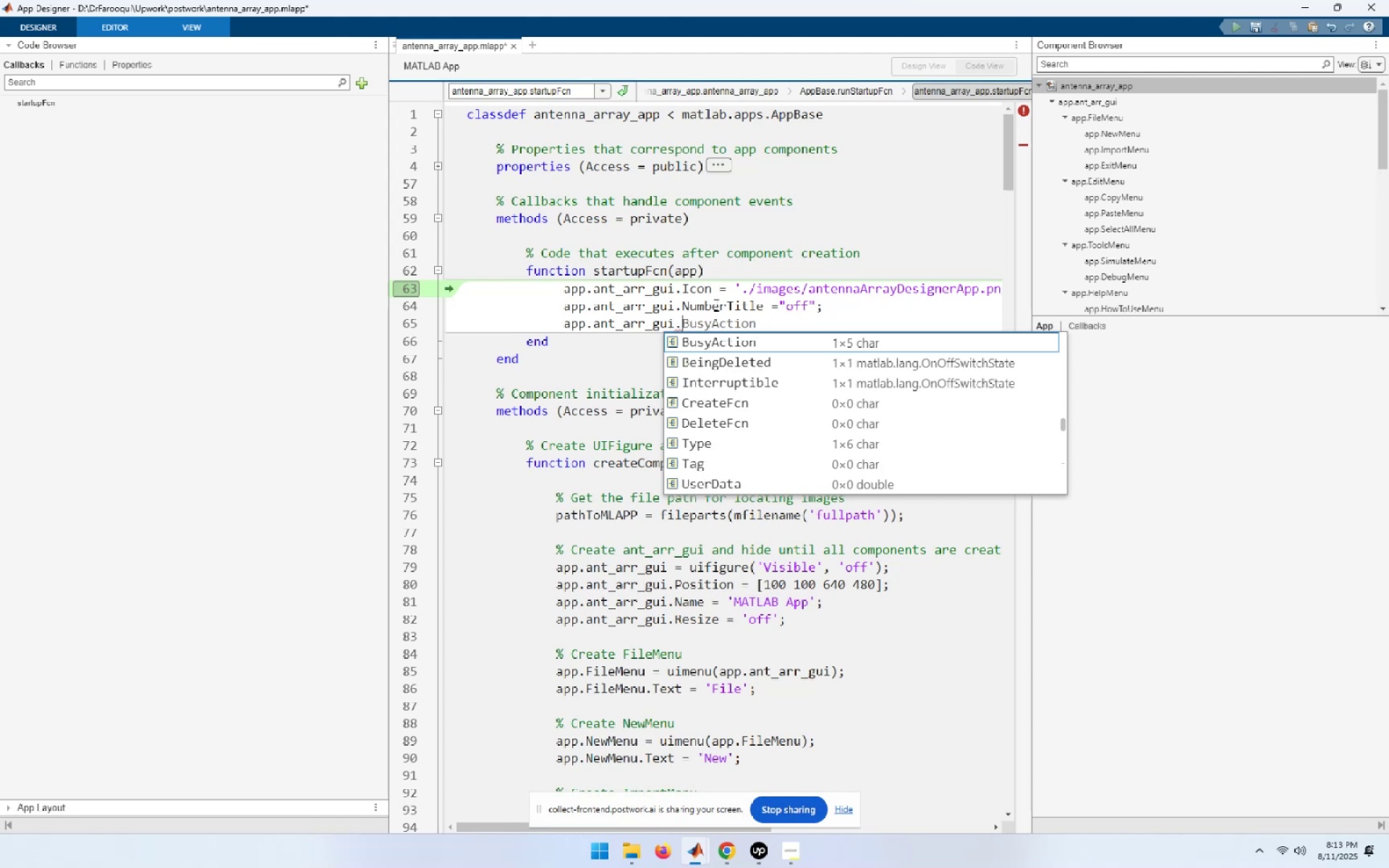 
key(ArrowUp)
 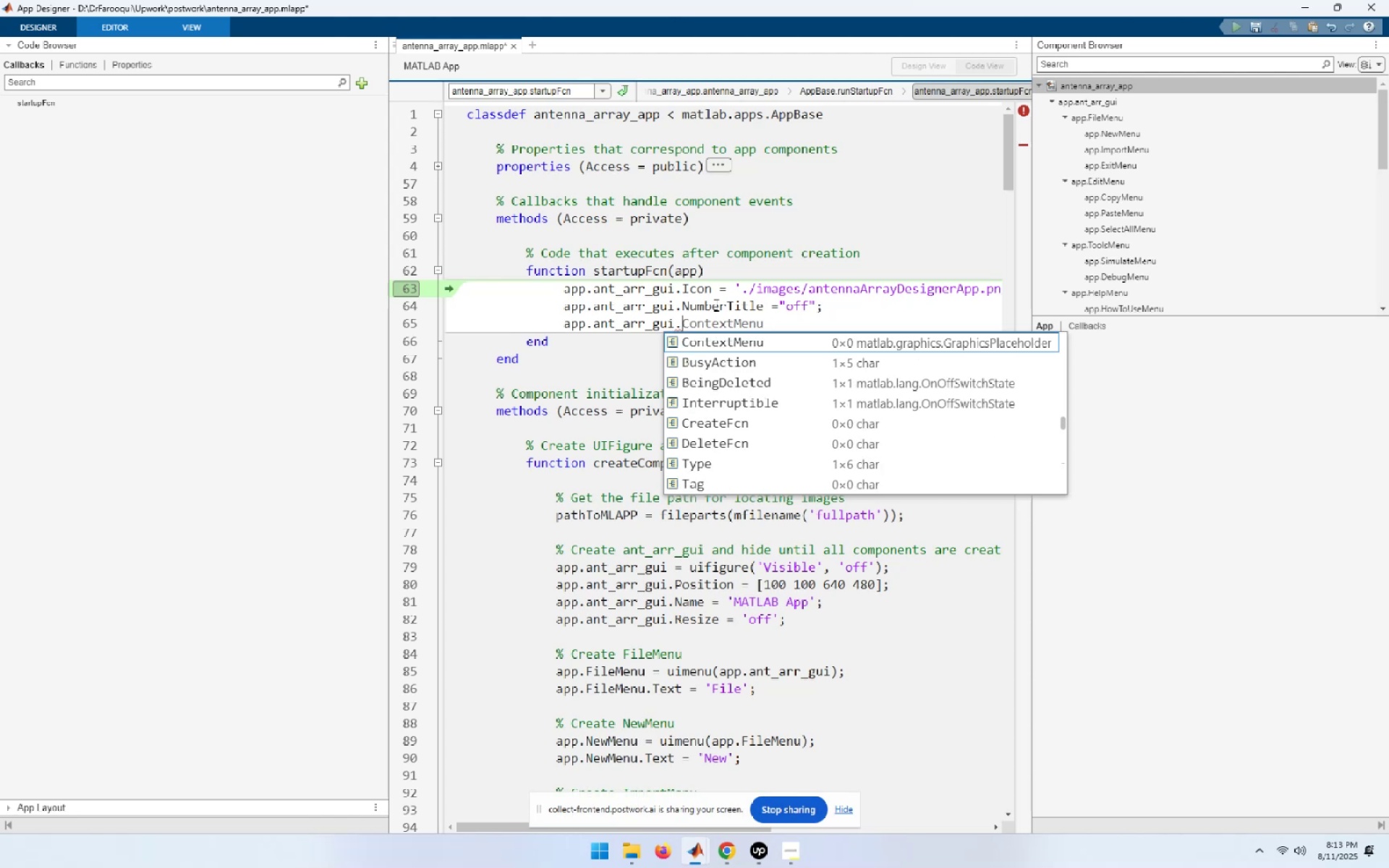 
key(ArrowUp)
 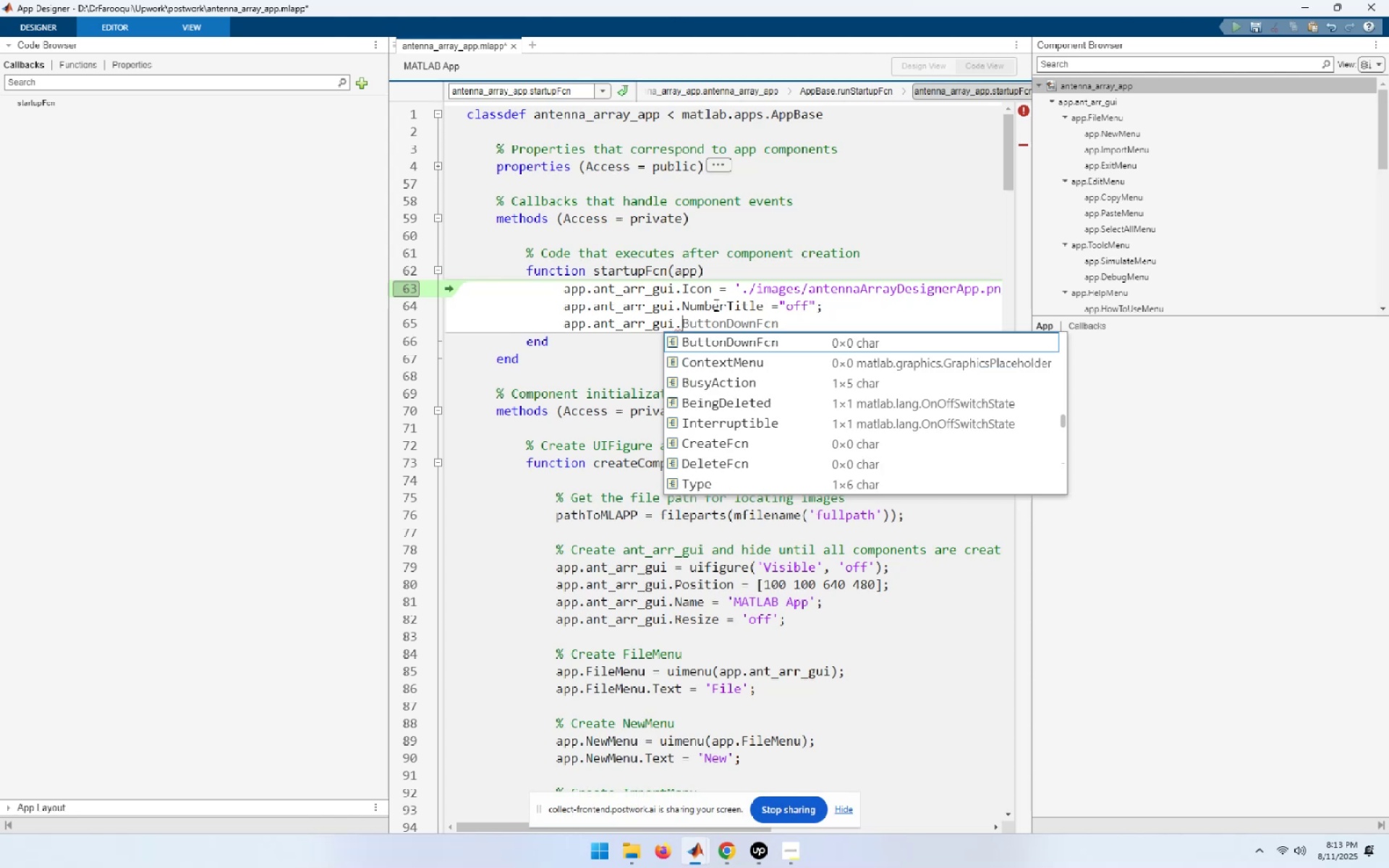 
key(ArrowUp)
 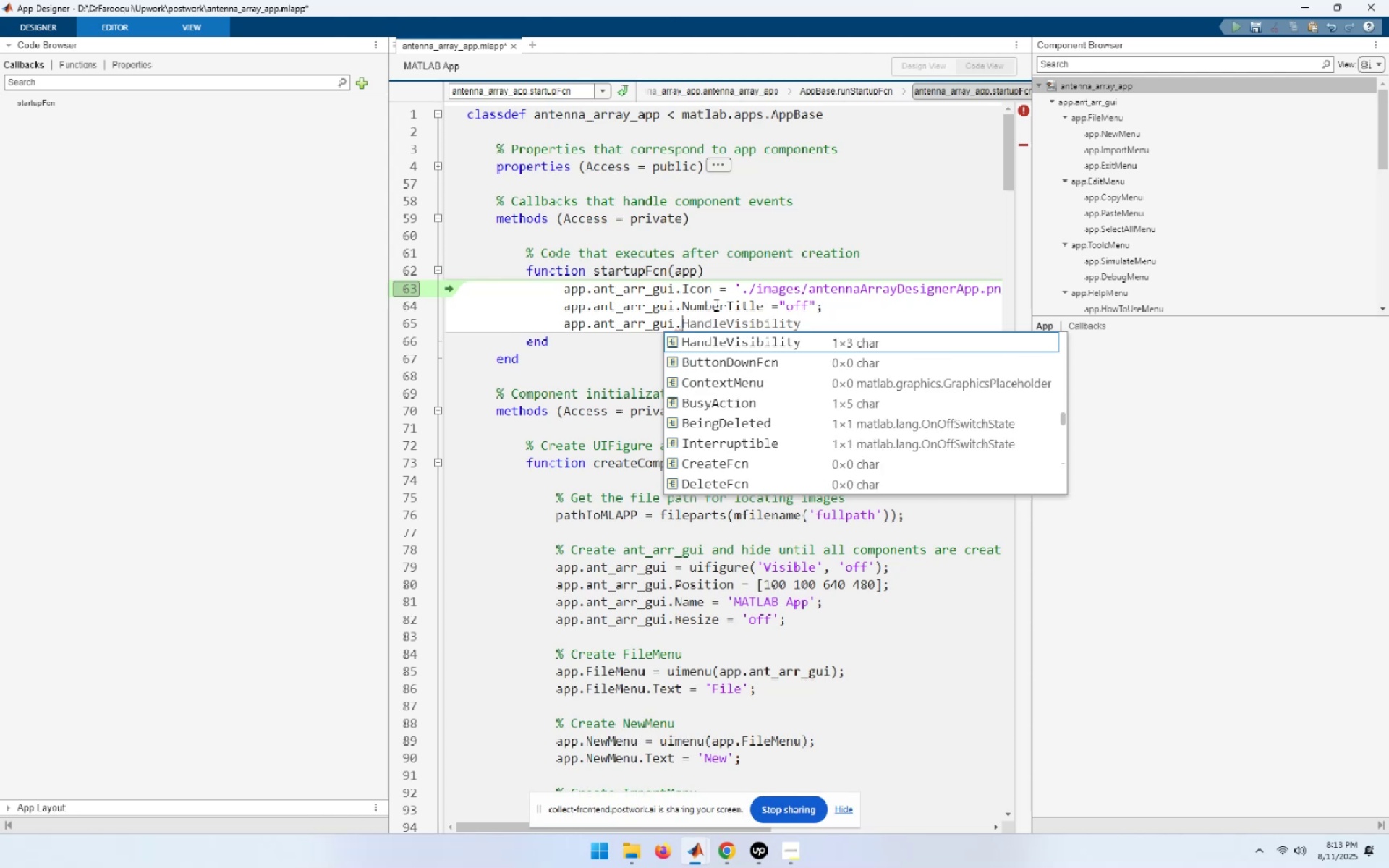 
key(ArrowUp)
 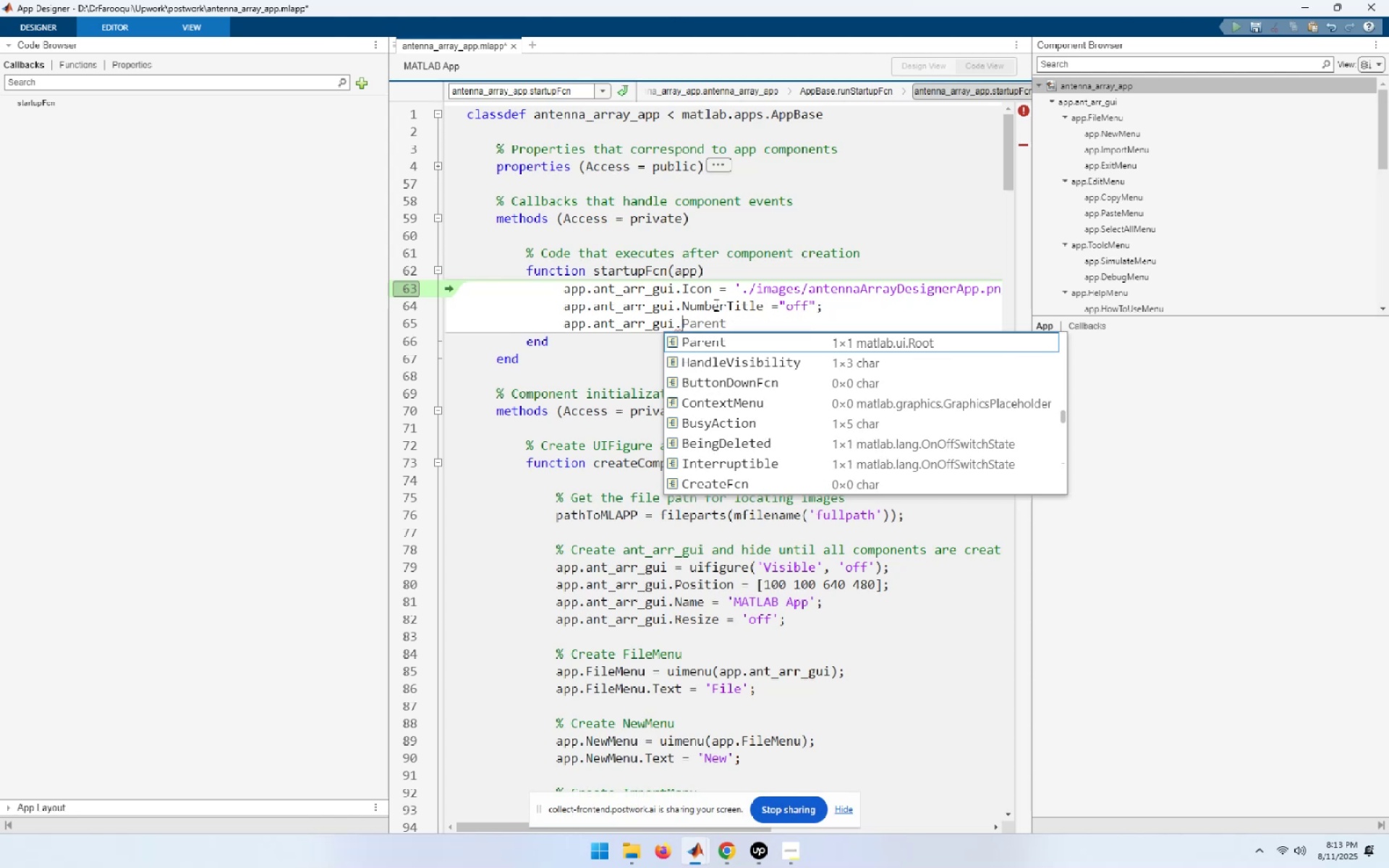 
key(ArrowUp)
 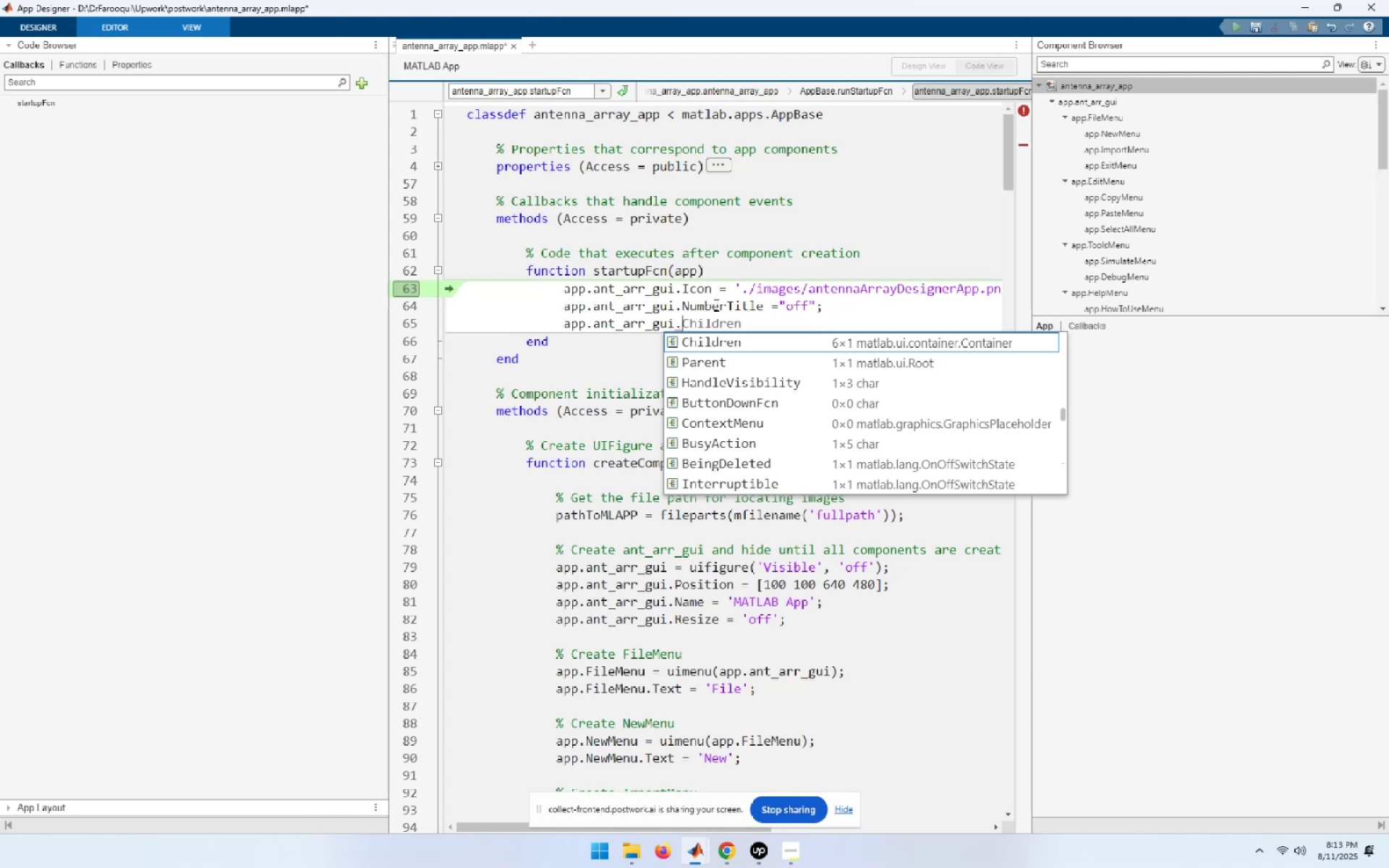 
key(ArrowUp)
 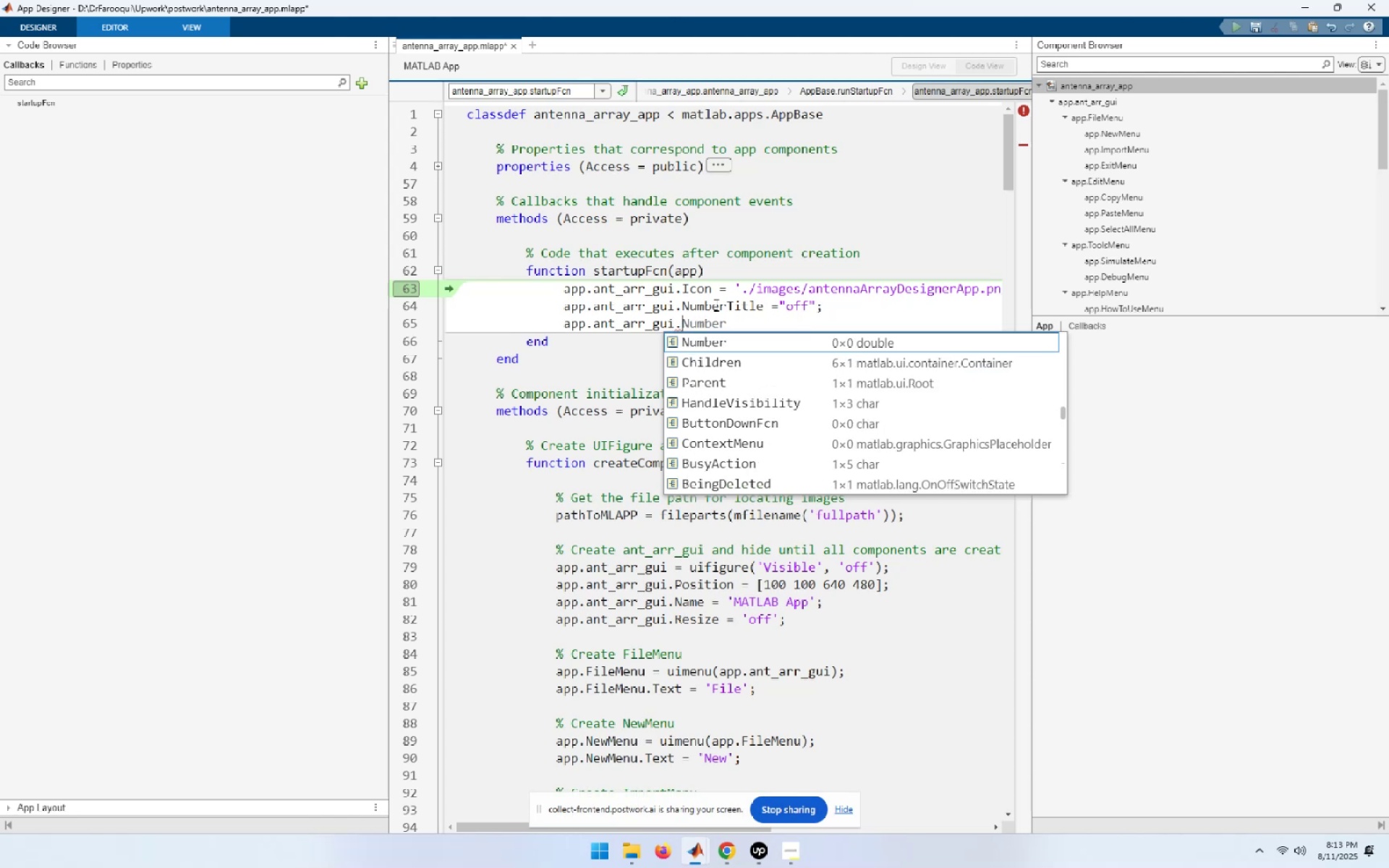 
key(ArrowUp)
 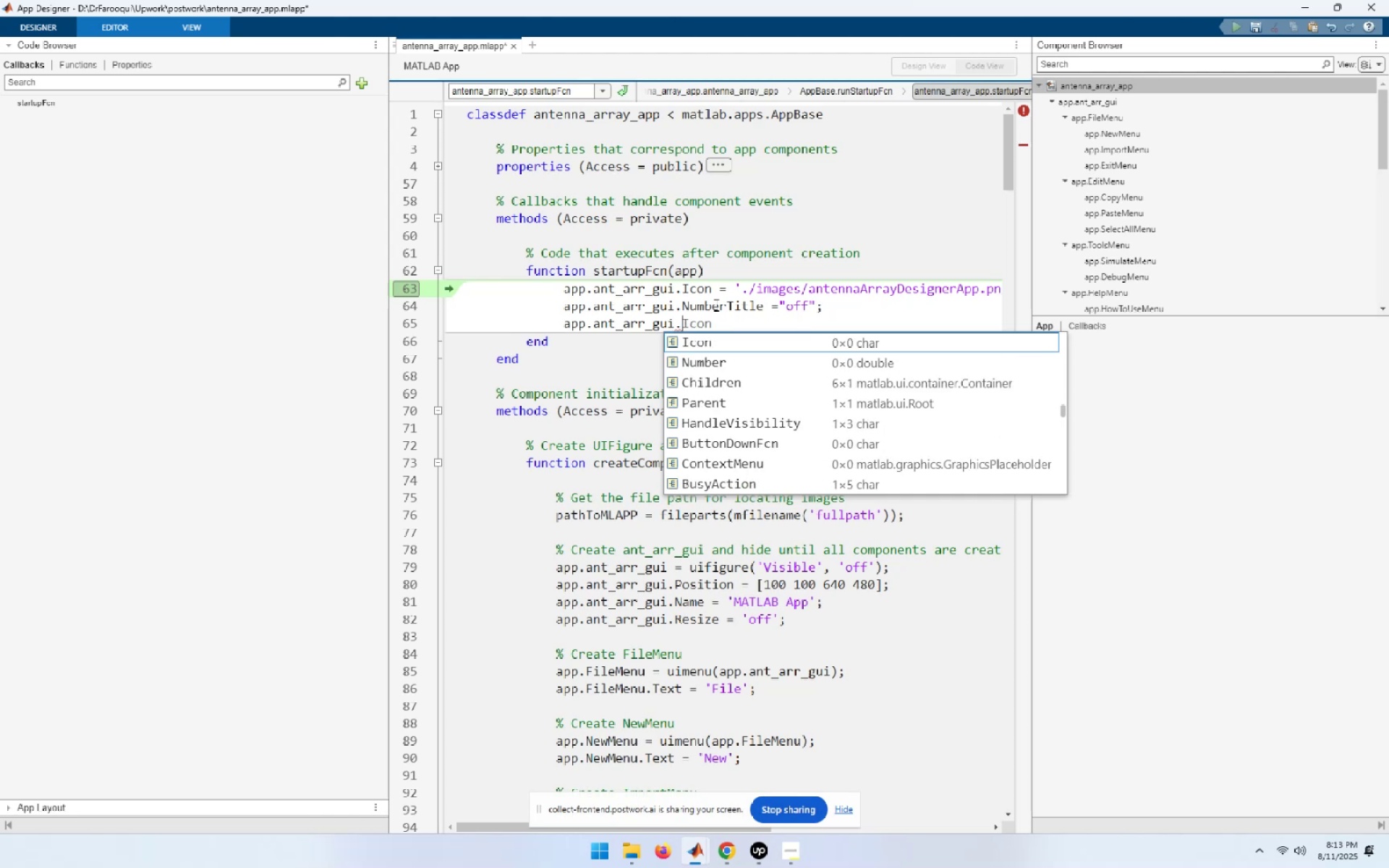 
key(ArrowUp)
 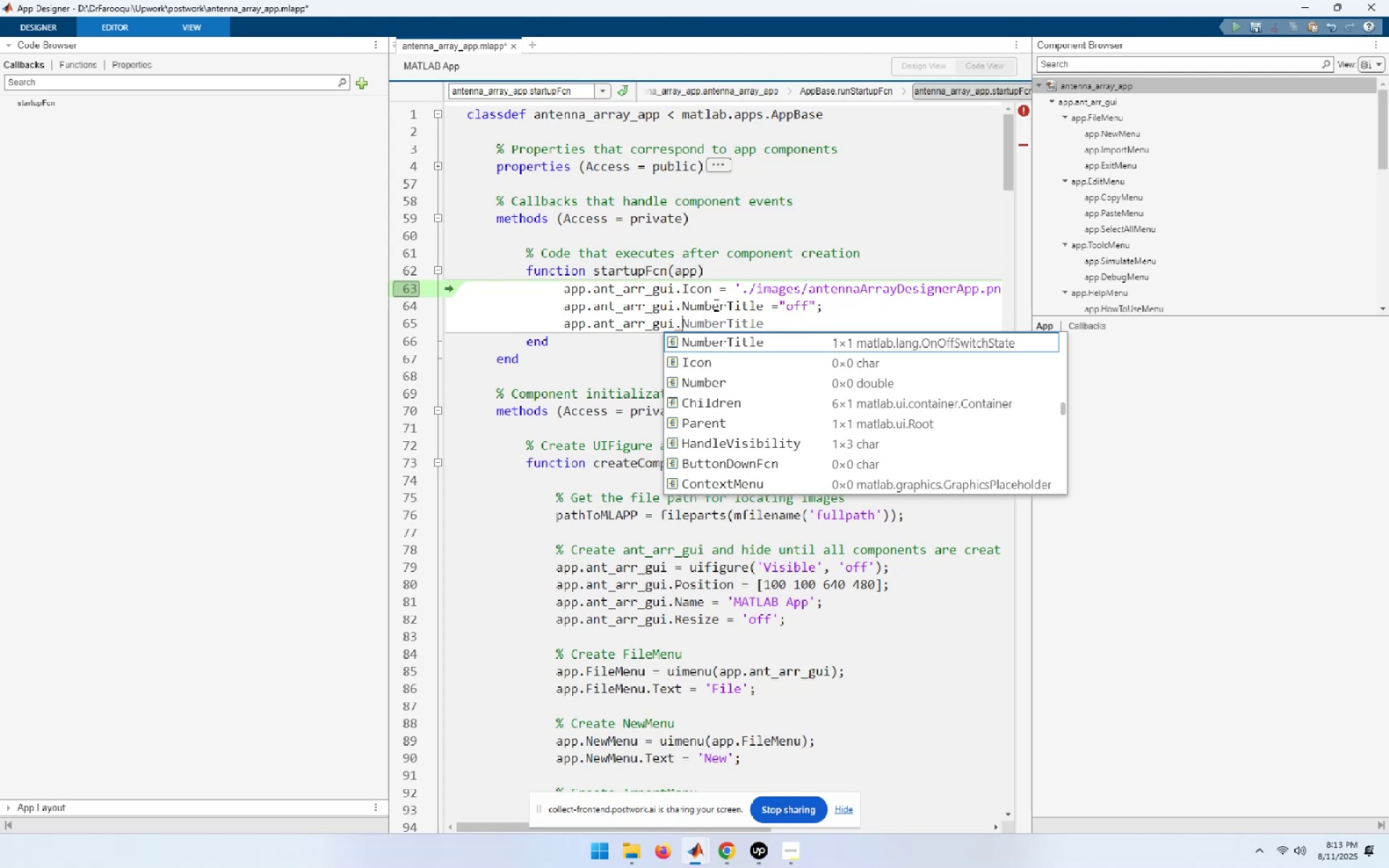 
key(ArrowUp)
 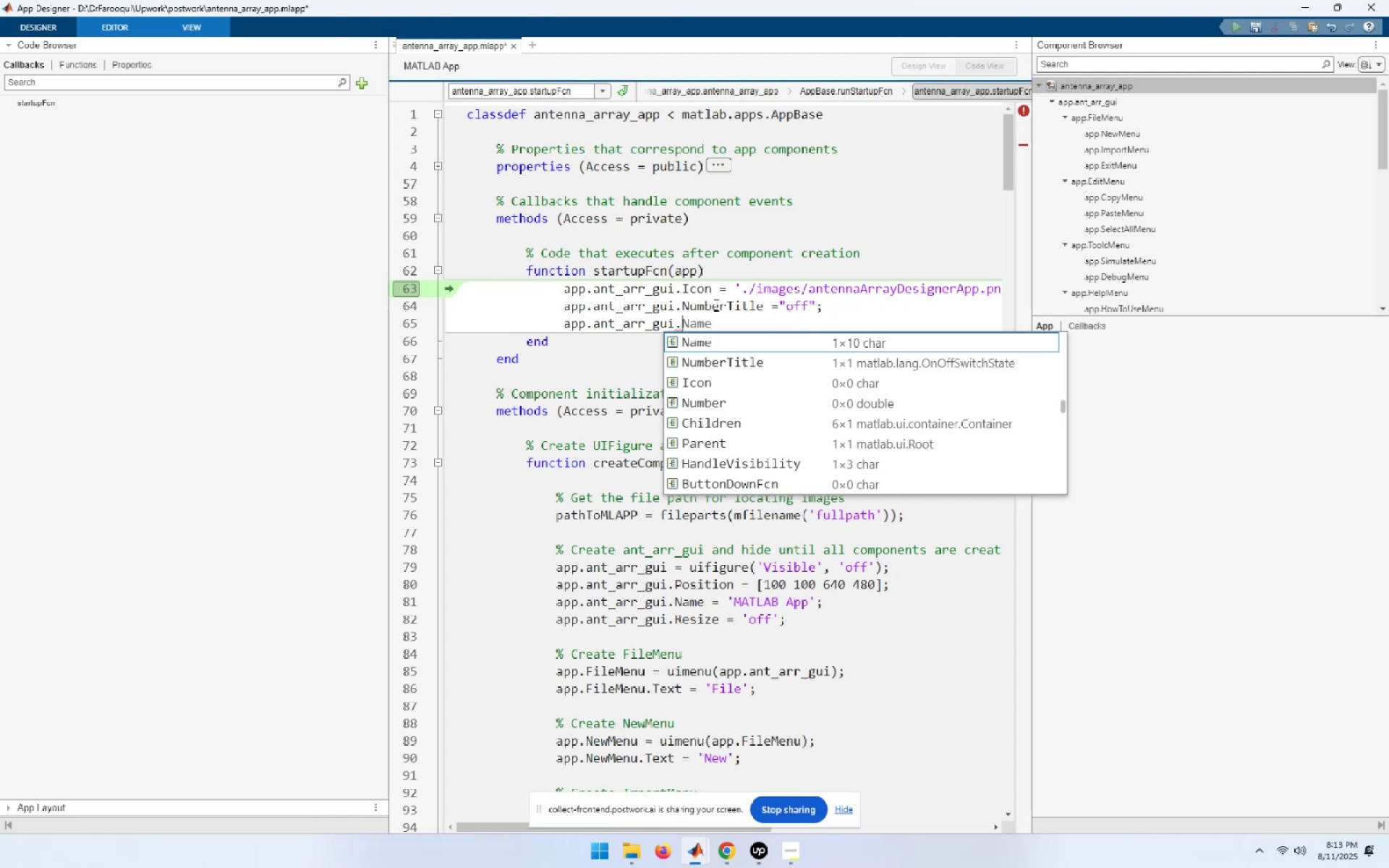 
key(ArrowUp)
 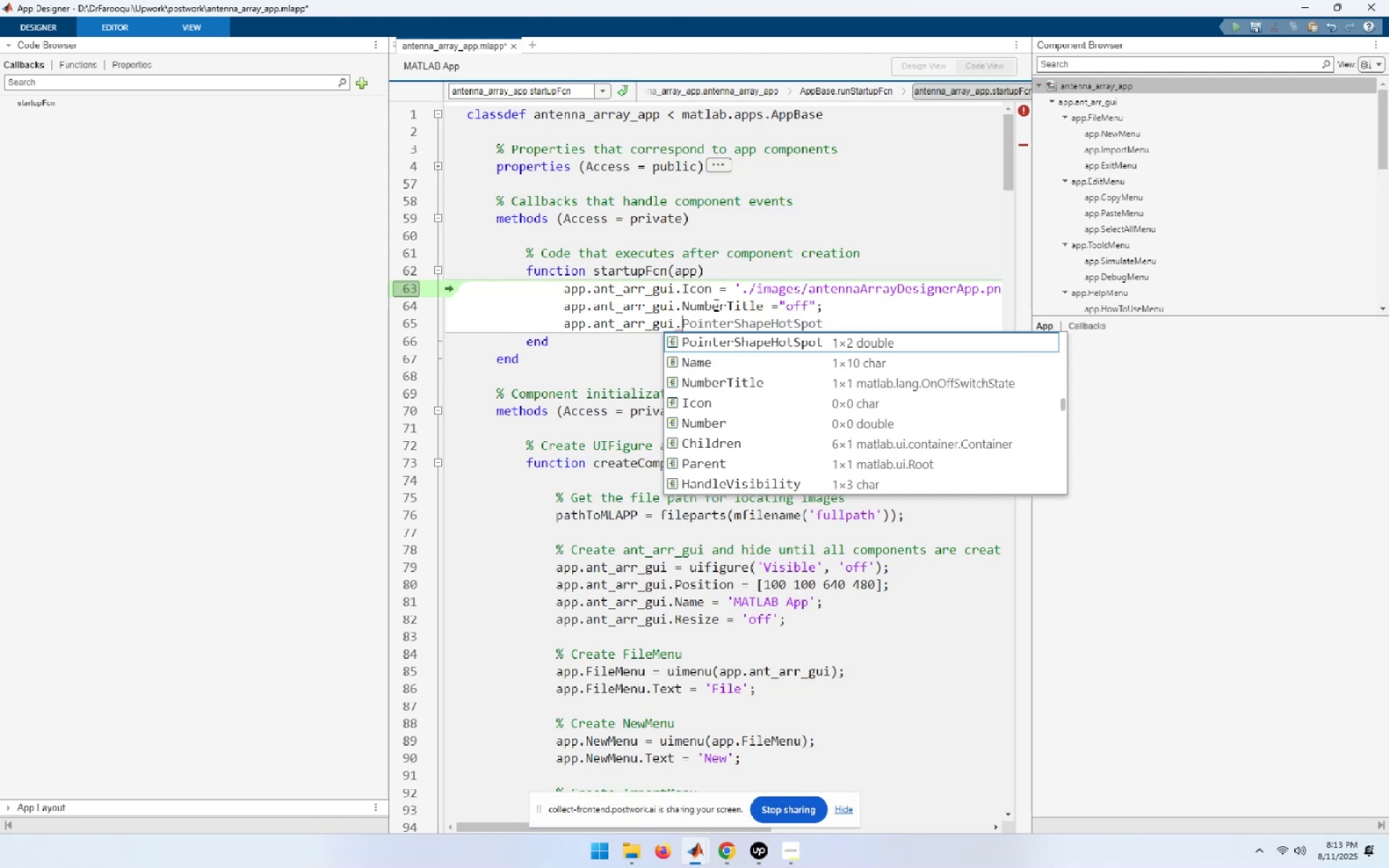 
key(ArrowDown)
 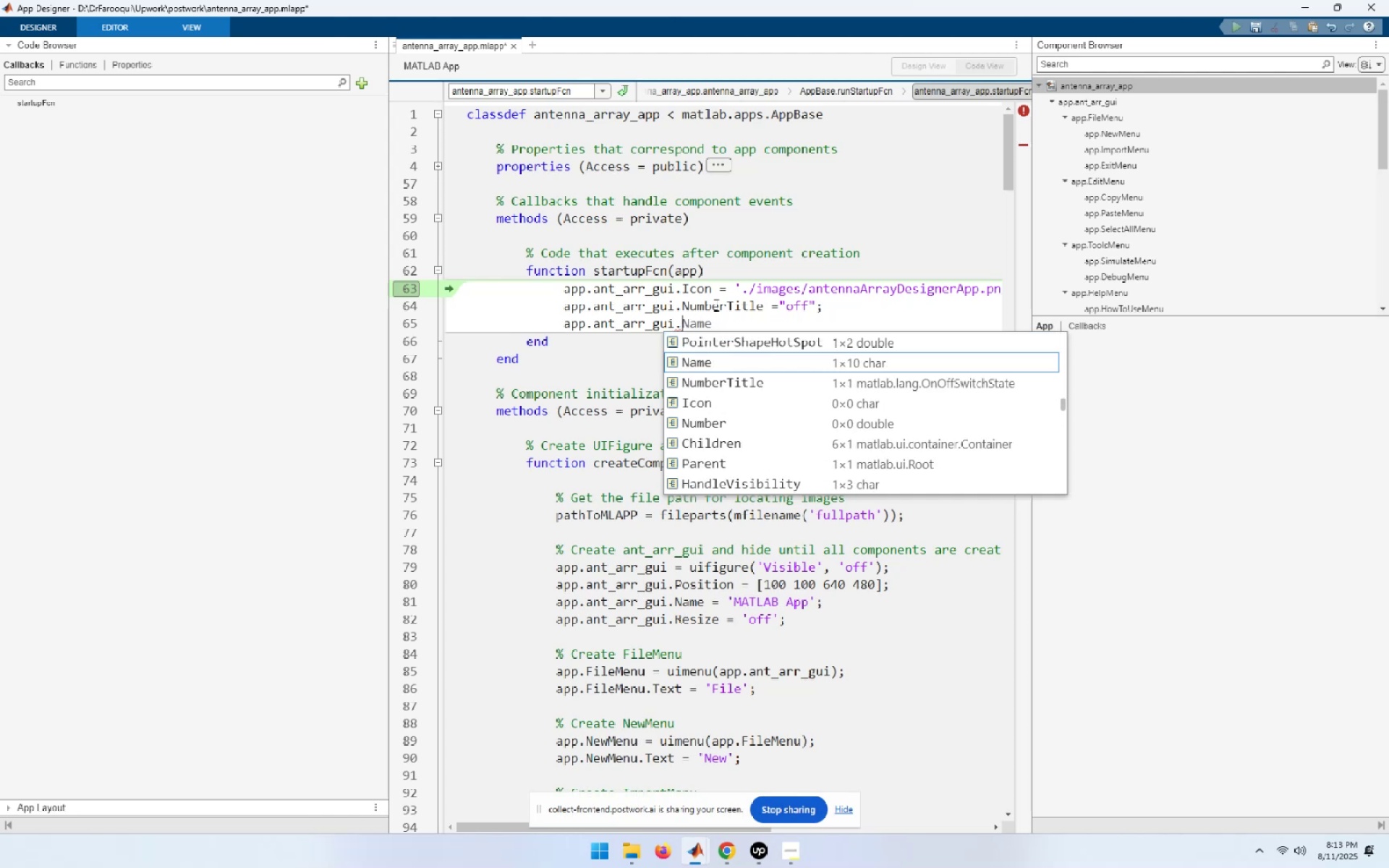 
key(NumpadEnter)
type( ="AntennaArray Designer[End];[Home][End][F9])
 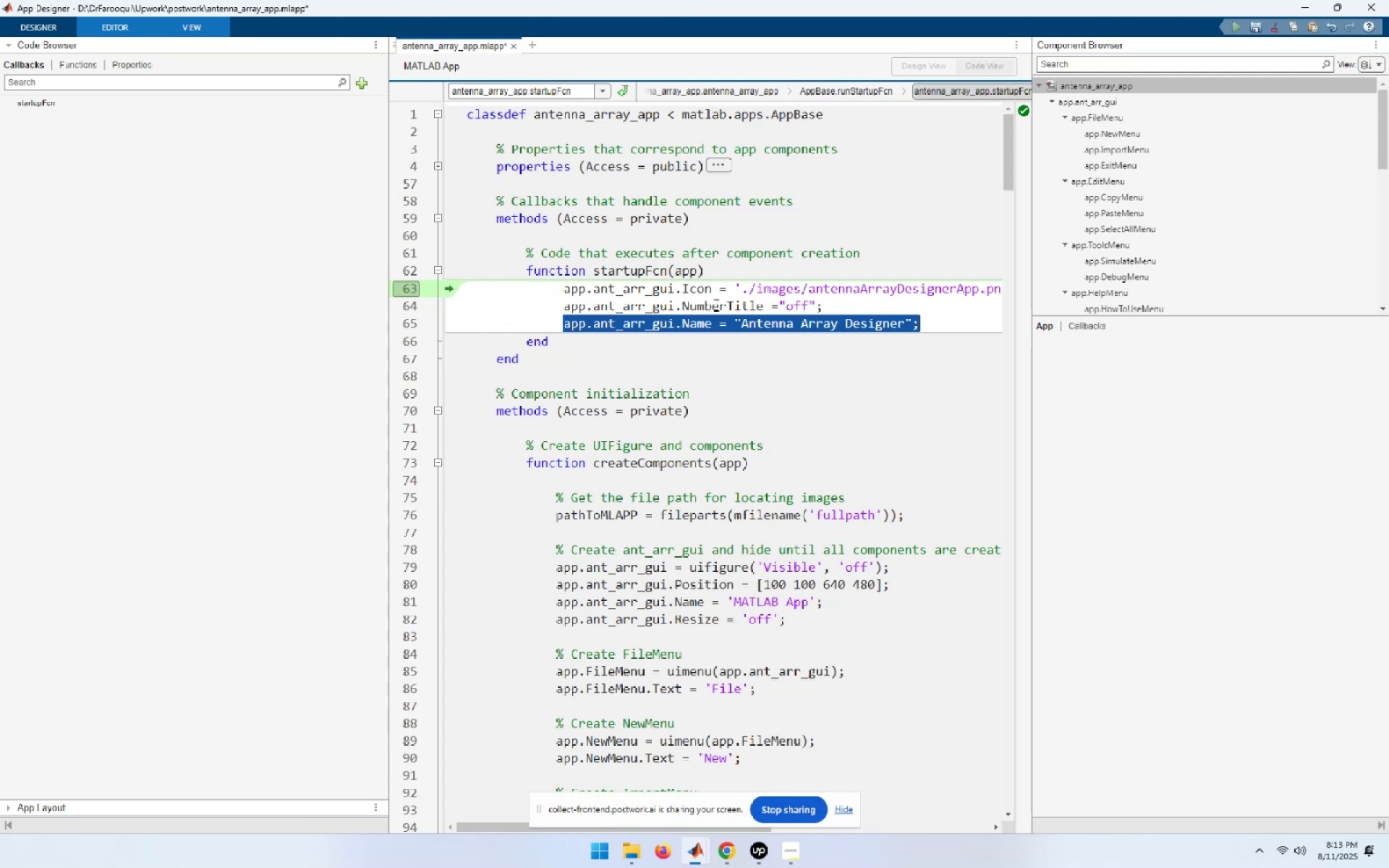 
key(Alt+AltLeft)
 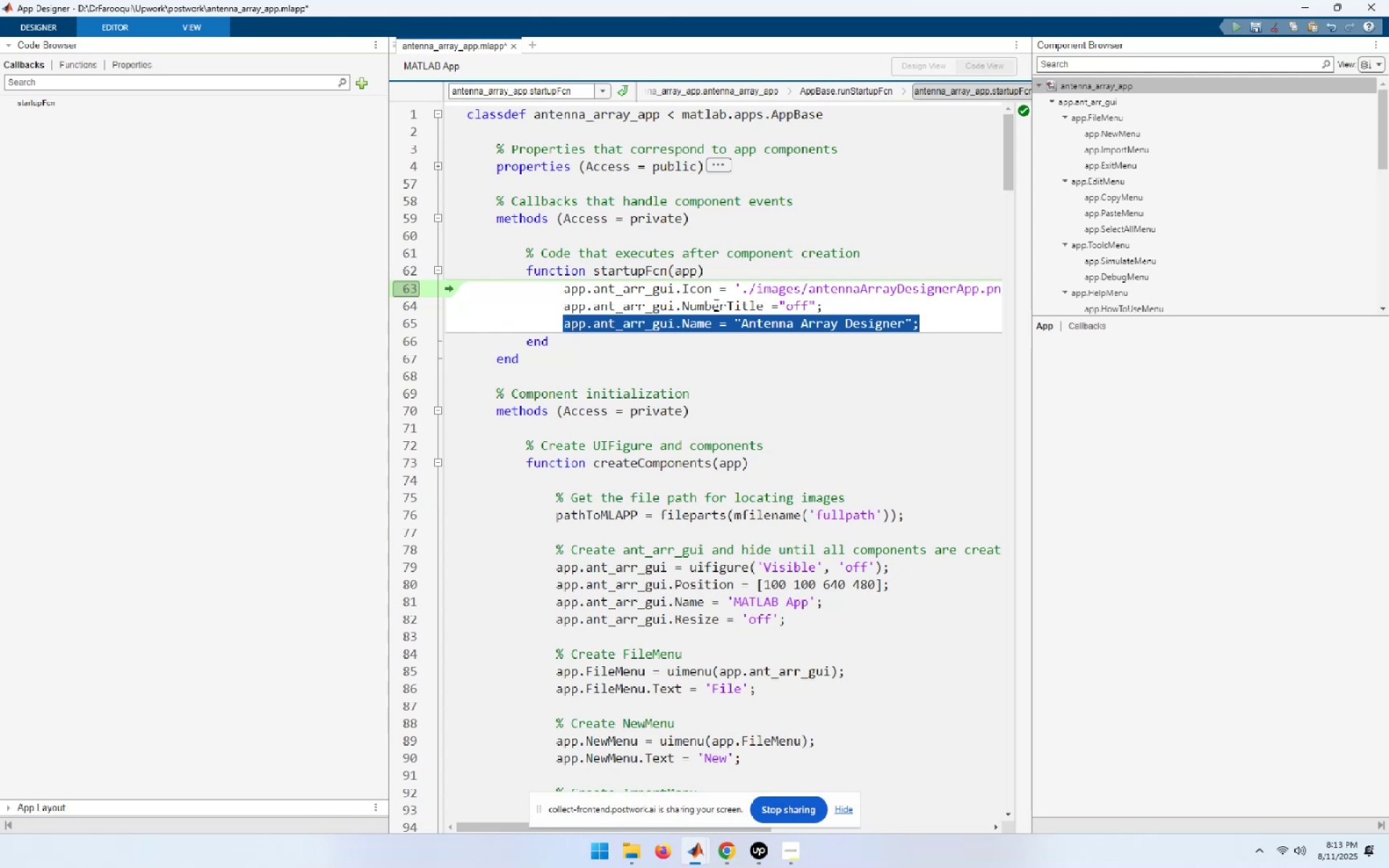 
key(Alt+Tab)
 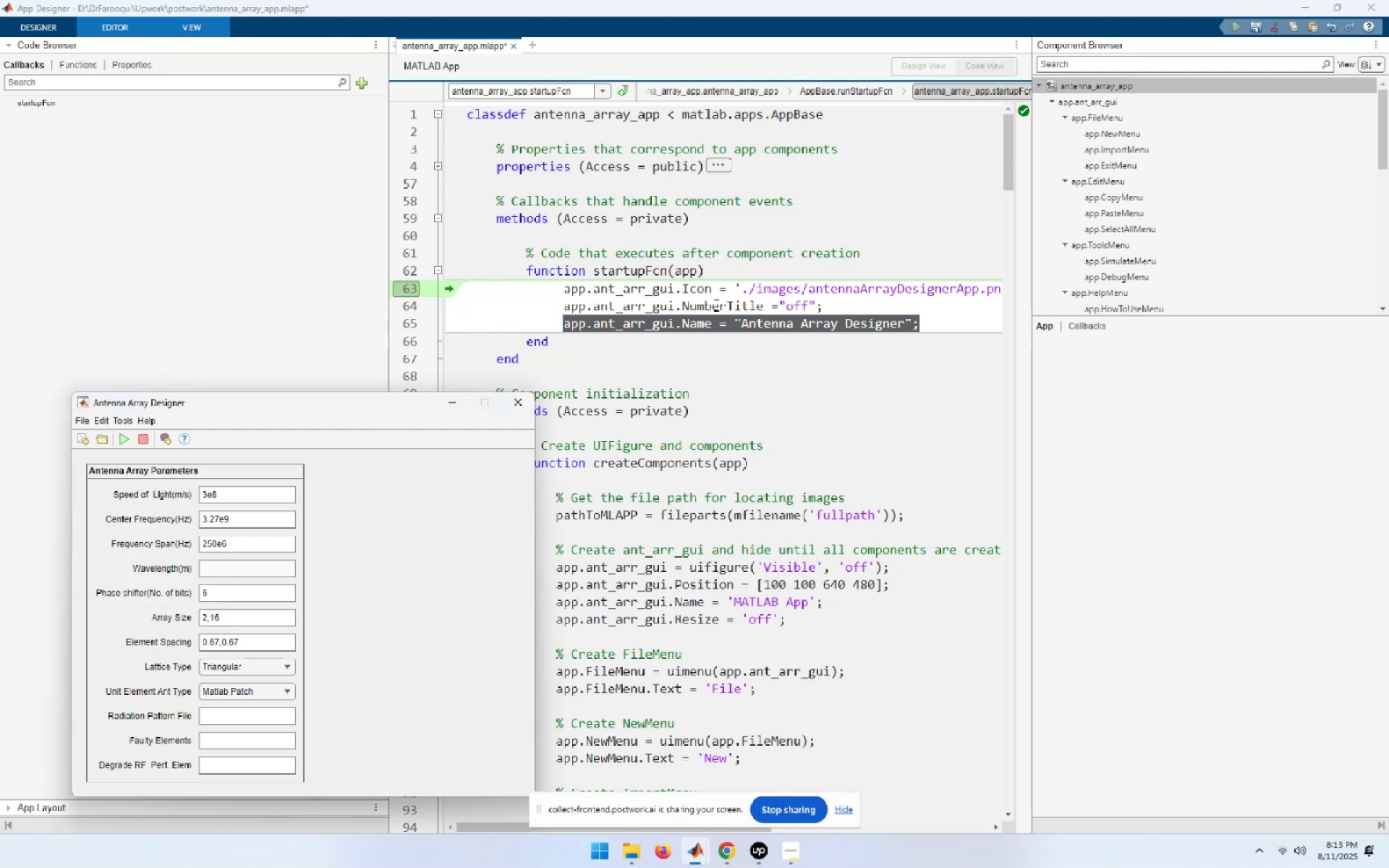 
key(Alt+AltLeft)
 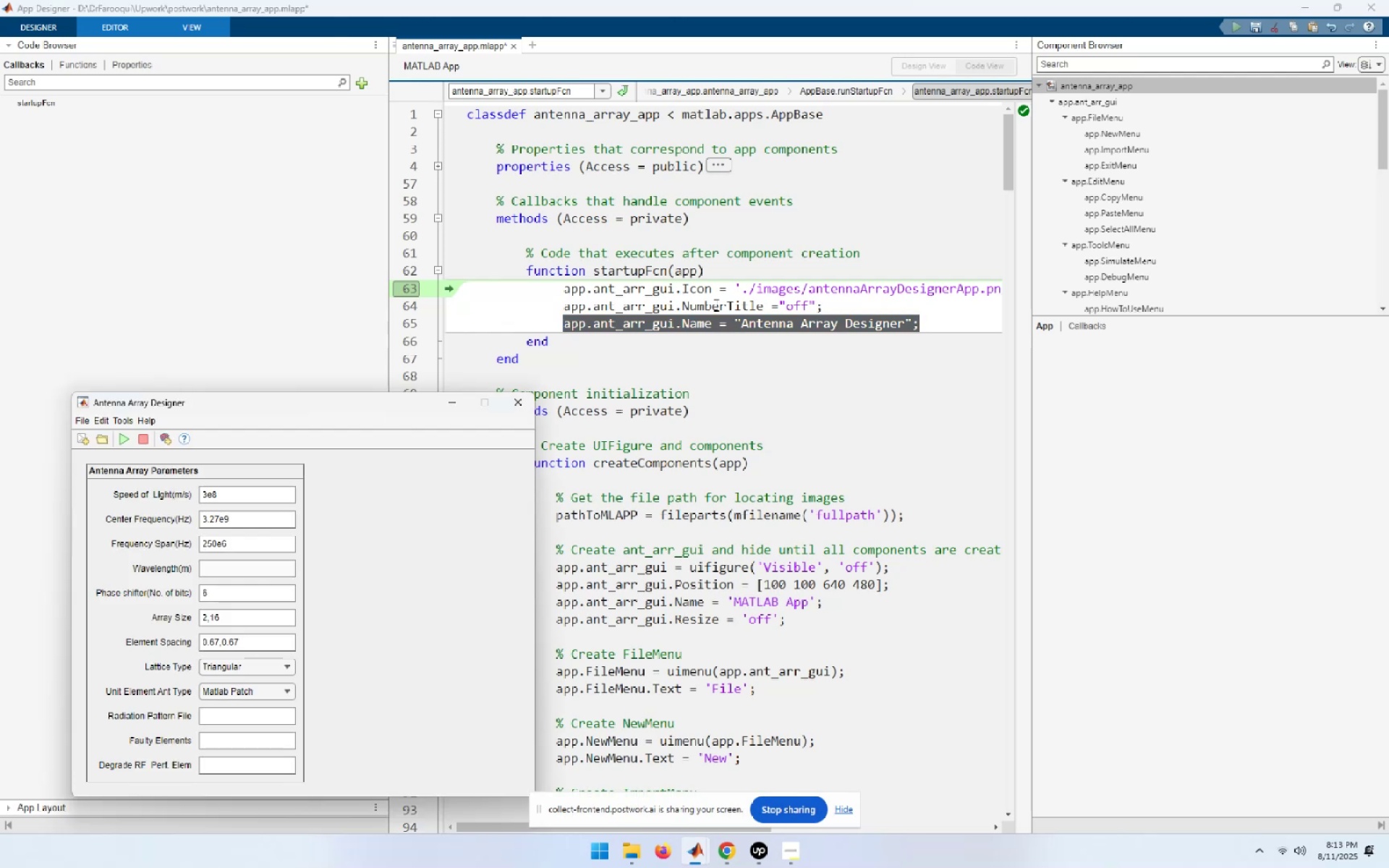 
key(Alt+Tab)
 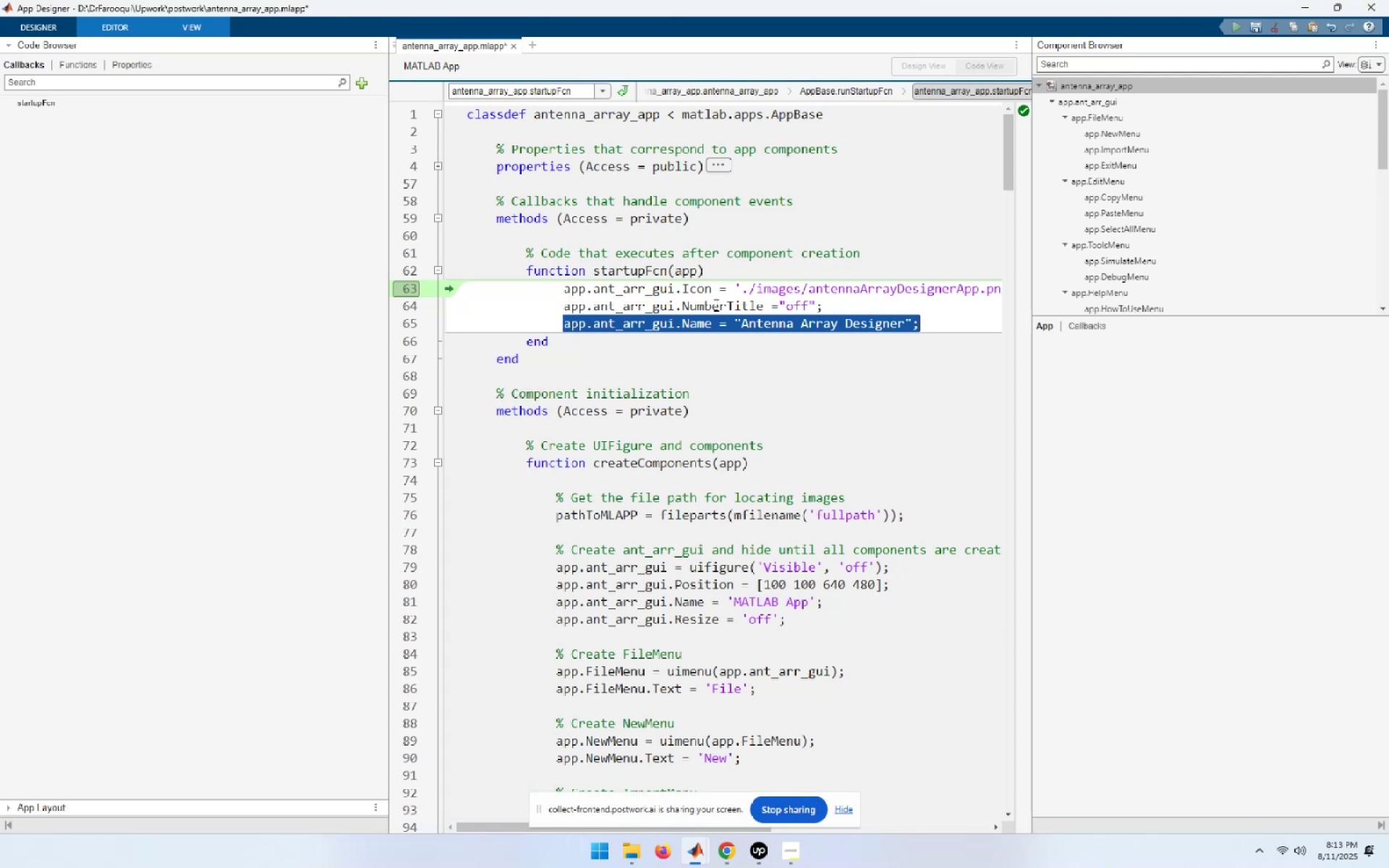 
key(ArrowUp)
 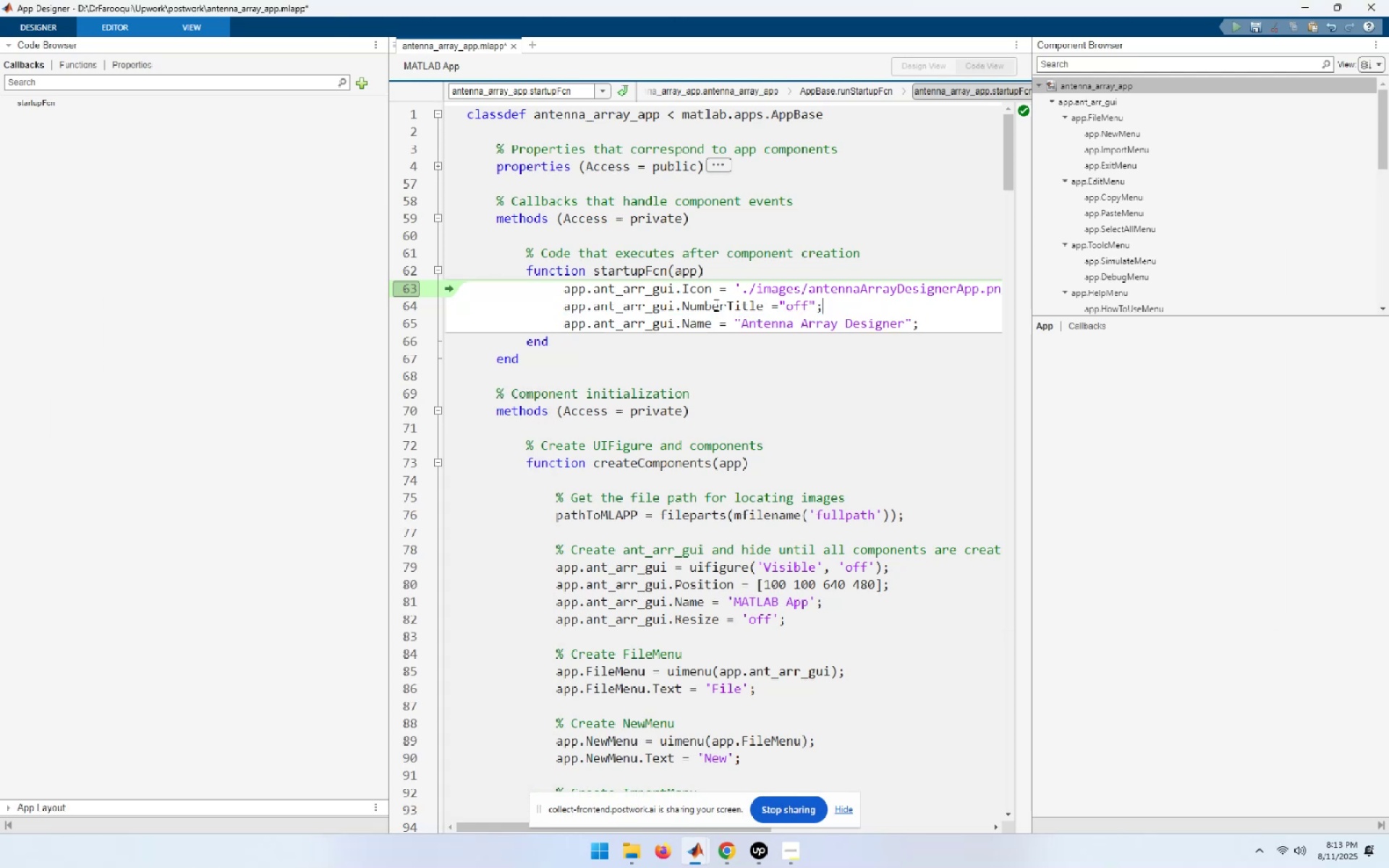 
key(ArrowUp)
 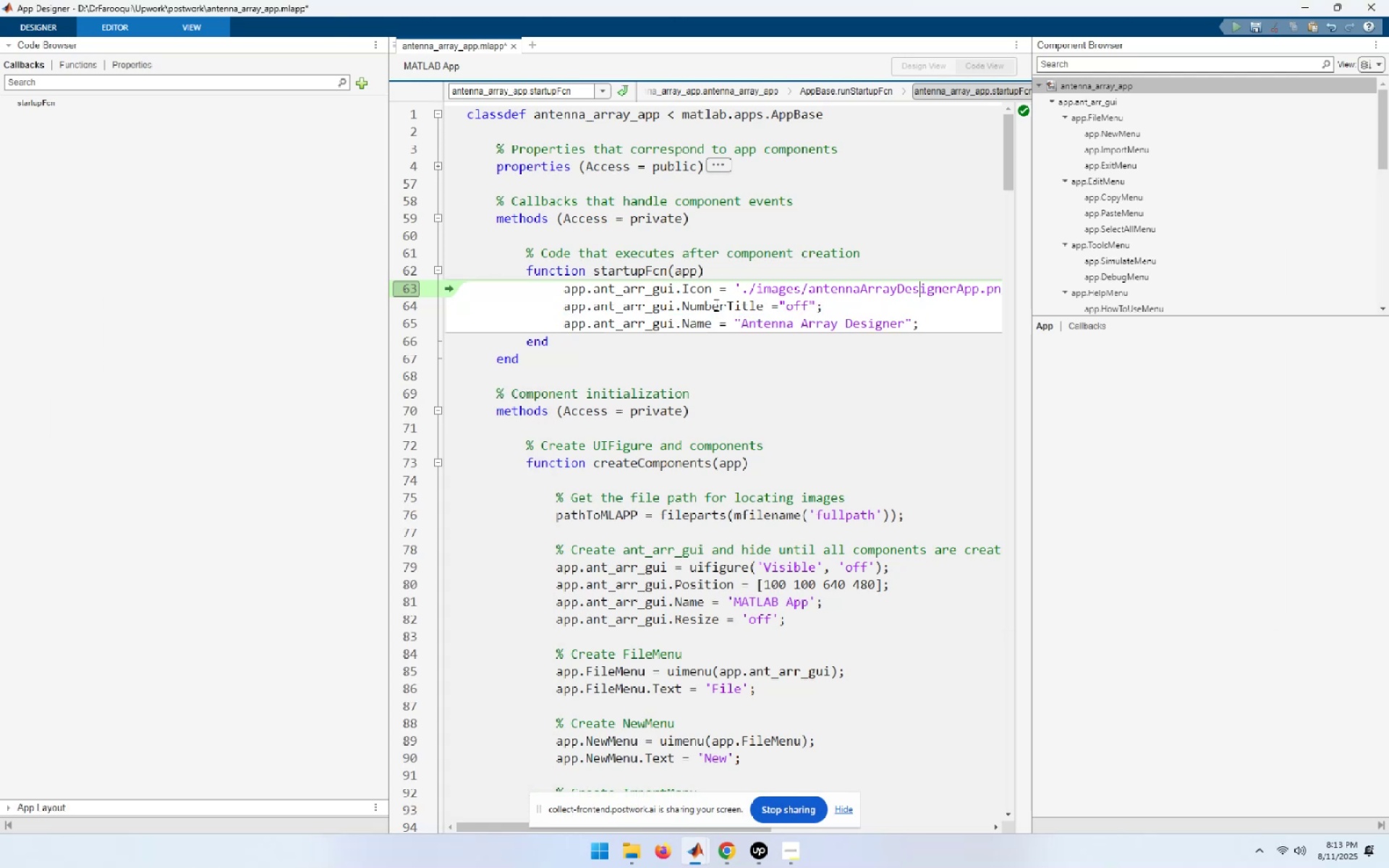 
key(Home)
 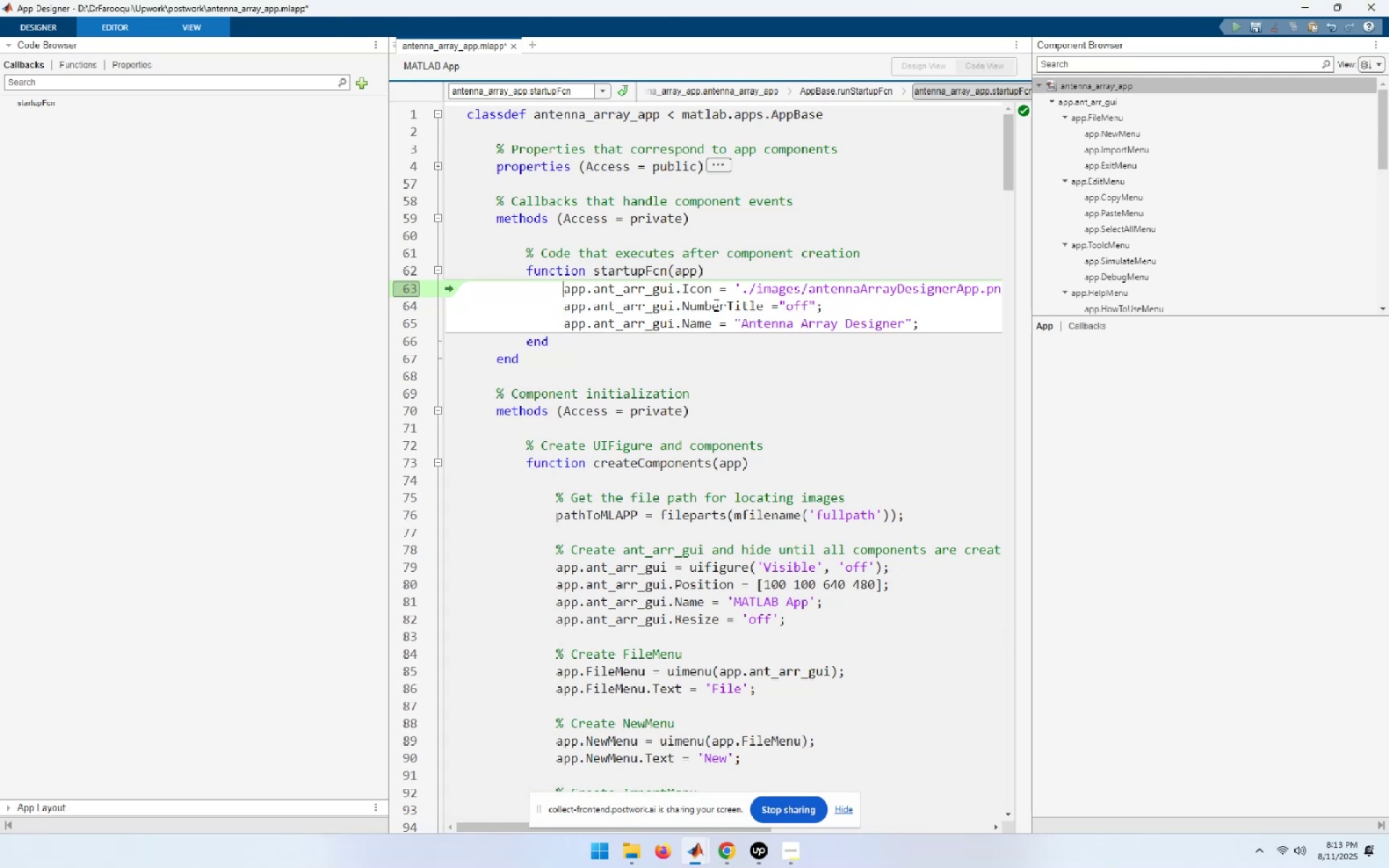 
key(Shift+End)
 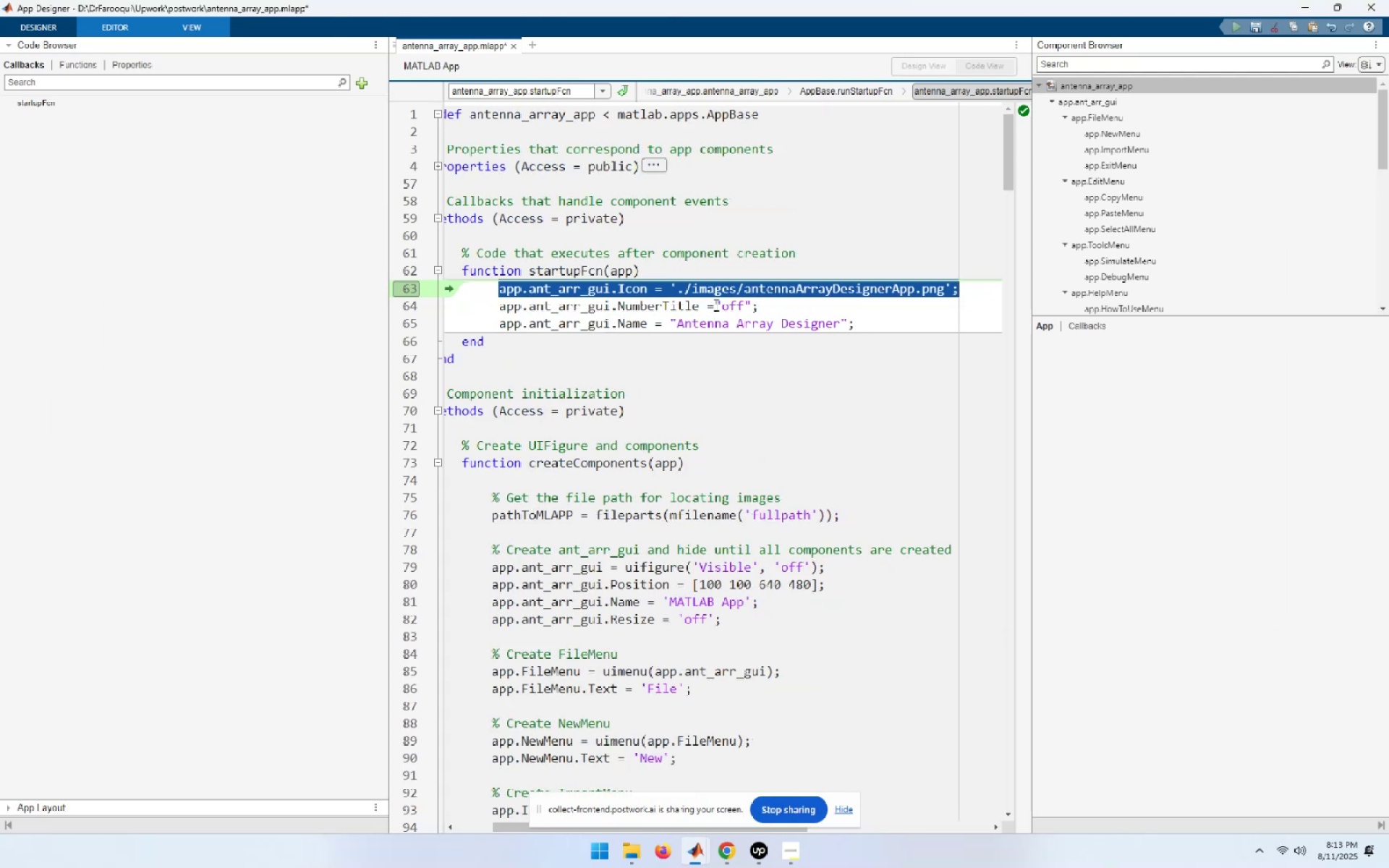 
key(Shift+ArrowDown)
 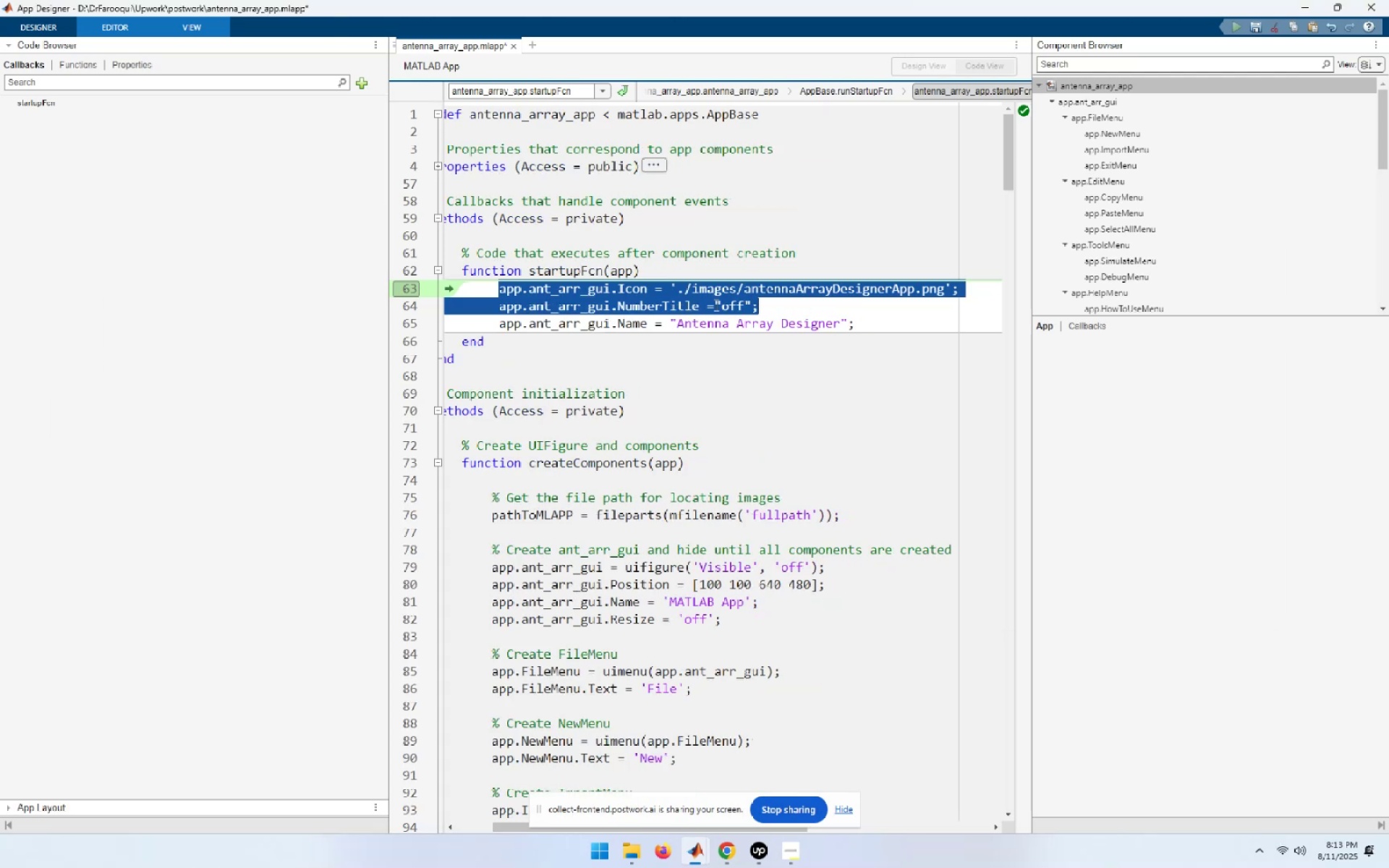 
key(Shift+ArrowDown)
 